 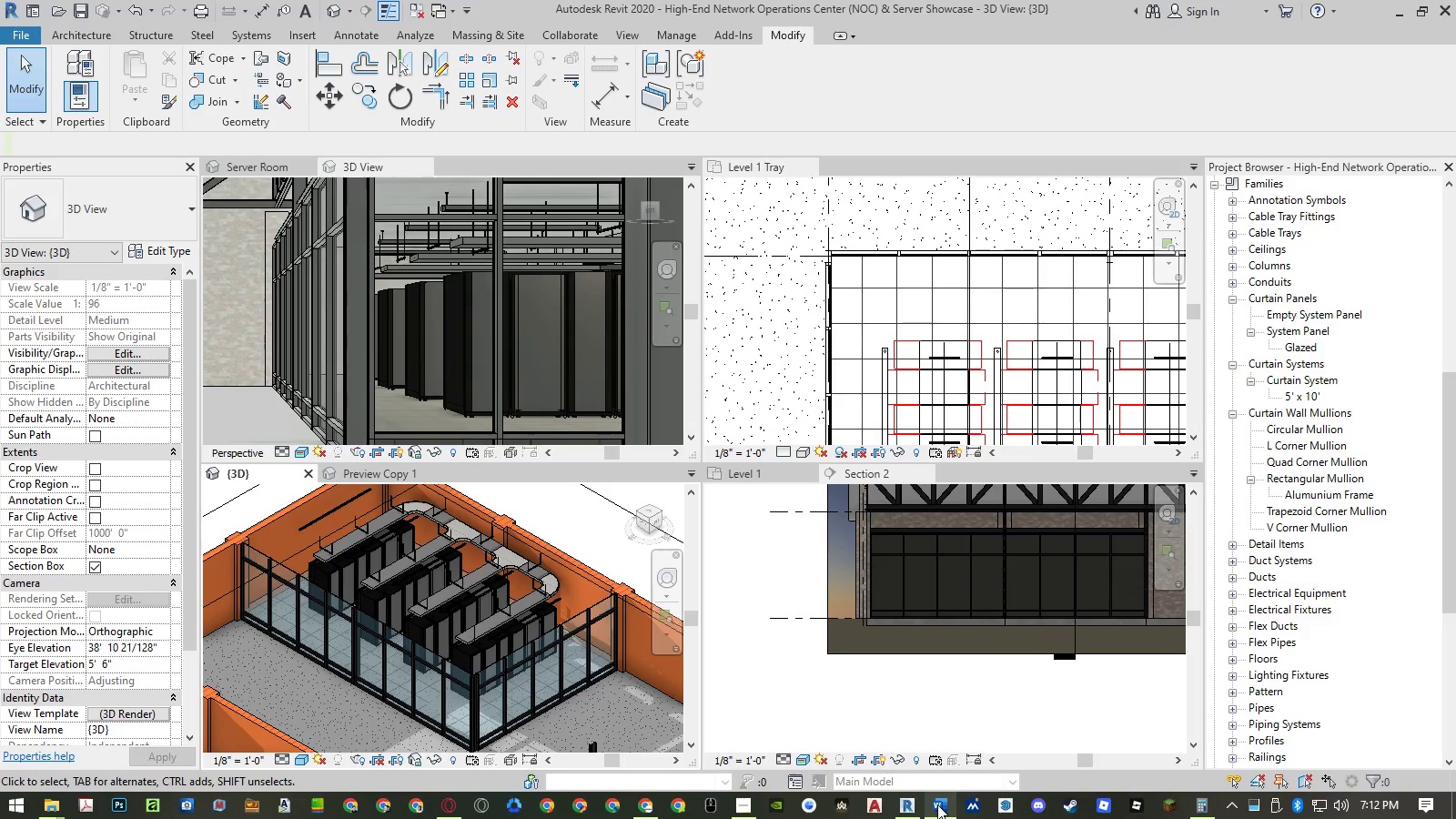 
left_click([937, 804])
 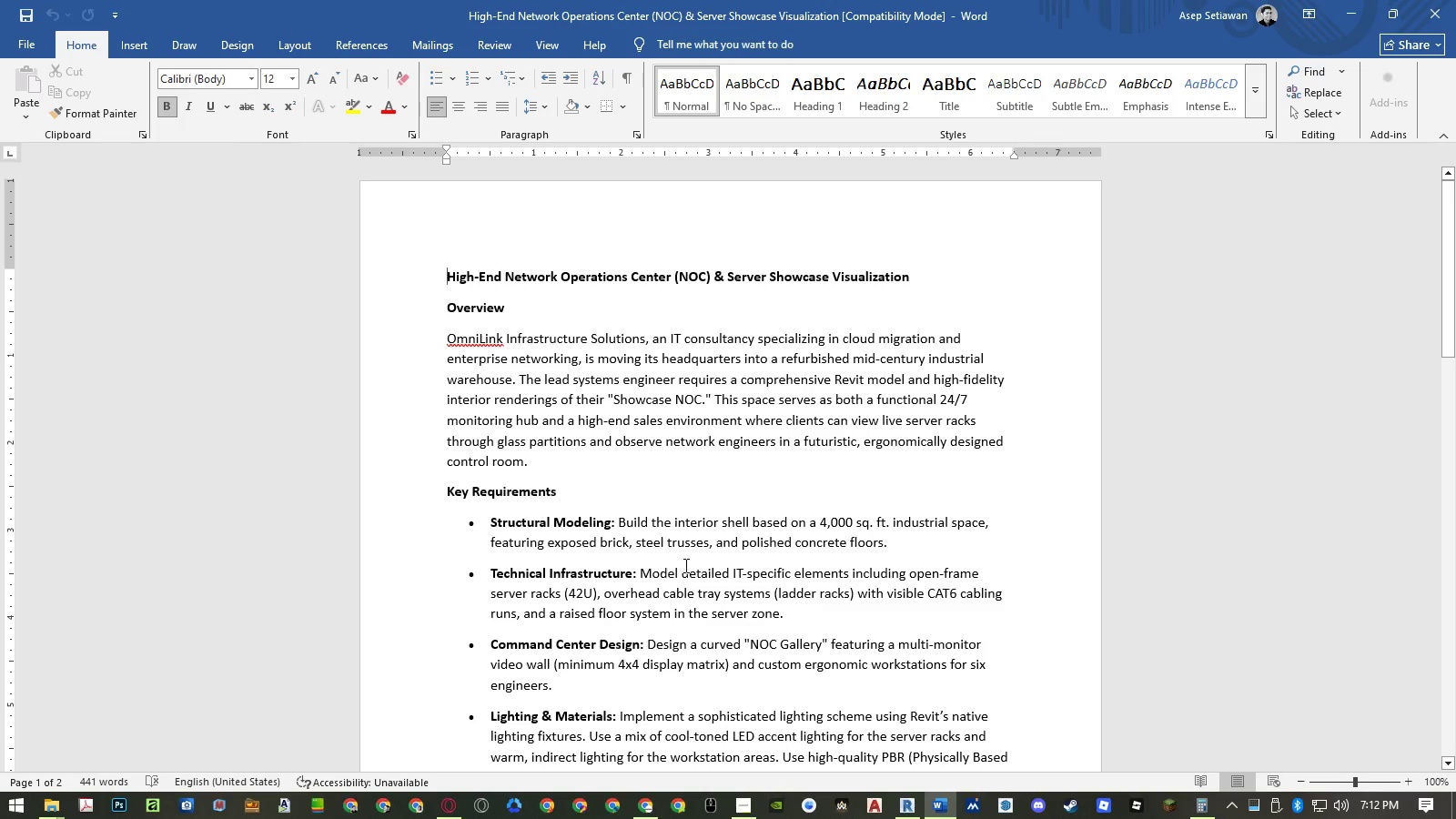 
scroll: coordinate [686, 559], scroll_direction: down, amount: 1.0
 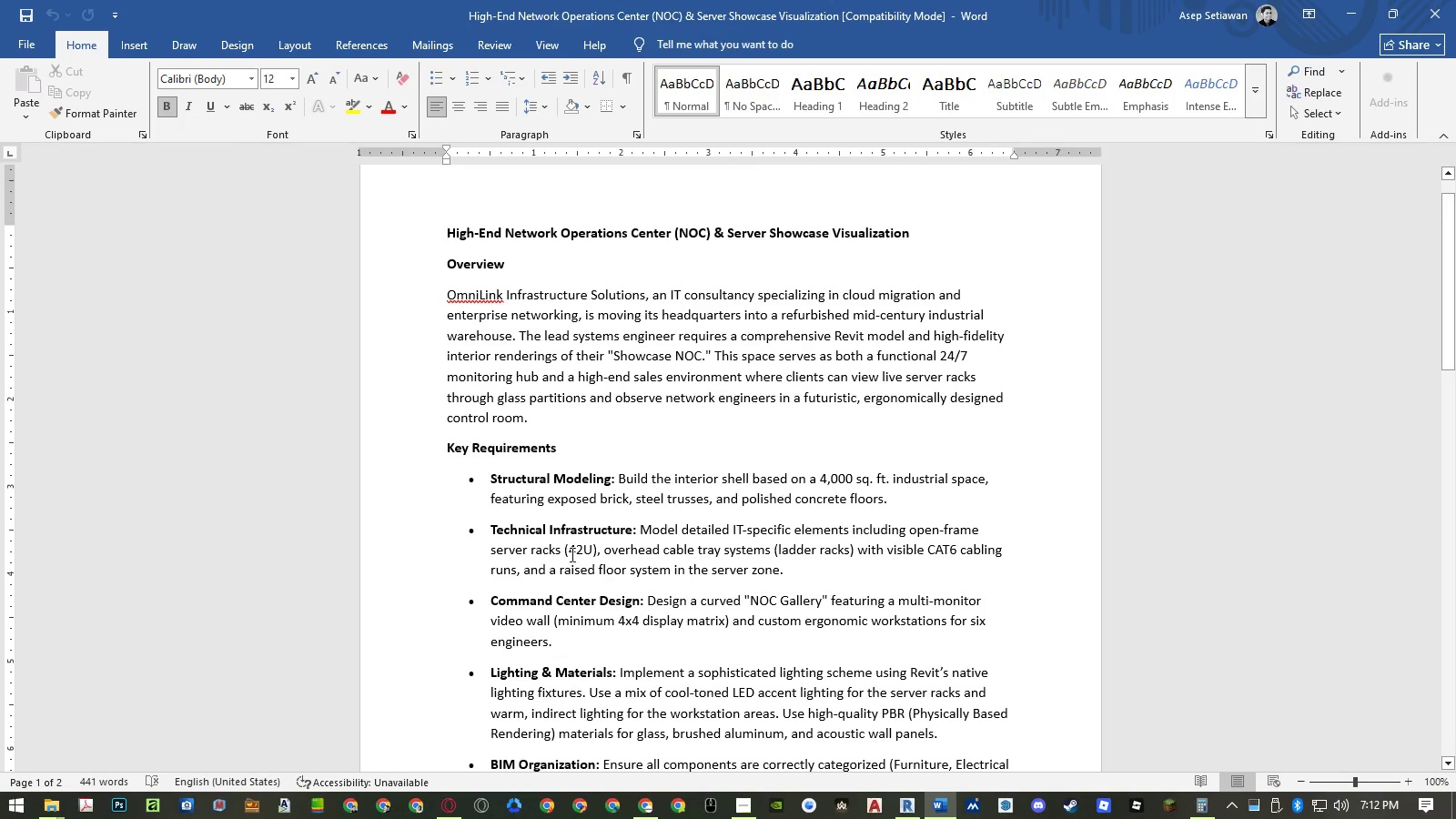 
wait(11.31)
 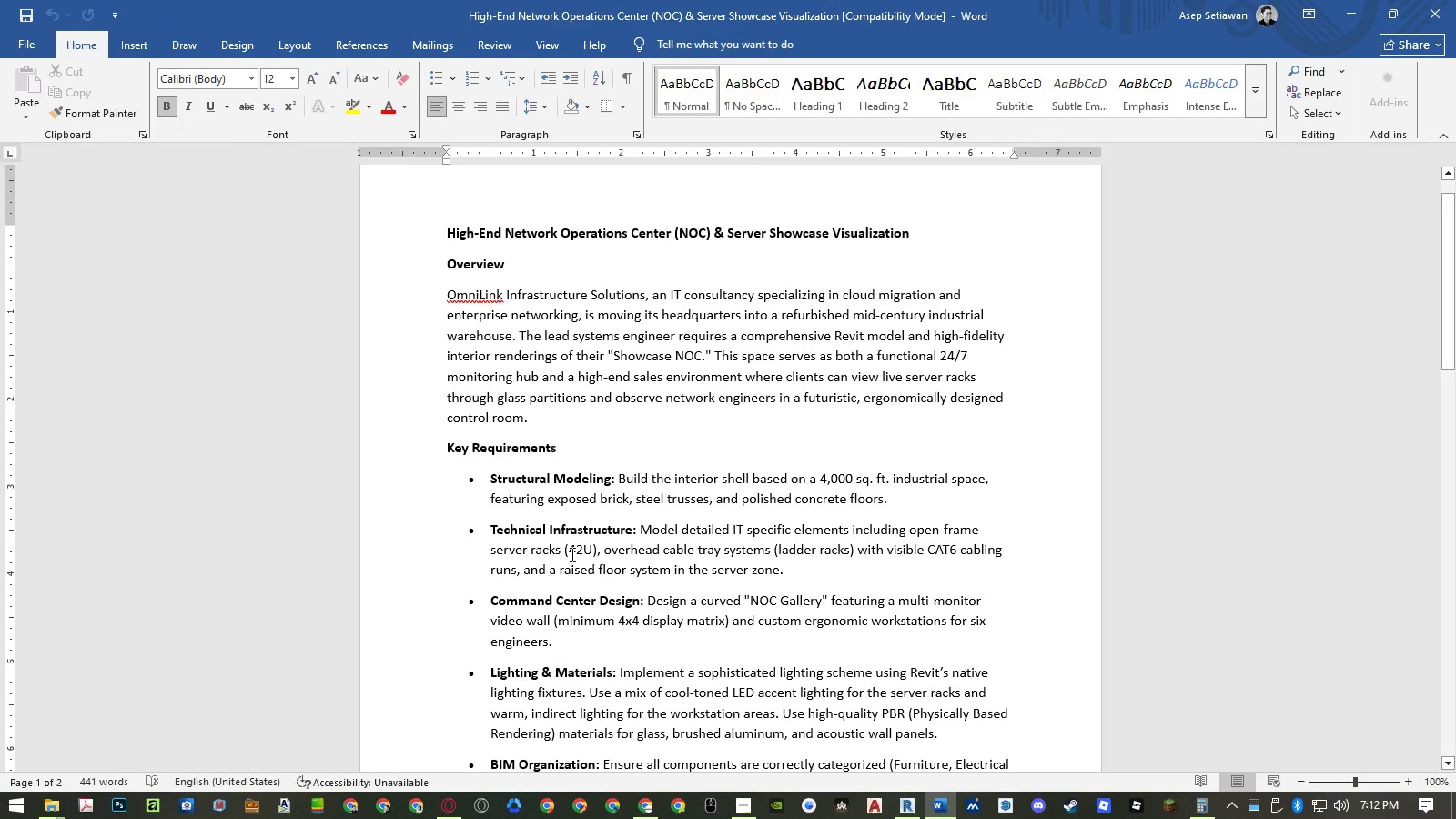 
scroll: coordinate [820, 603], scroll_direction: down, amount: 2.0
 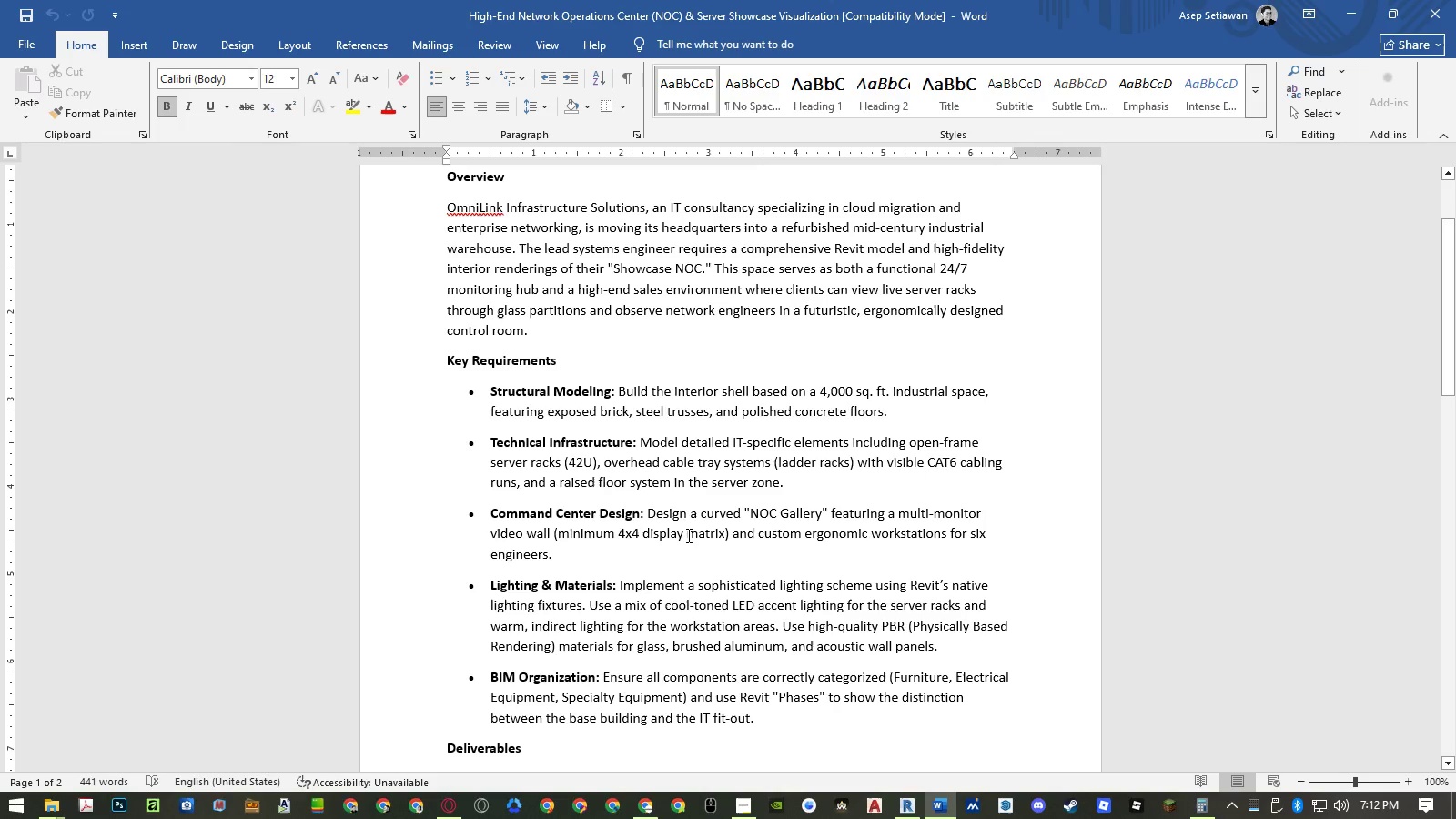 
wait(15.3)
 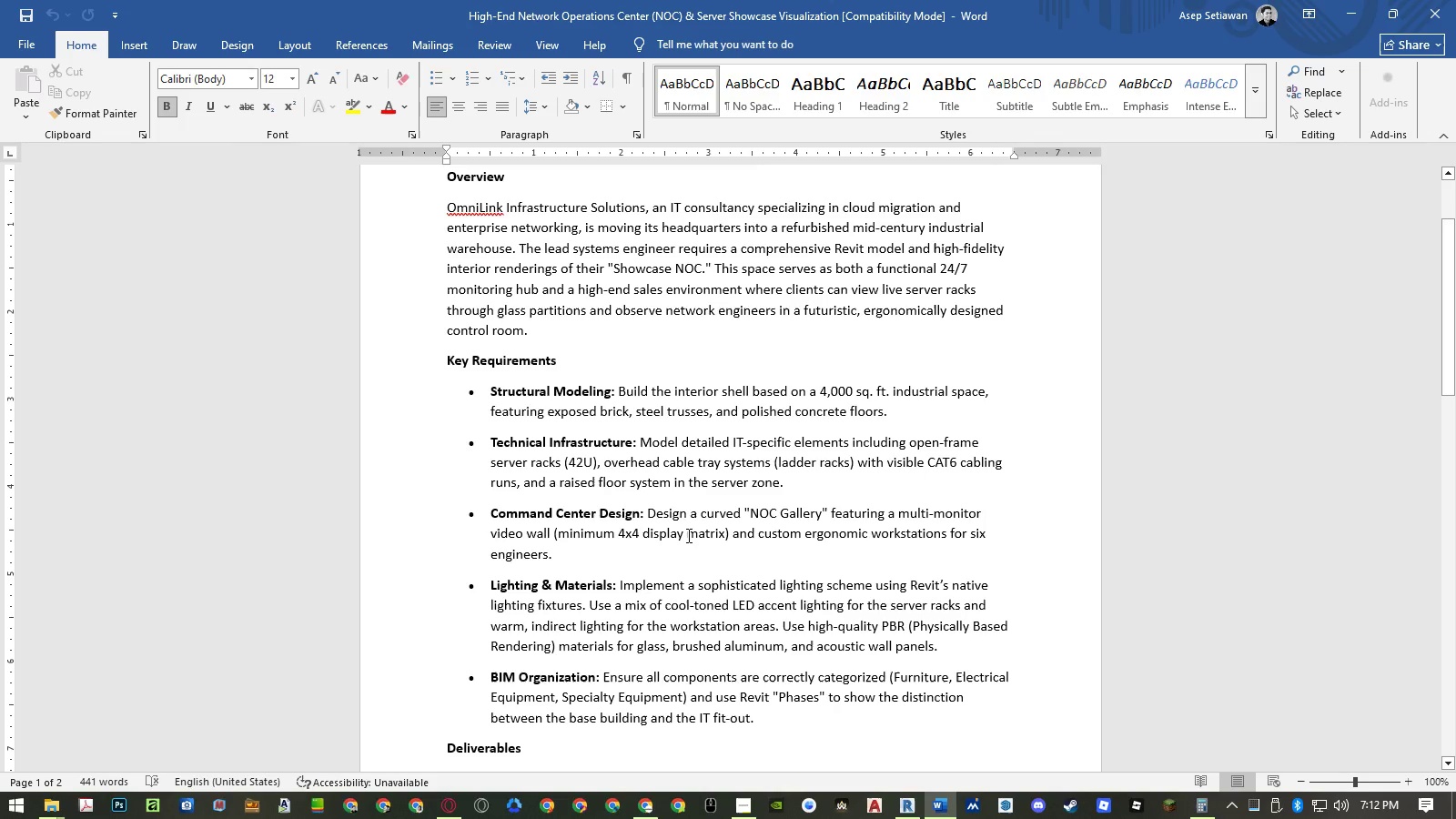 
left_click_drag(start_coordinate=[805, 536], to_coordinate=[920, 536])
 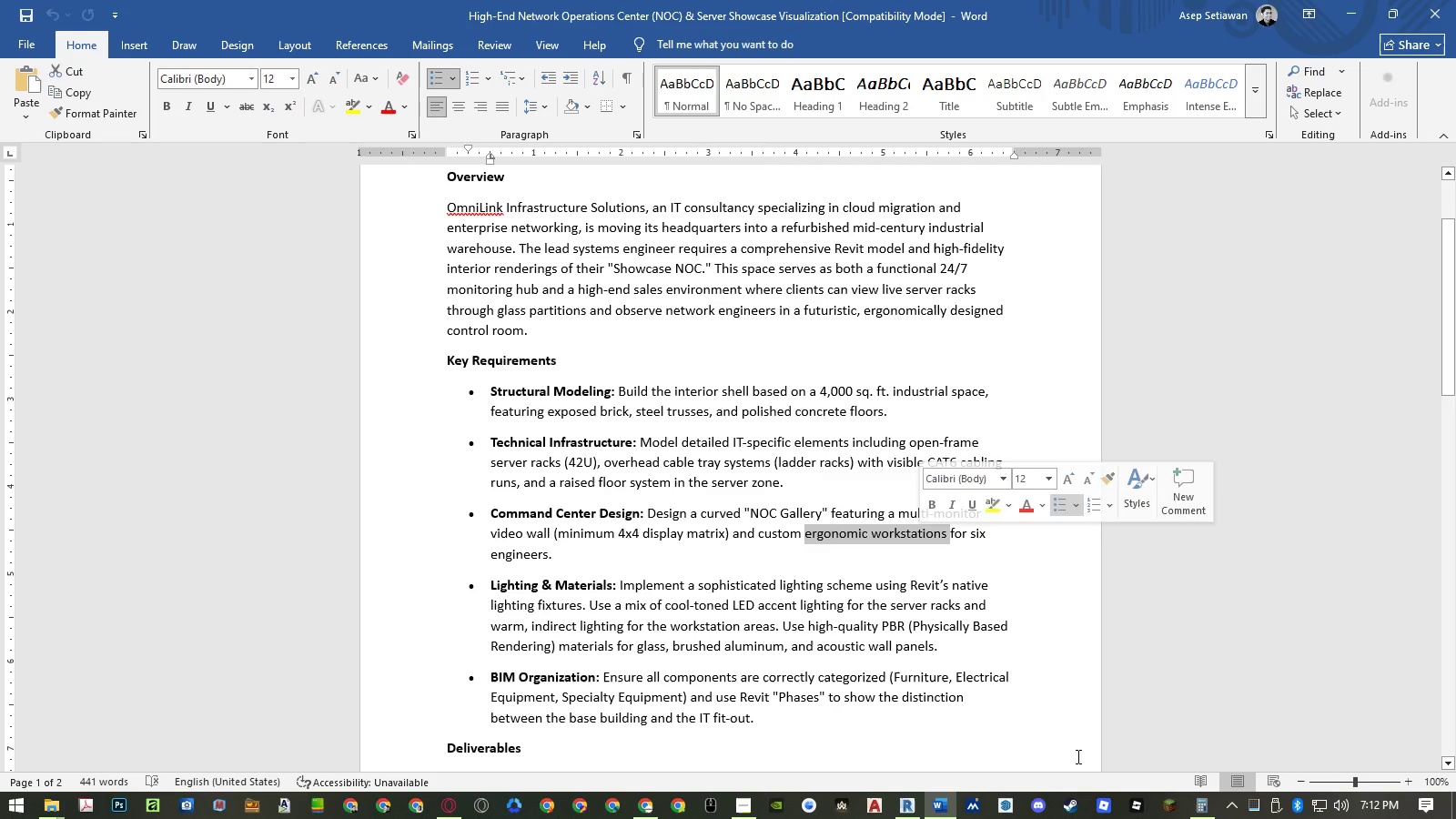 
key(Control+ControlLeft)
 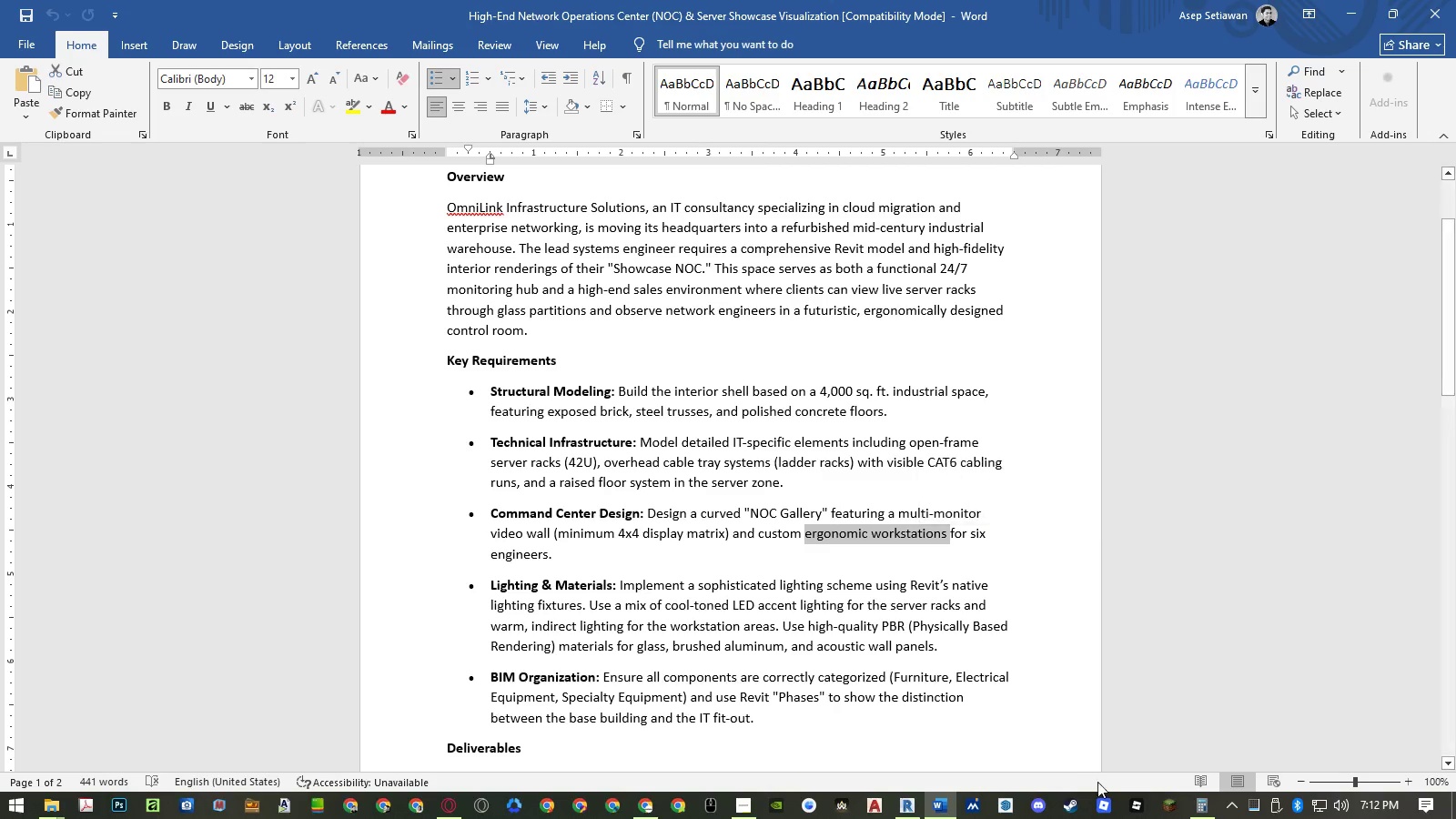 
key(Control+C)
 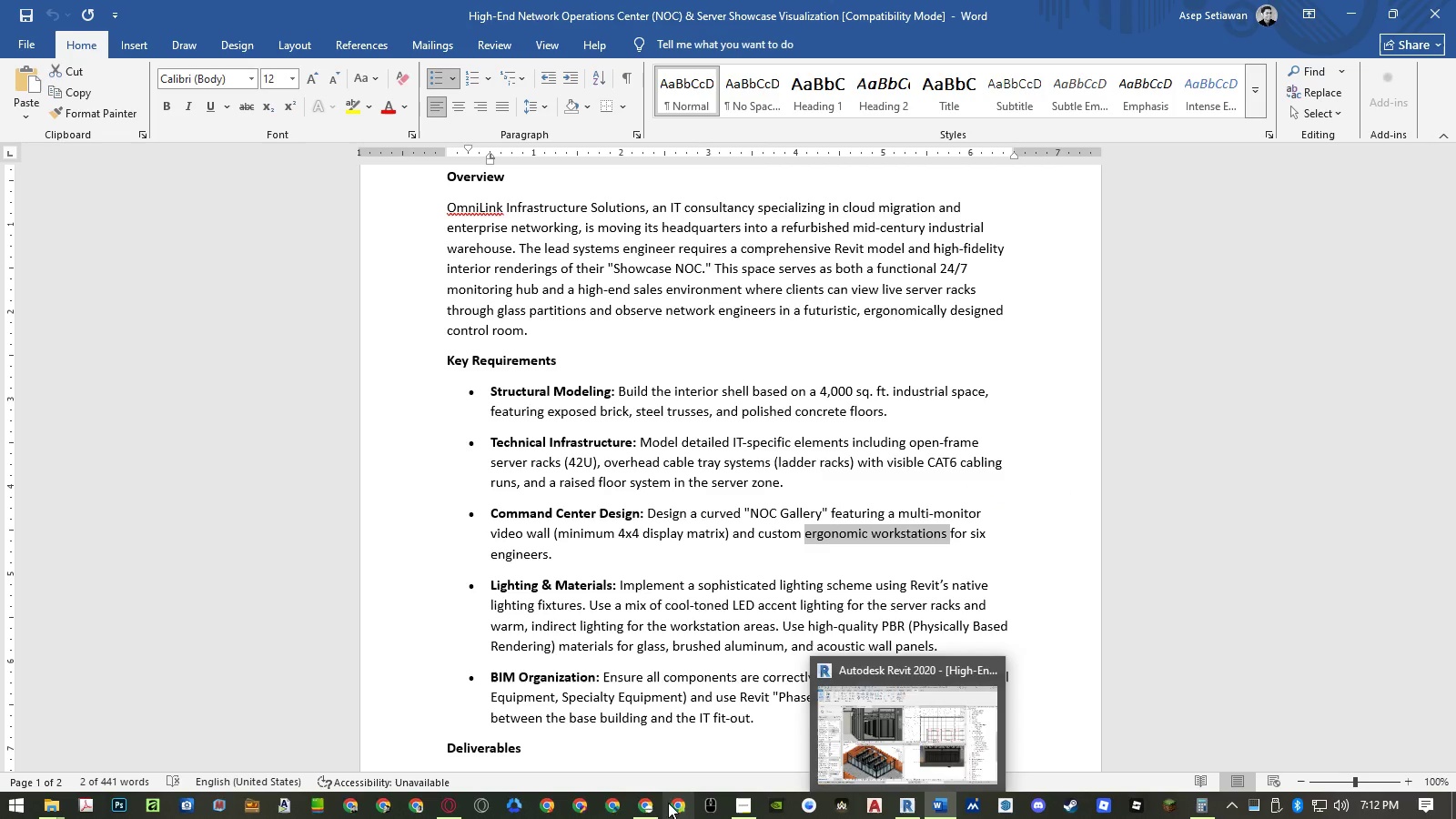 
left_click([657, 806])
 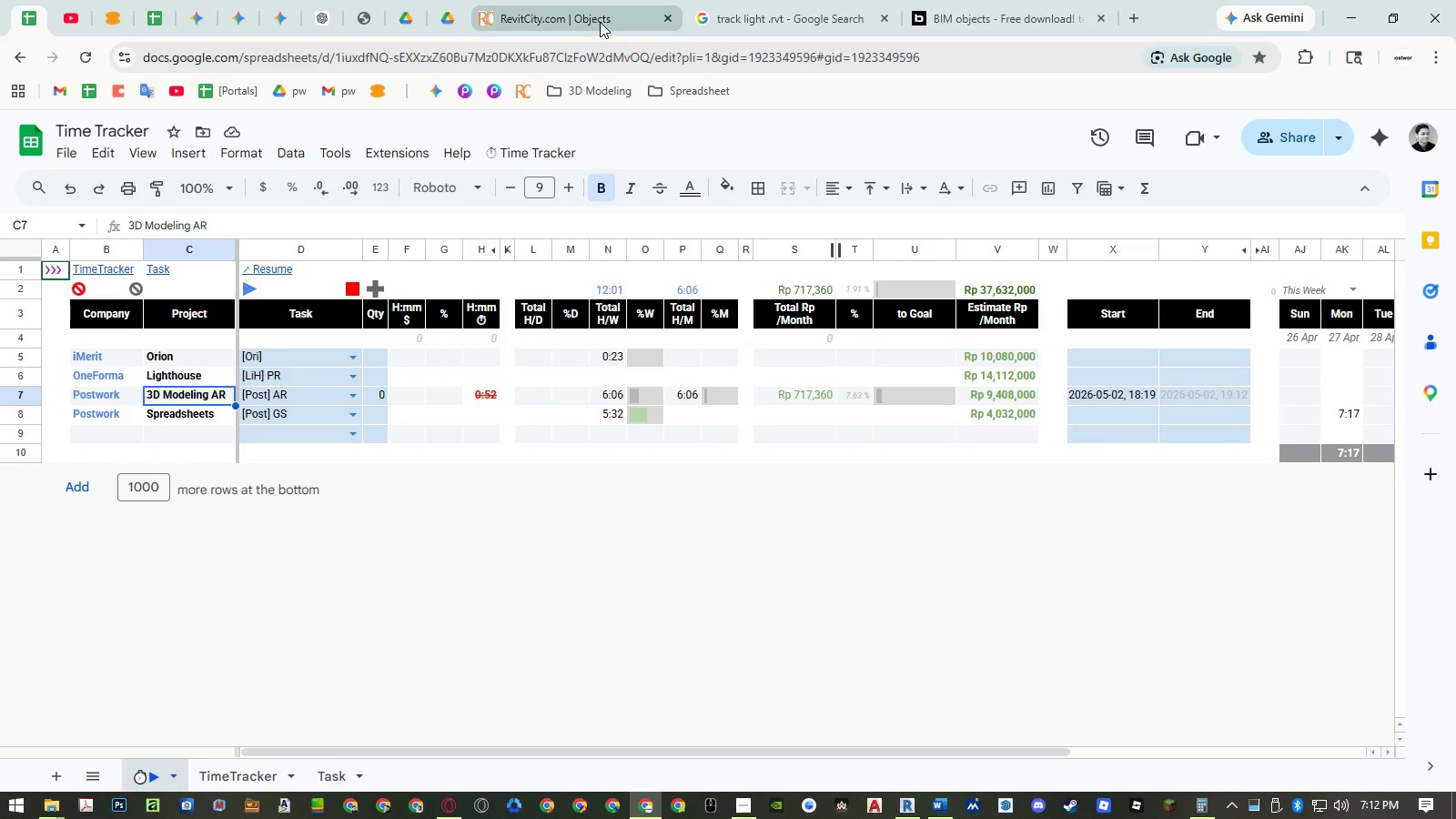 
left_click([942, 25])
 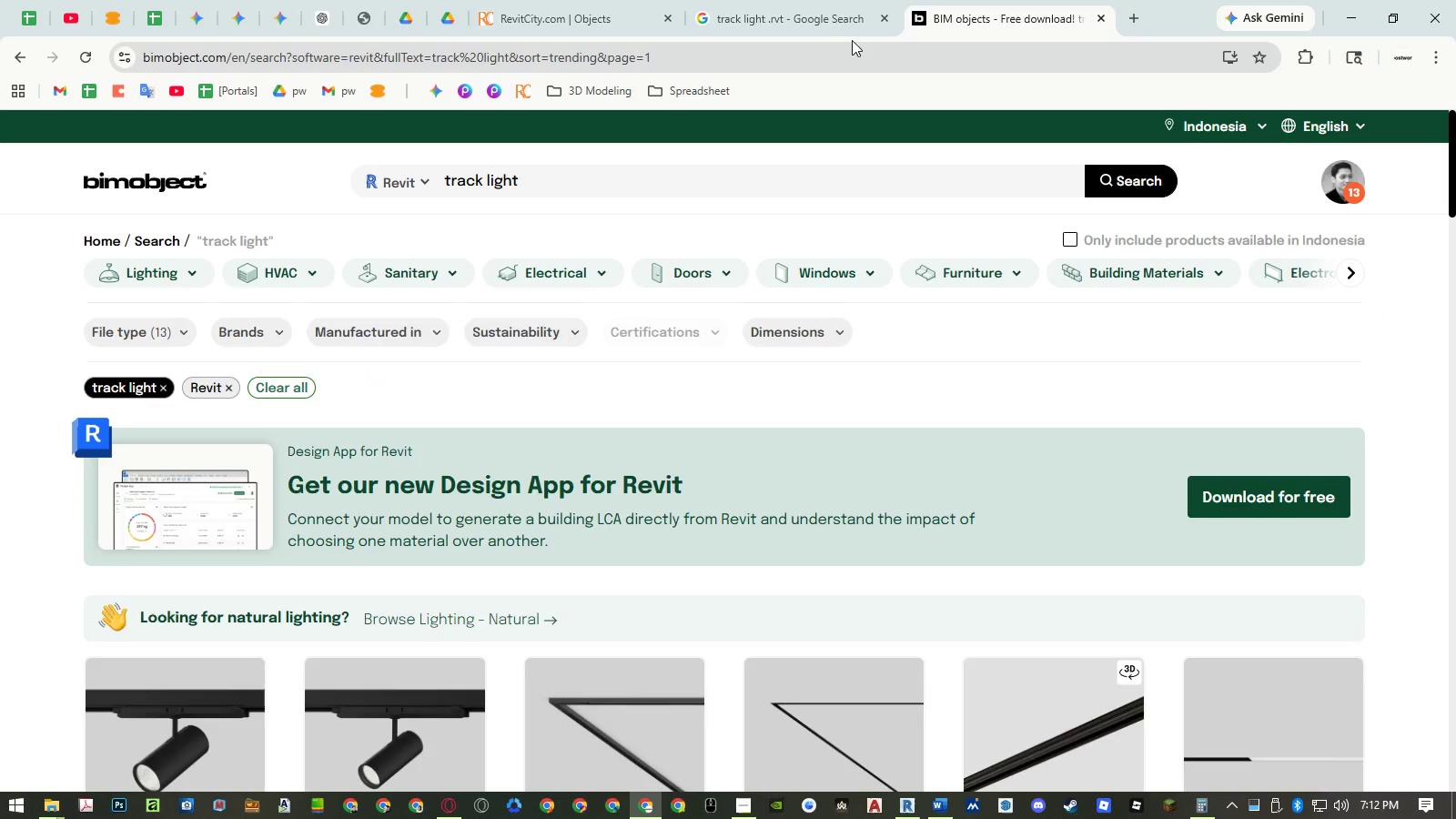 
left_click([775, 13])
 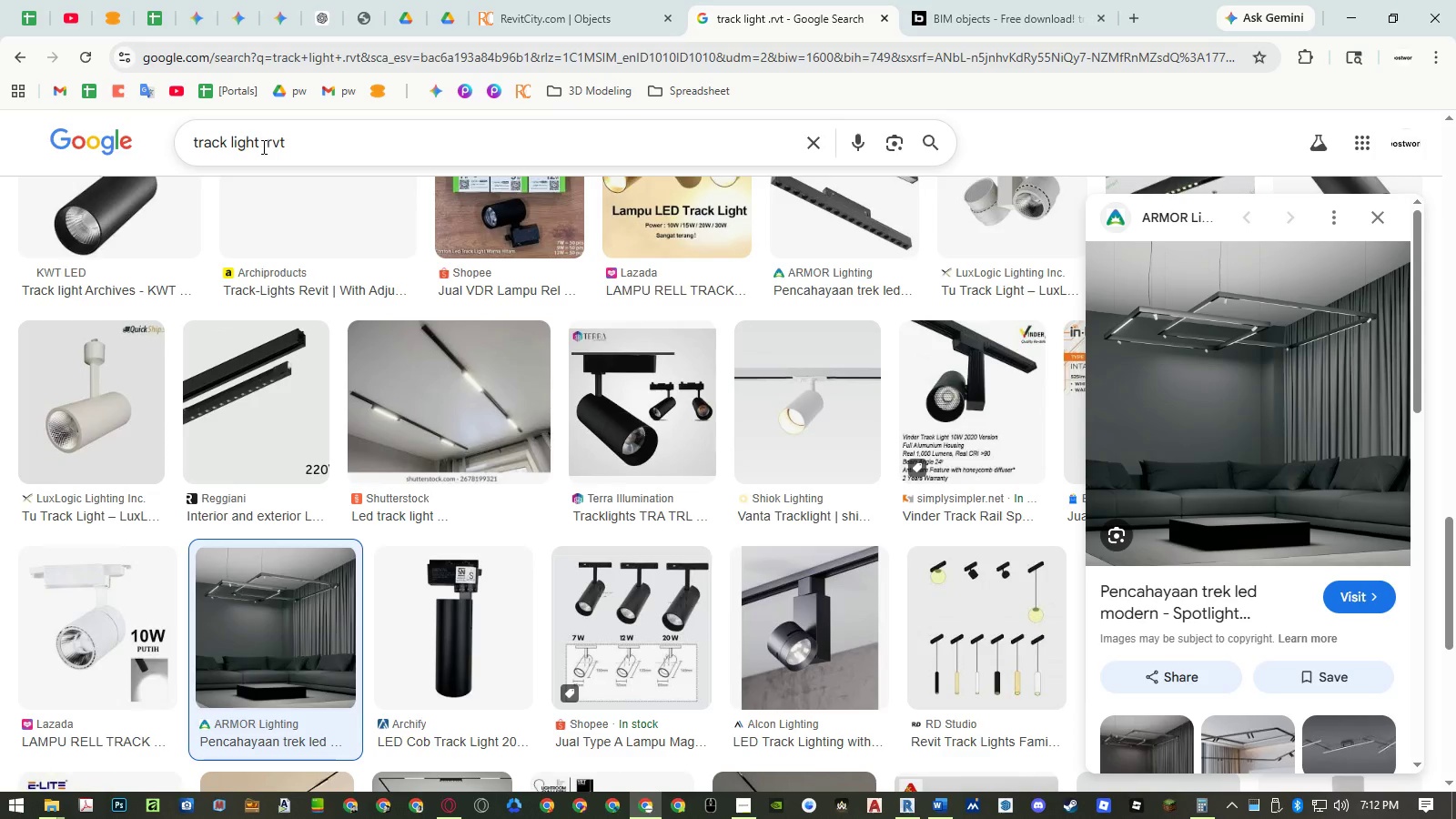 
left_click([248, 144])
 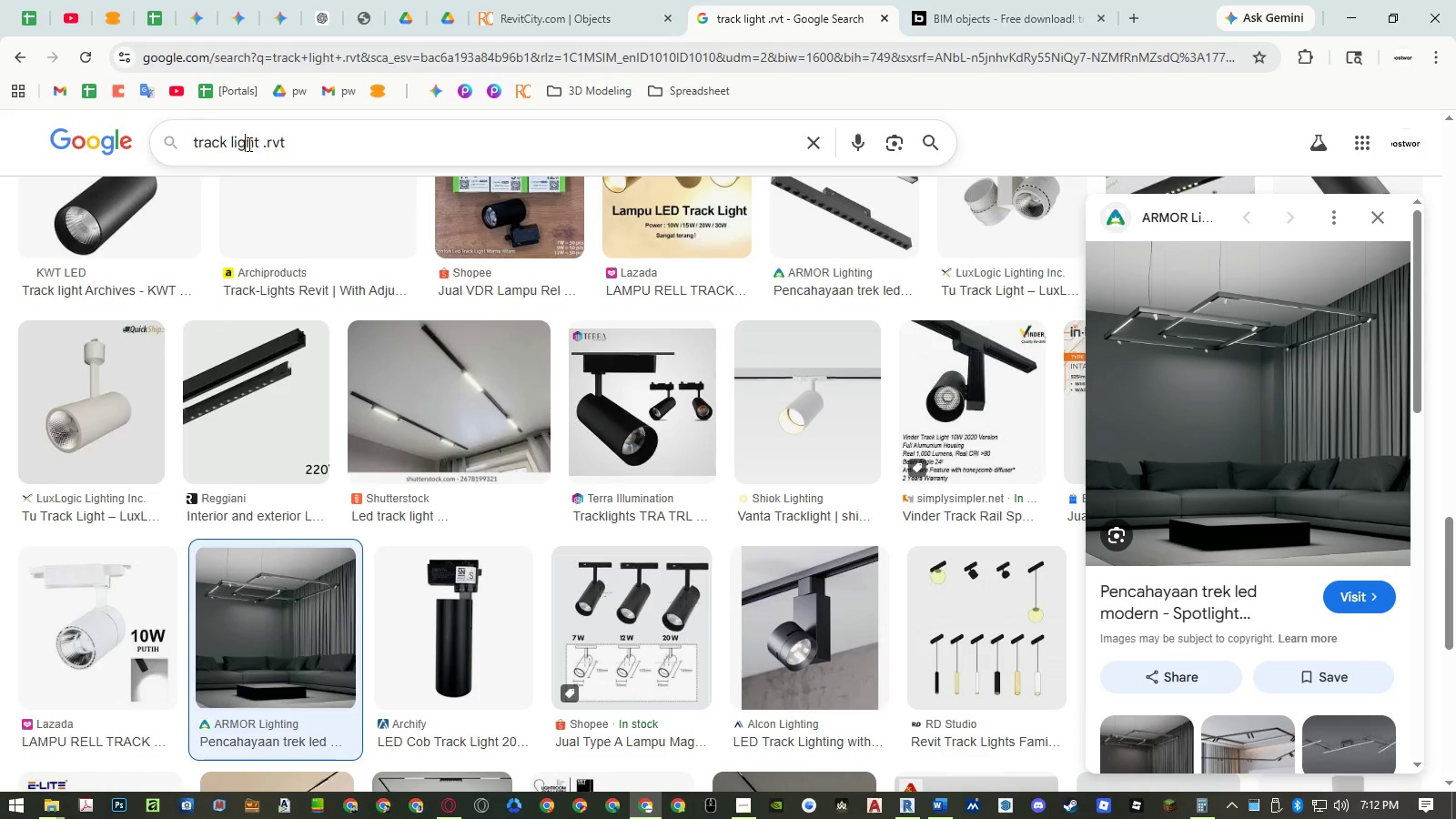 
left_click_drag(start_coordinate=[248, 144], to_coordinate=[136, 136])
 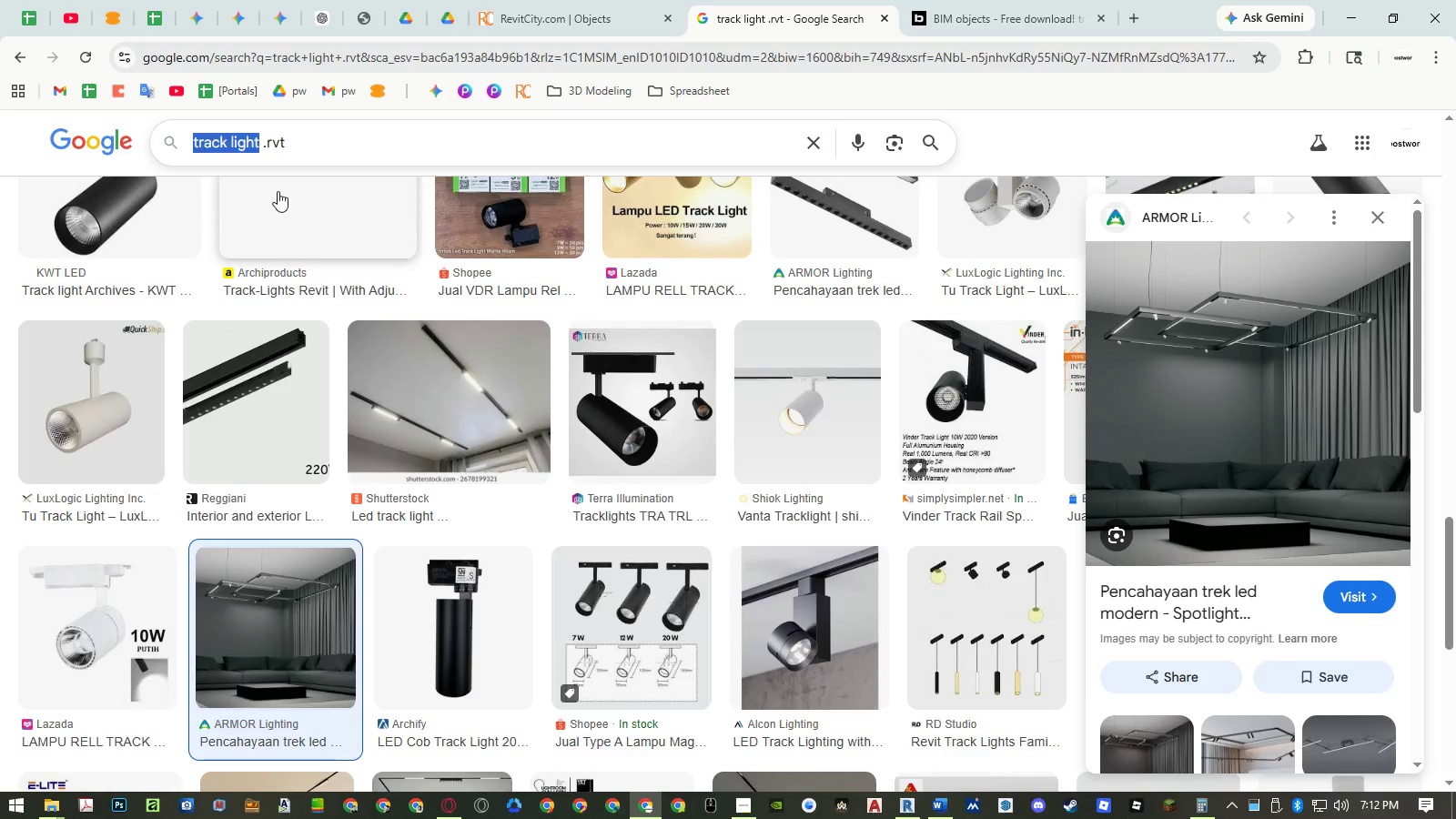 
key(Control+ControlLeft)
 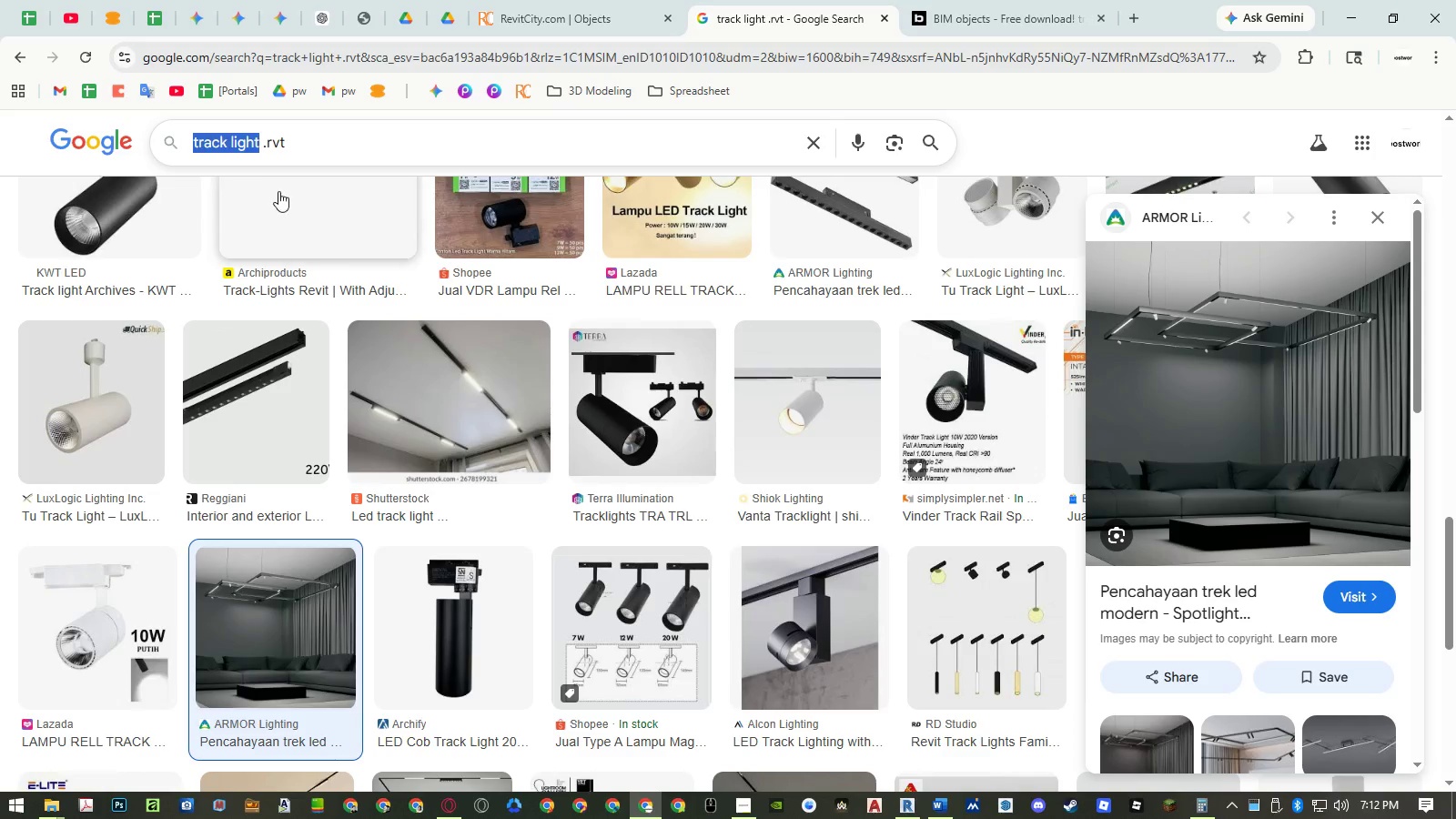 
key(Control+V)
 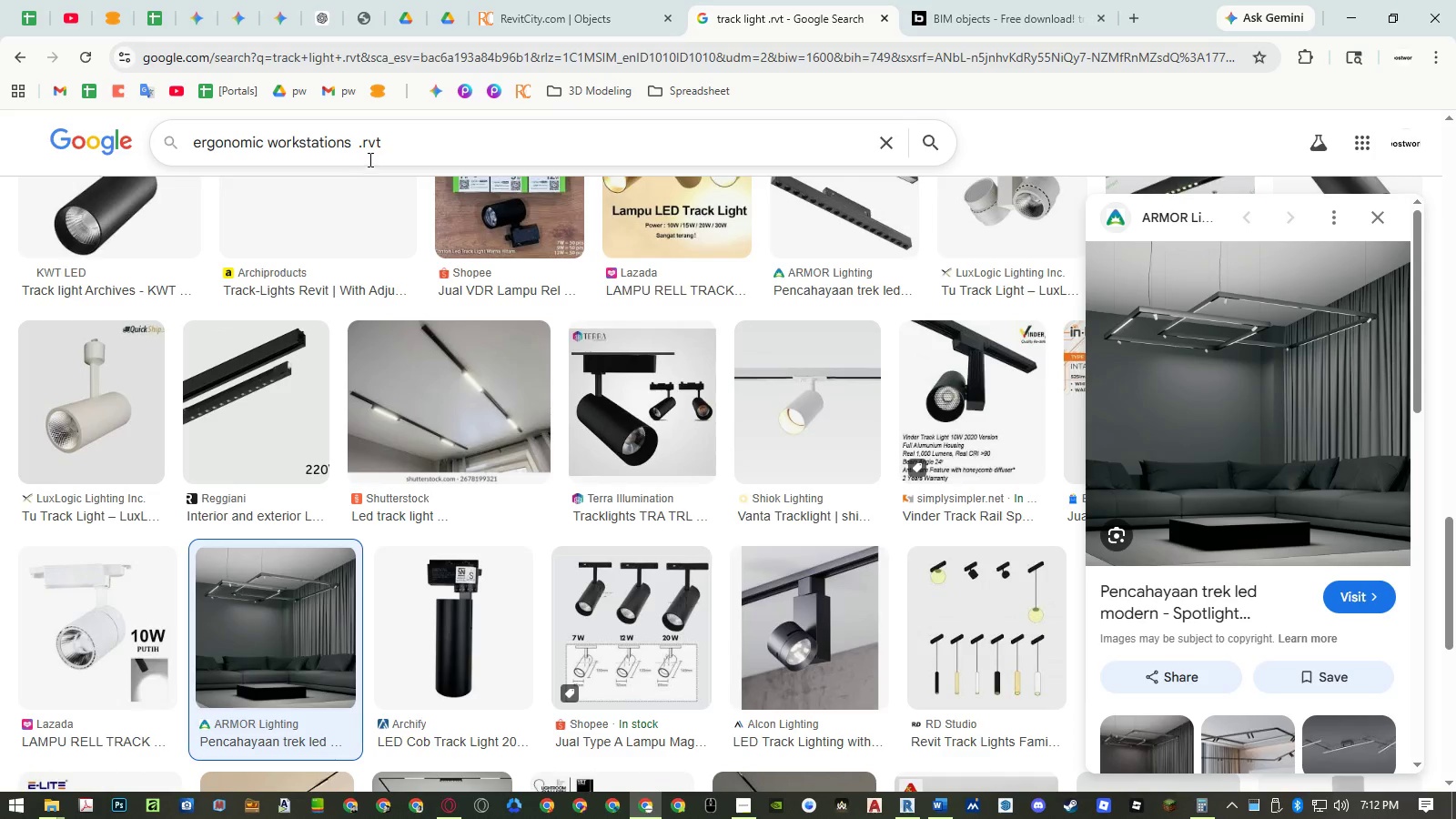 
key(Backspace)
 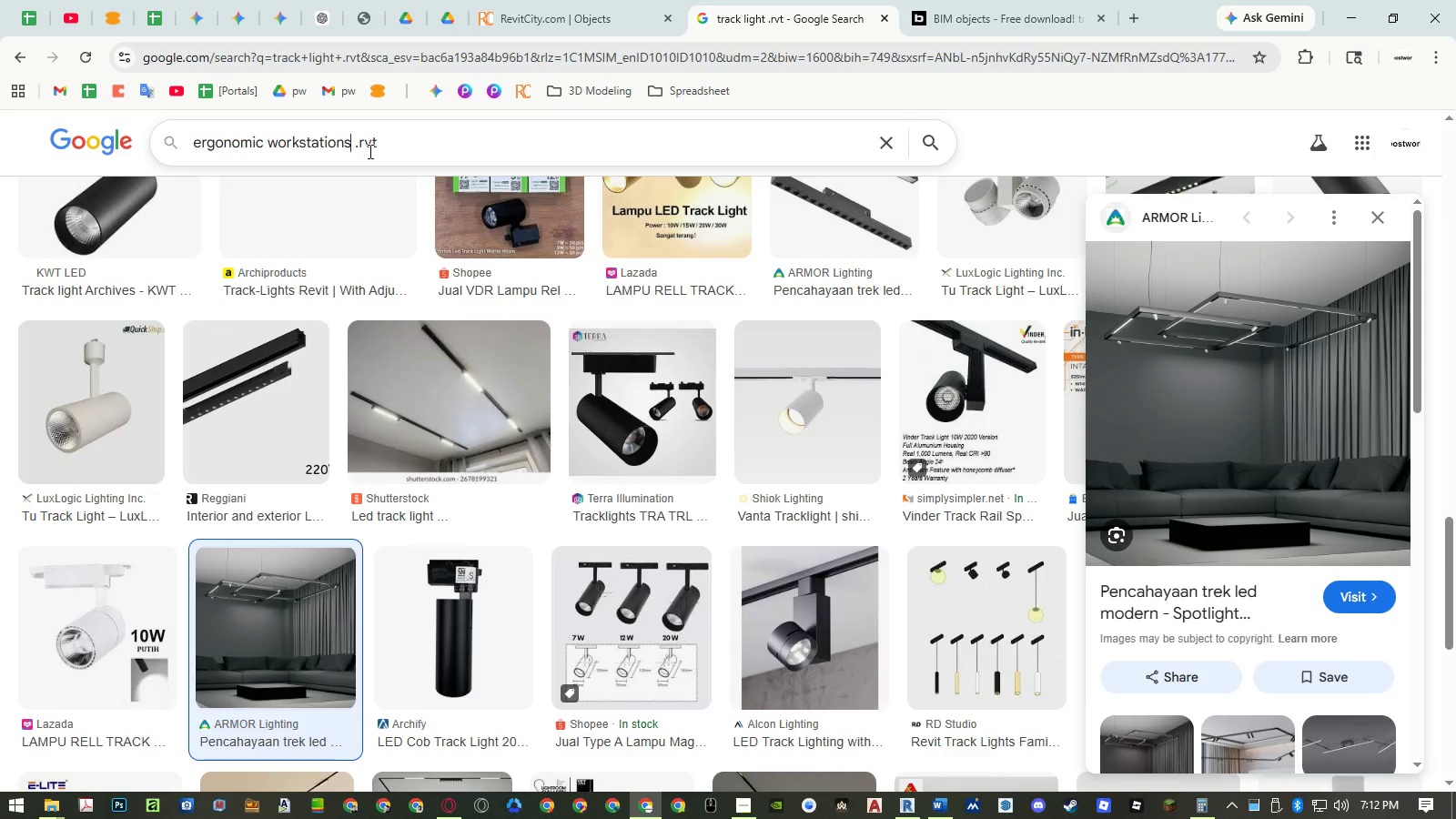 
key(Backspace)
 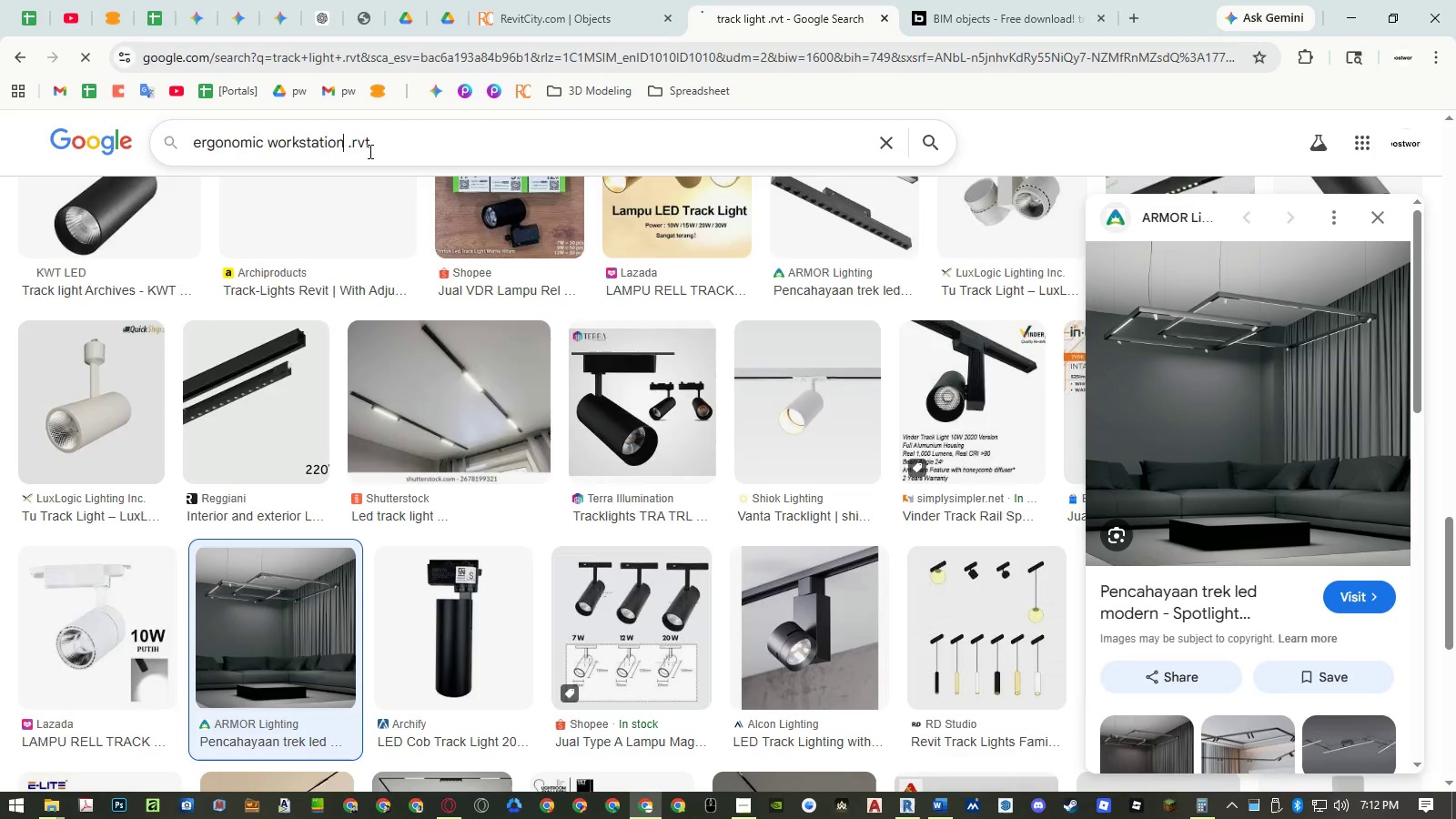 
key(Enter)
 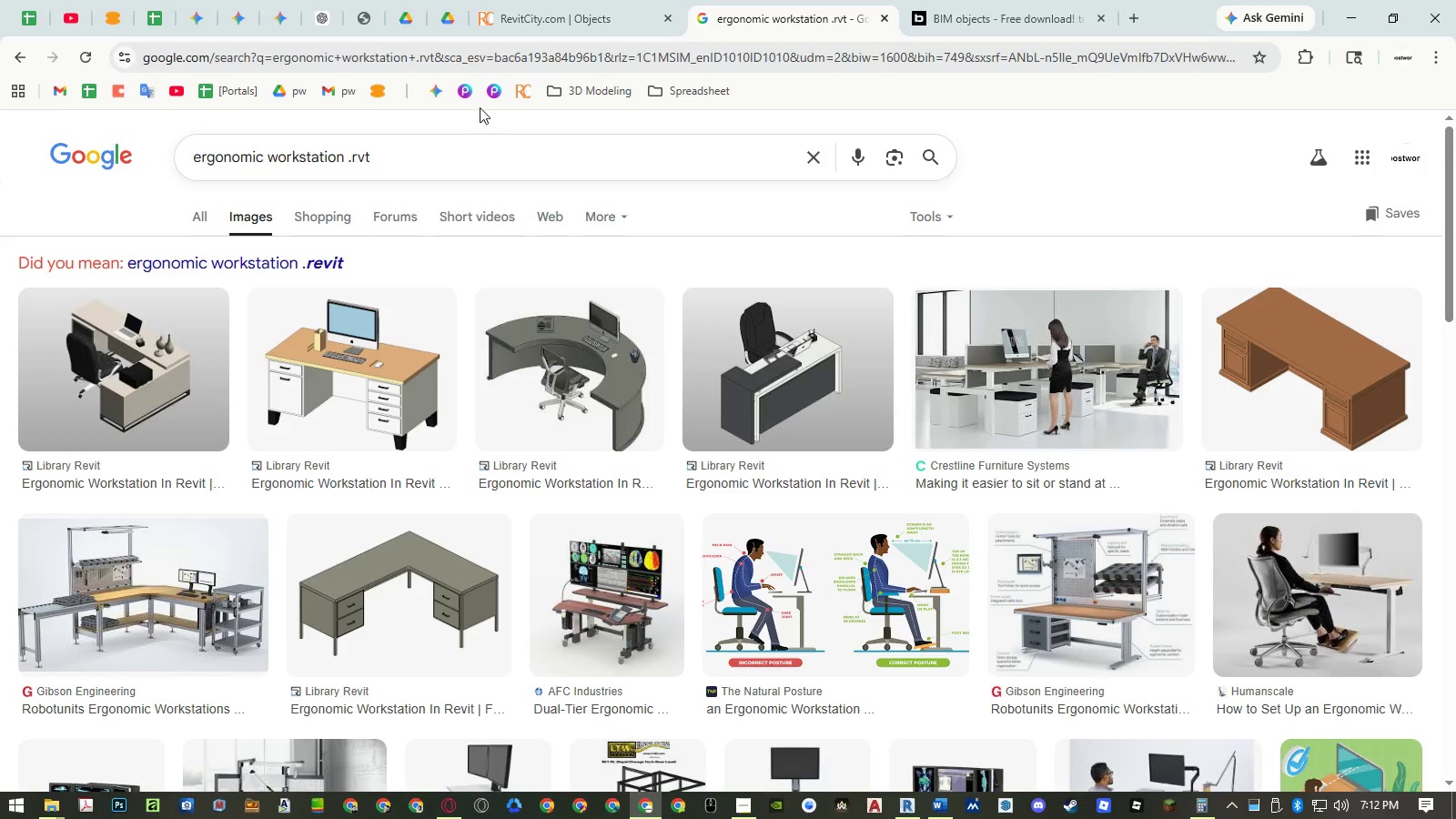 
left_click([315, 155])
 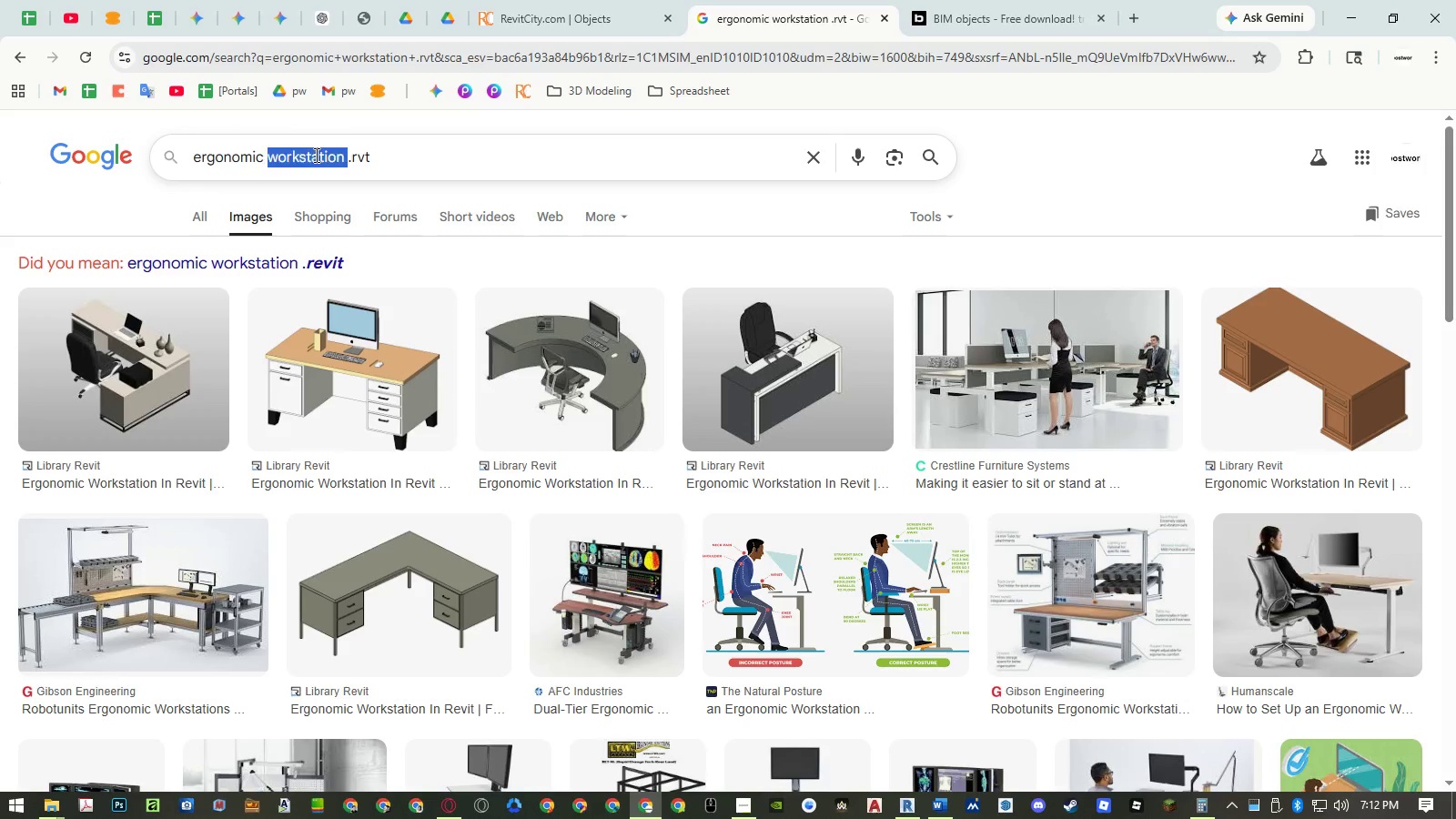 
left_click_drag(start_coordinate=[315, 155], to_coordinate=[211, 160])
 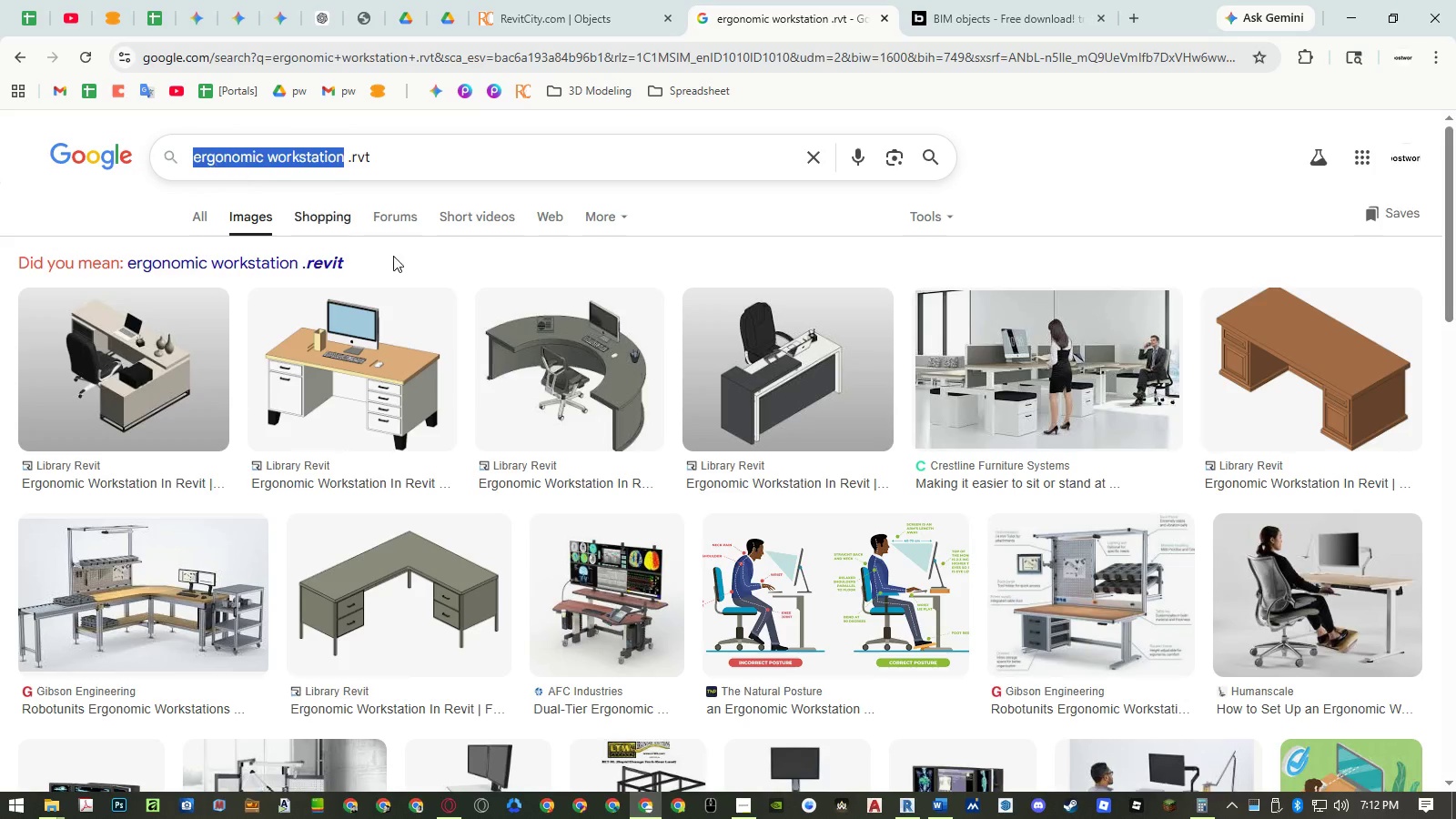 
key(Control+ControlLeft)
 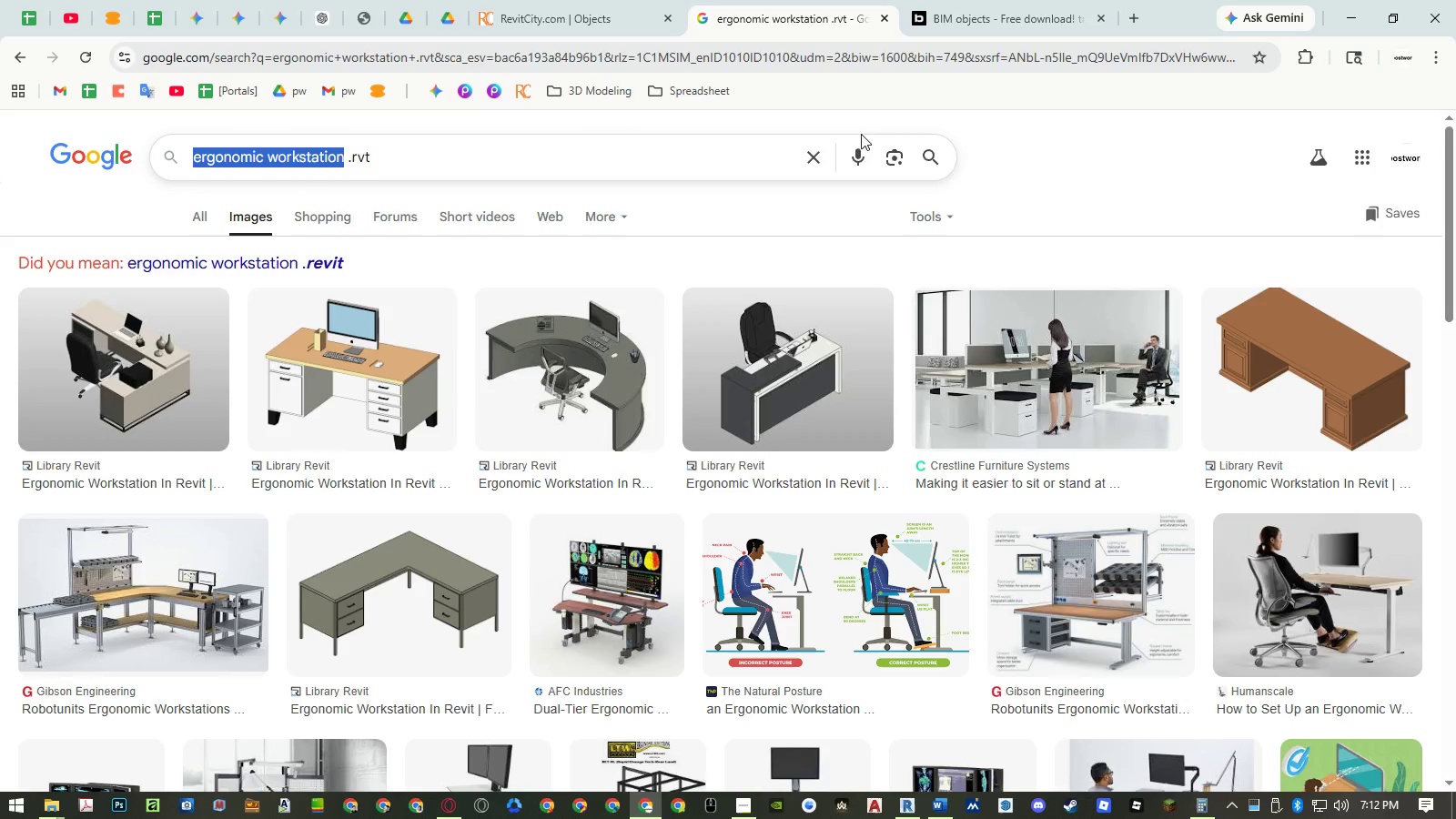 
left_click([1001, 160])
 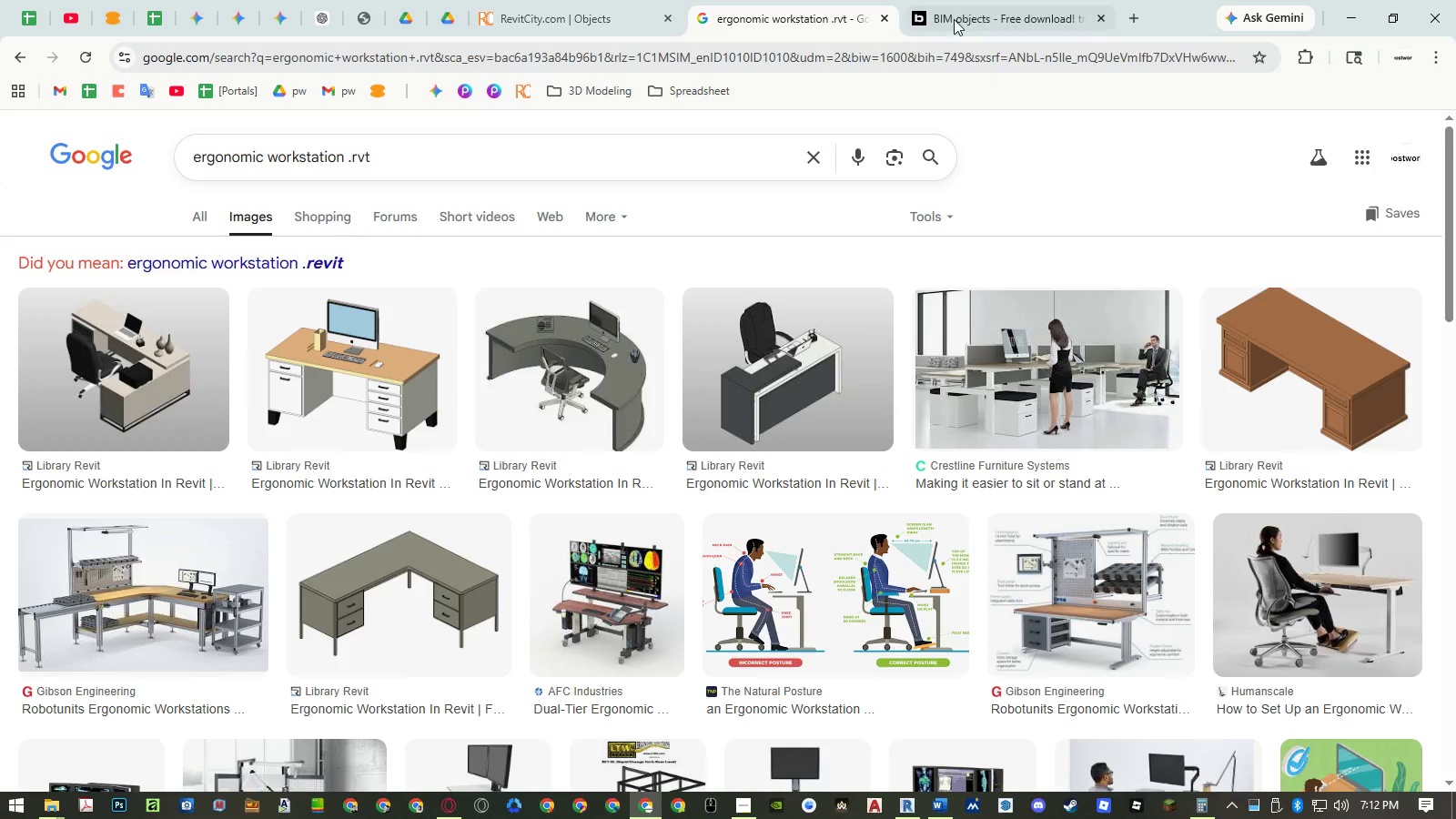 
left_click([954, 15])
 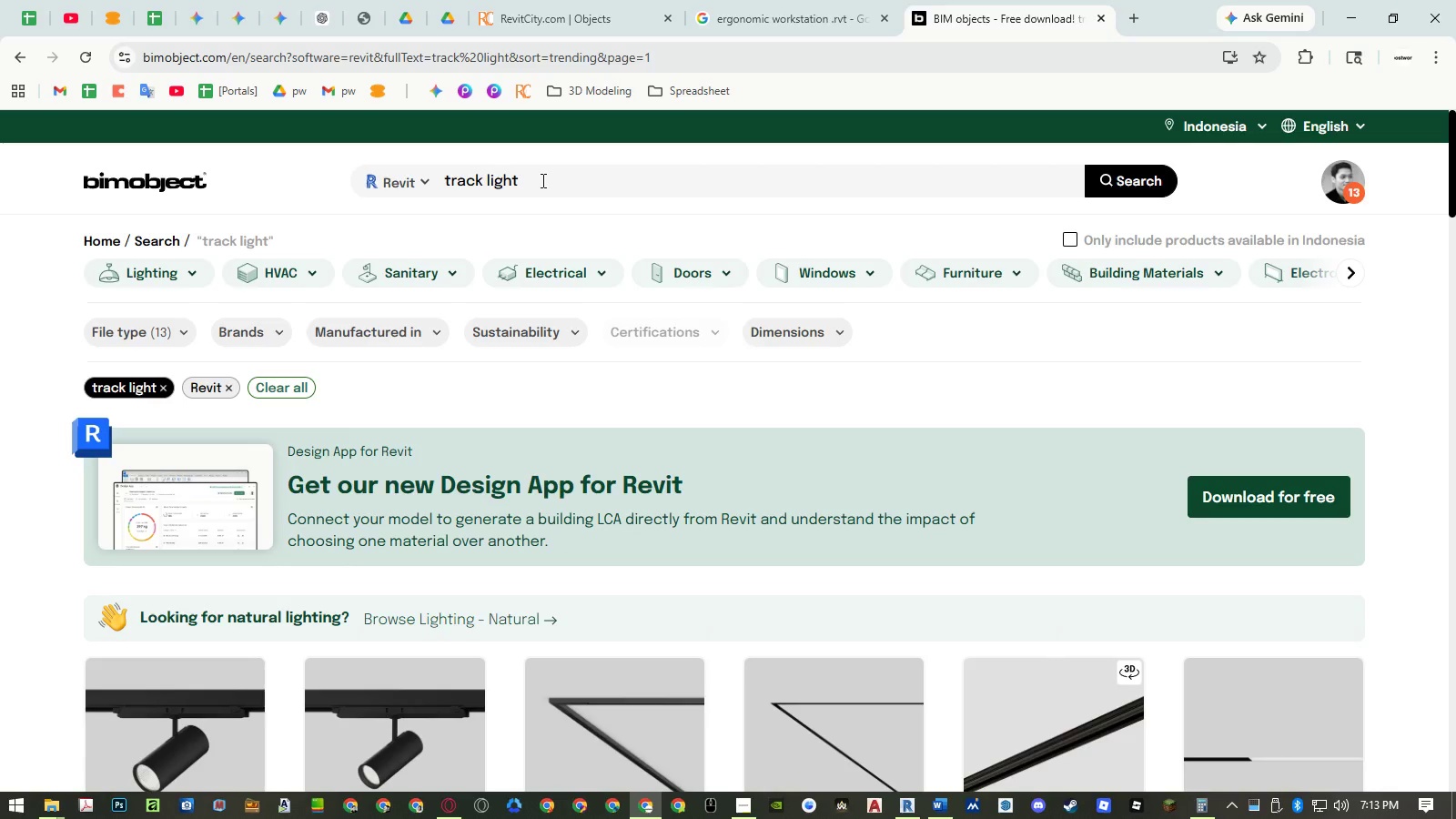 
double_click([541, 180])
 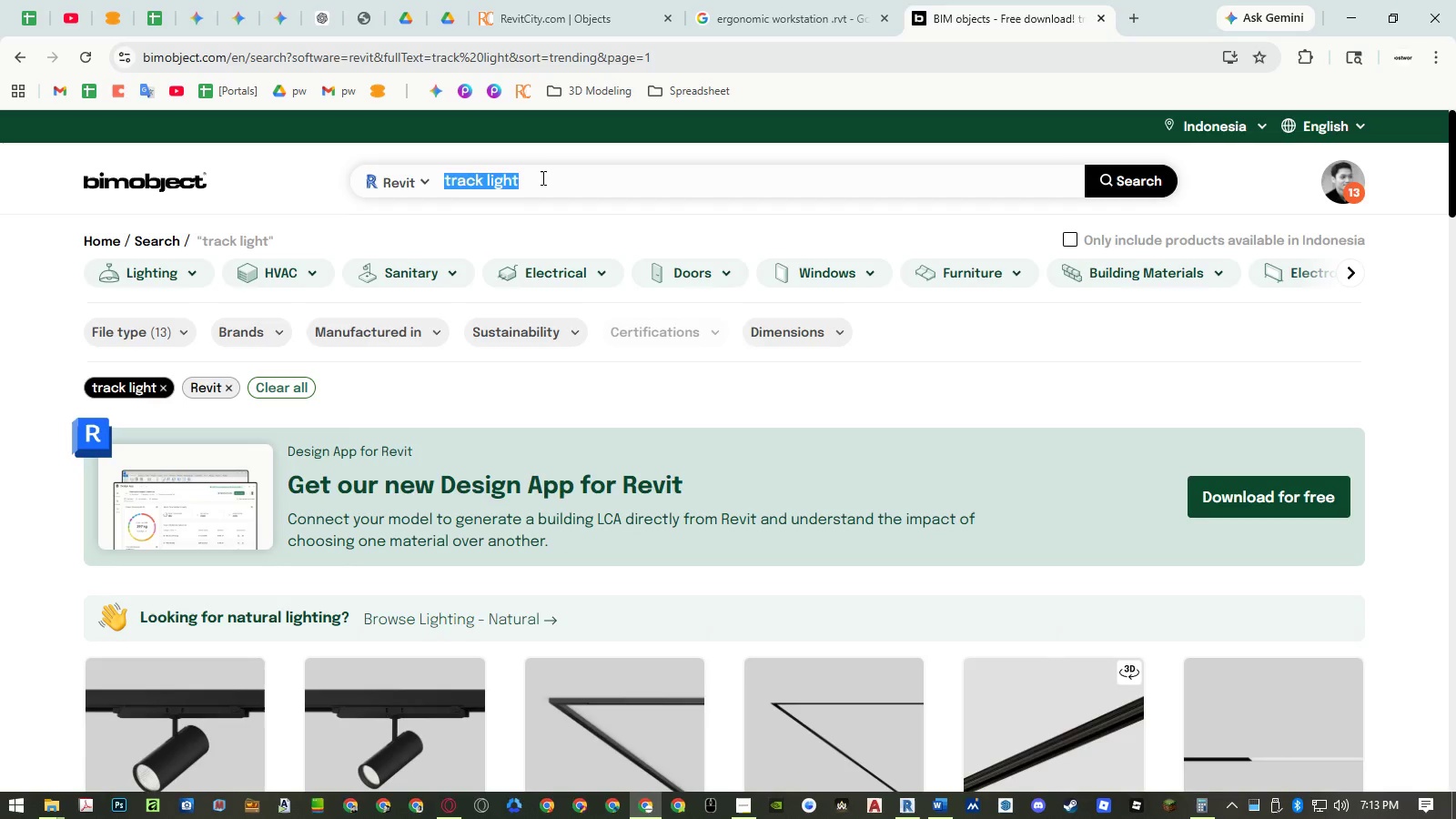 
key(Control+ControlLeft)
 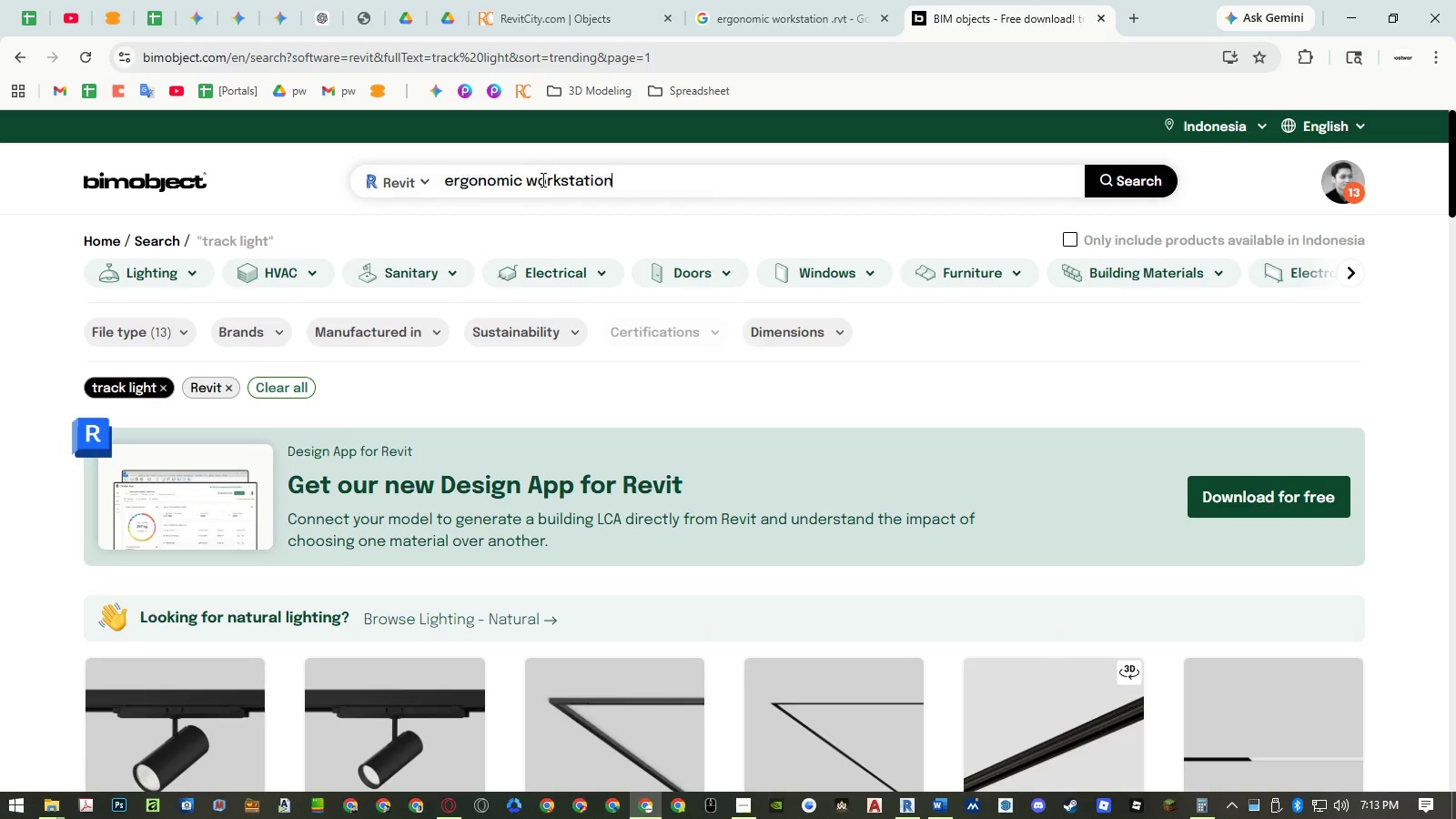 
key(Control+V)
 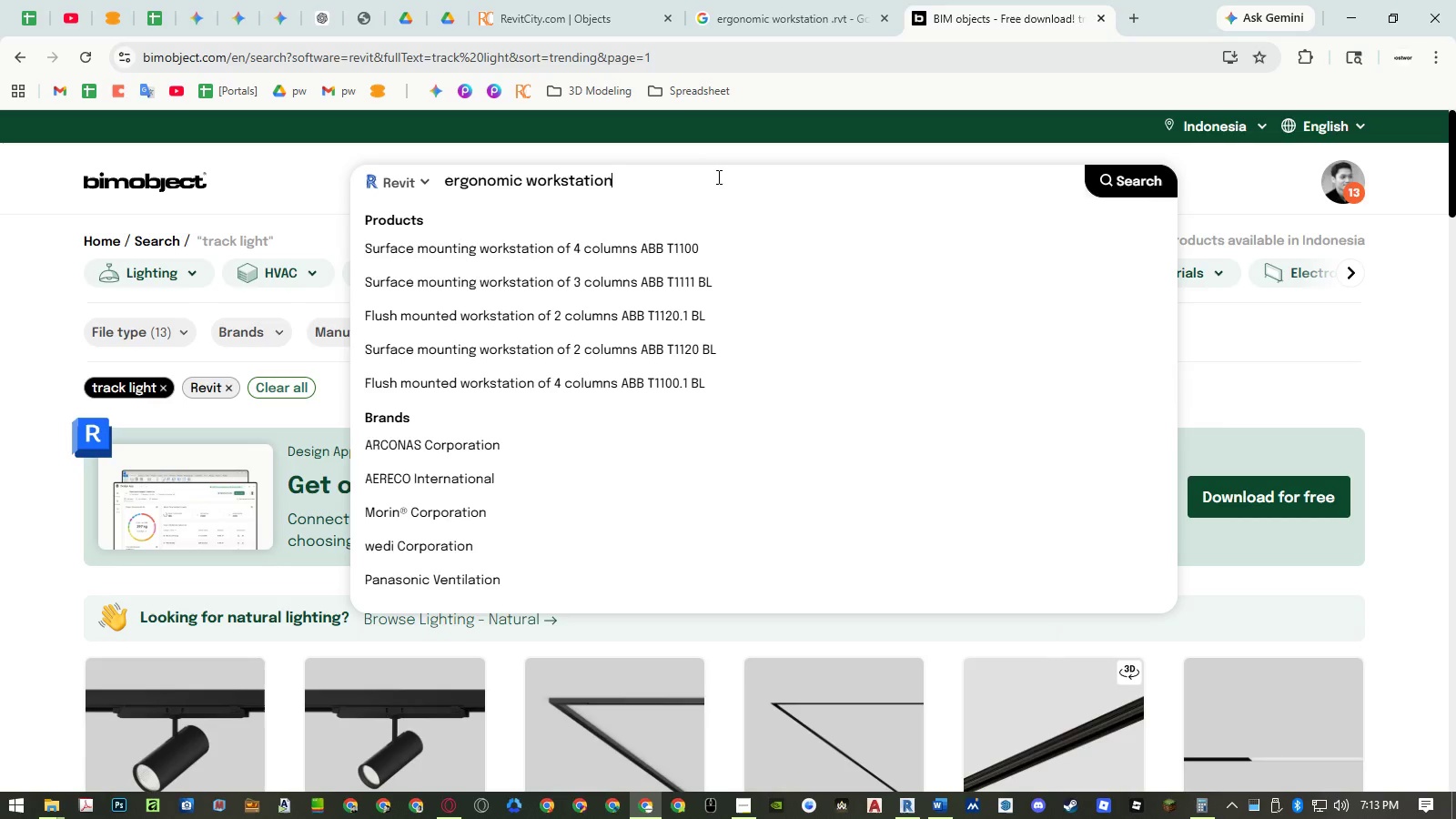 
mouse_move([1092, 187])
 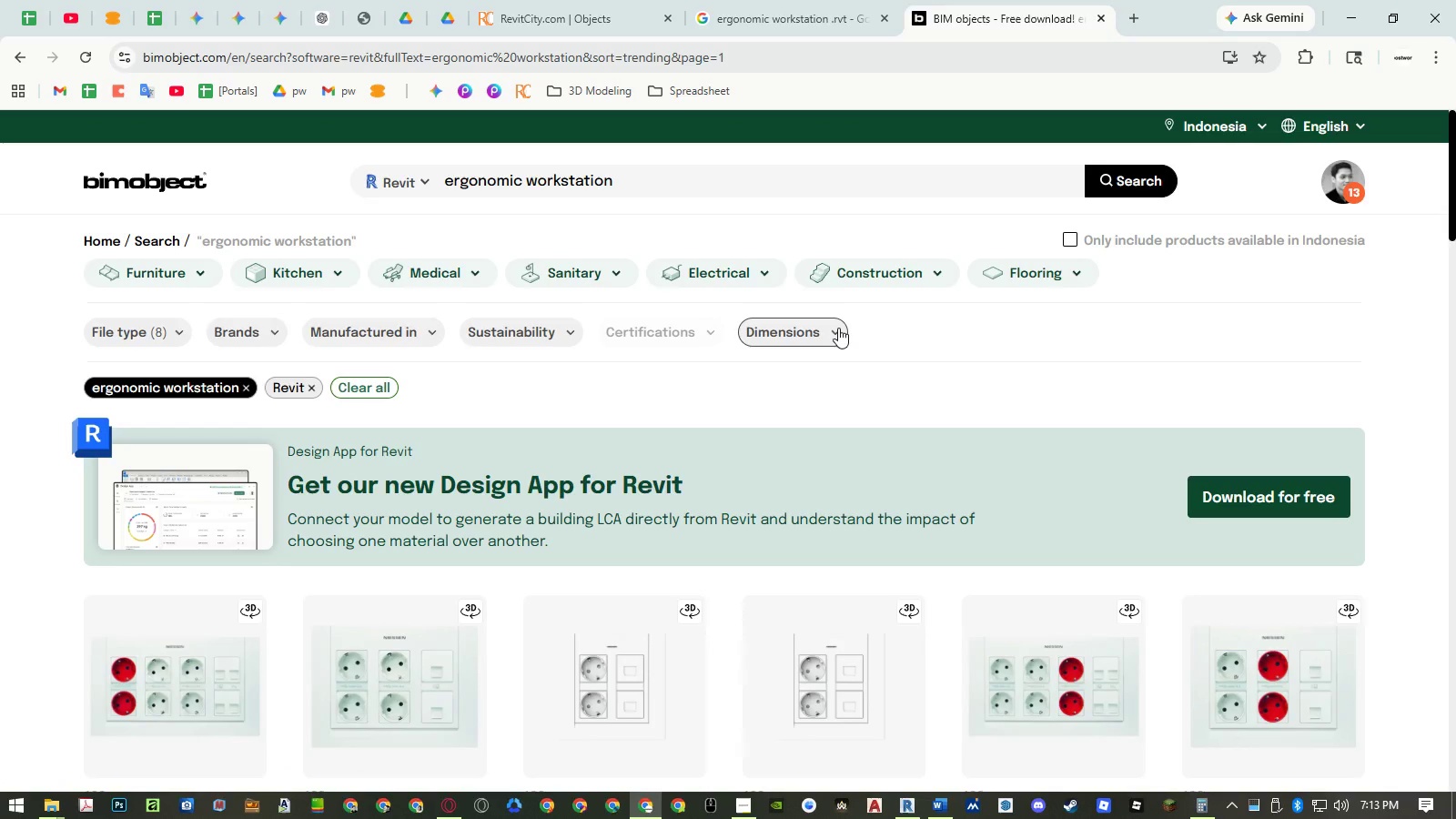 
scroll: coordinate [838, 328], scroll_direction: down, amount: 5.0
 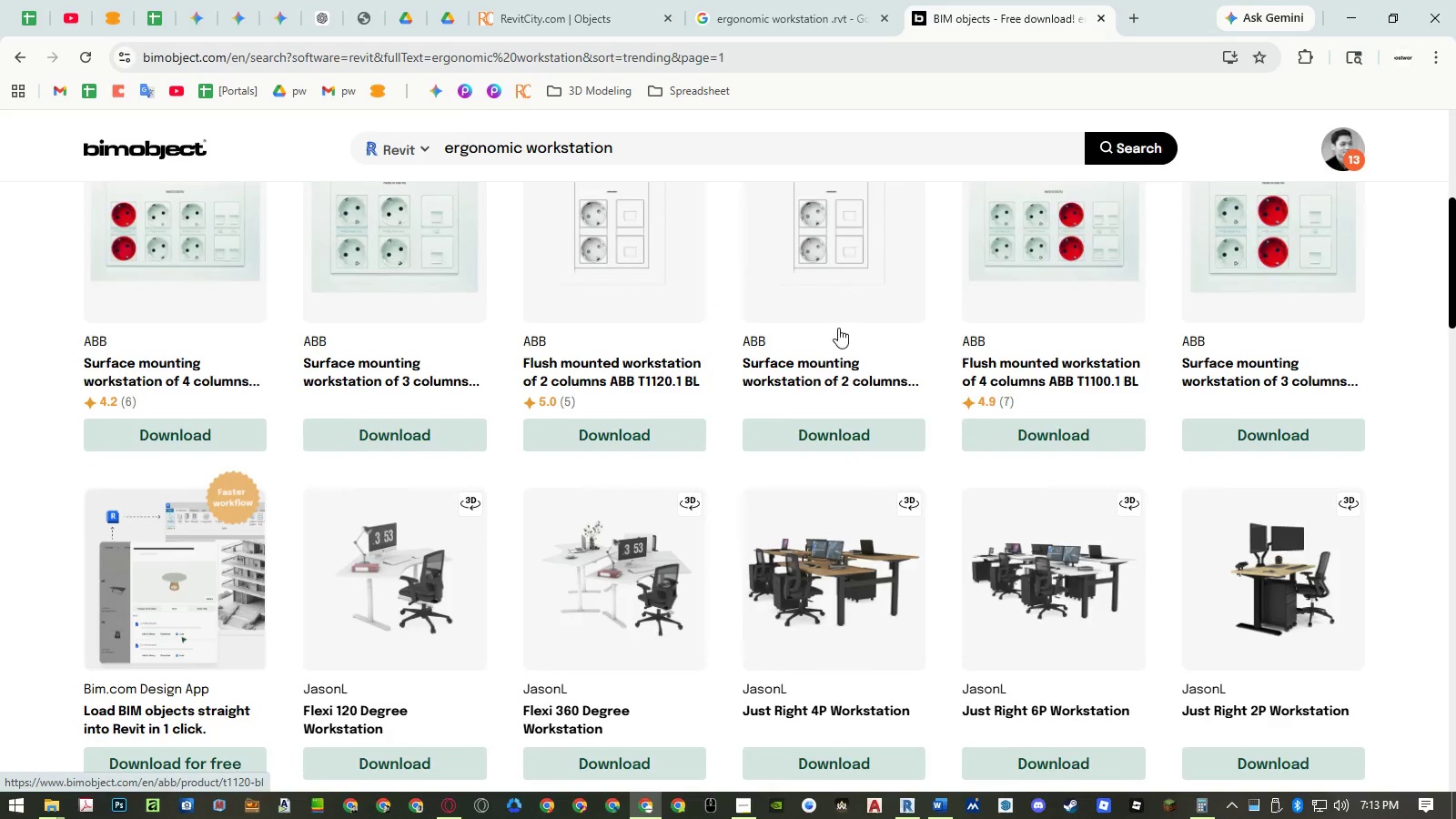 
scroll: coordinate [838, 328], scroll_direction: up, amount: 6.0
 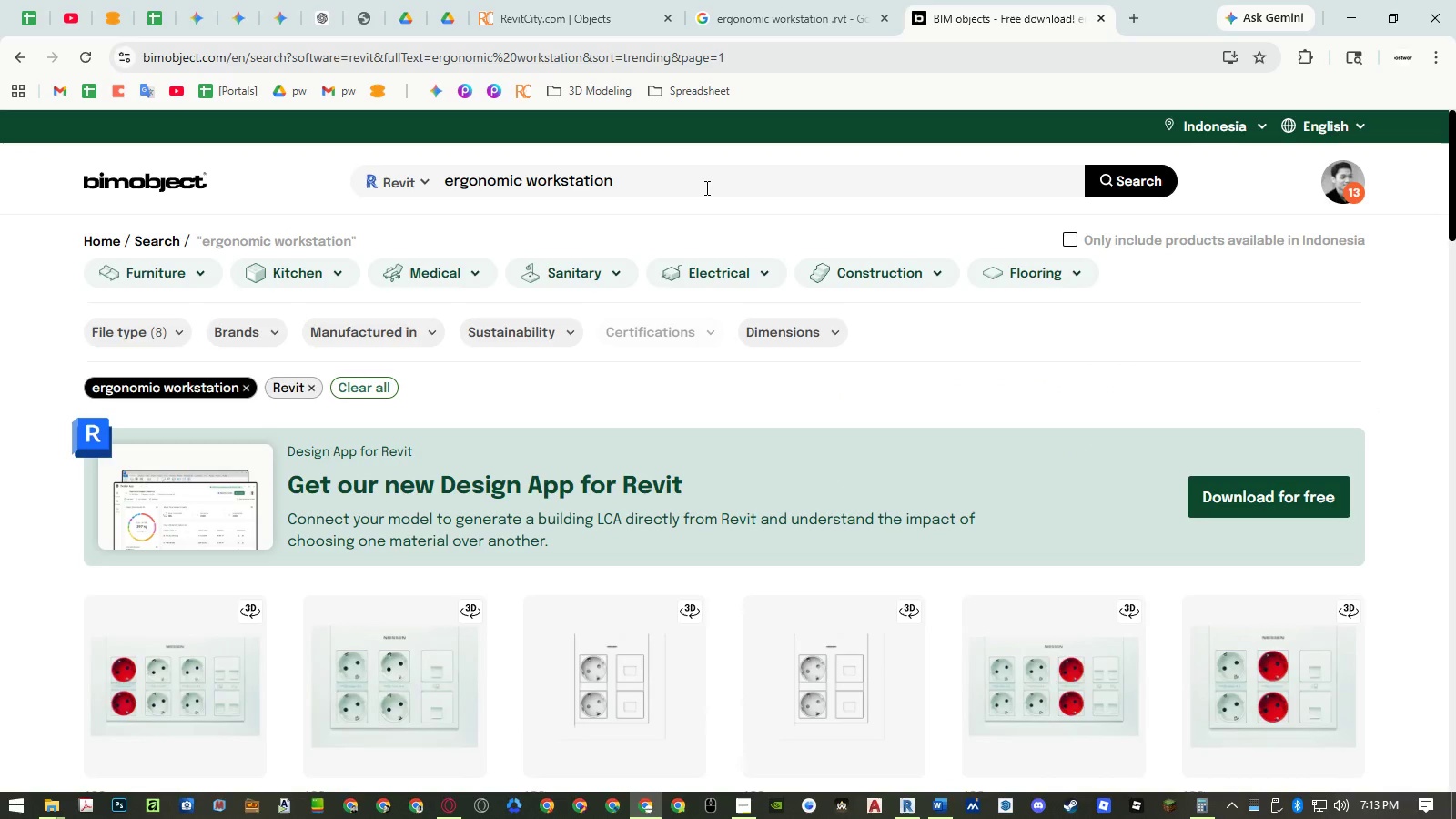 
double_click([705, 187])
 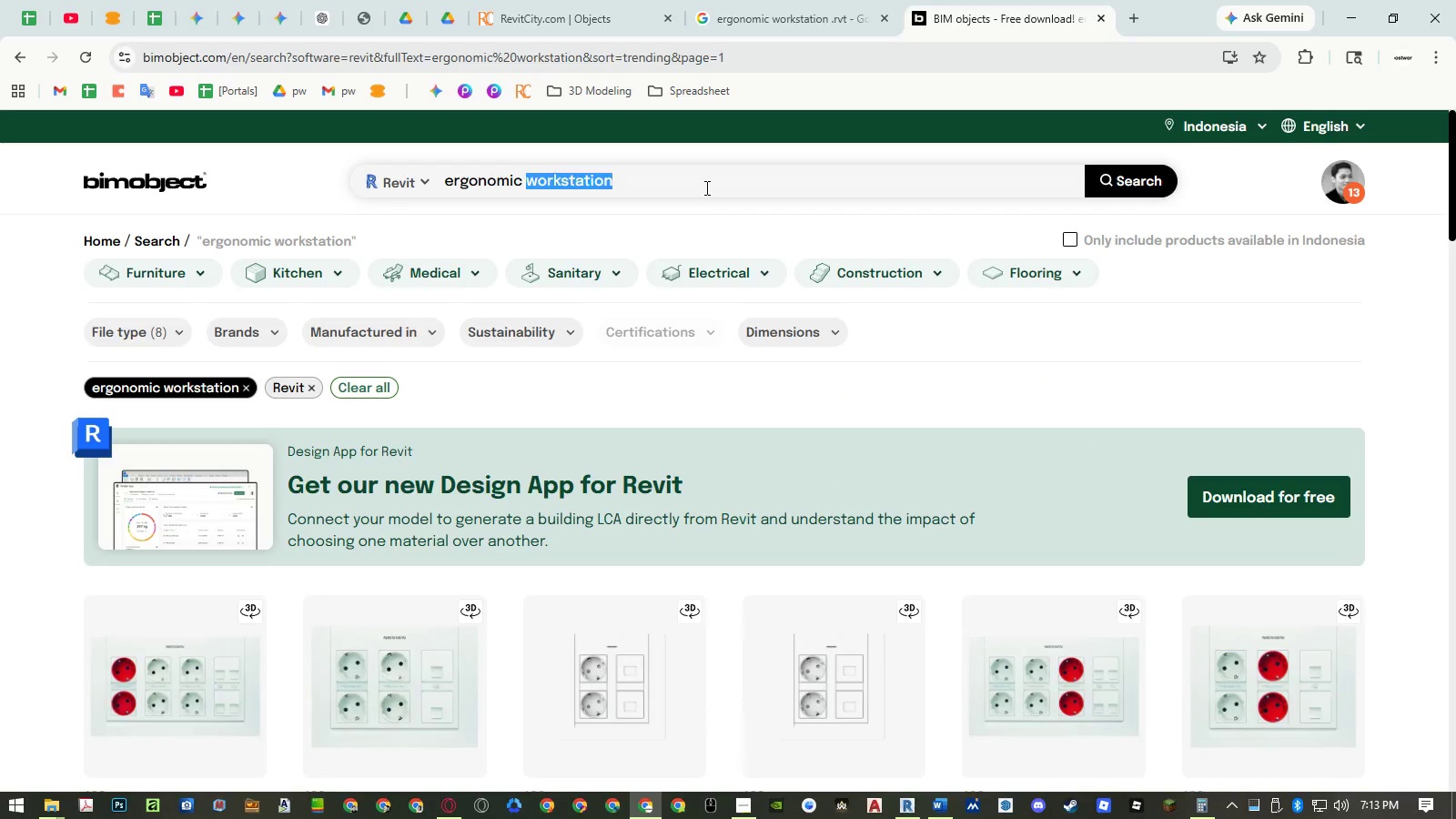 
triple_click([705, 187])
 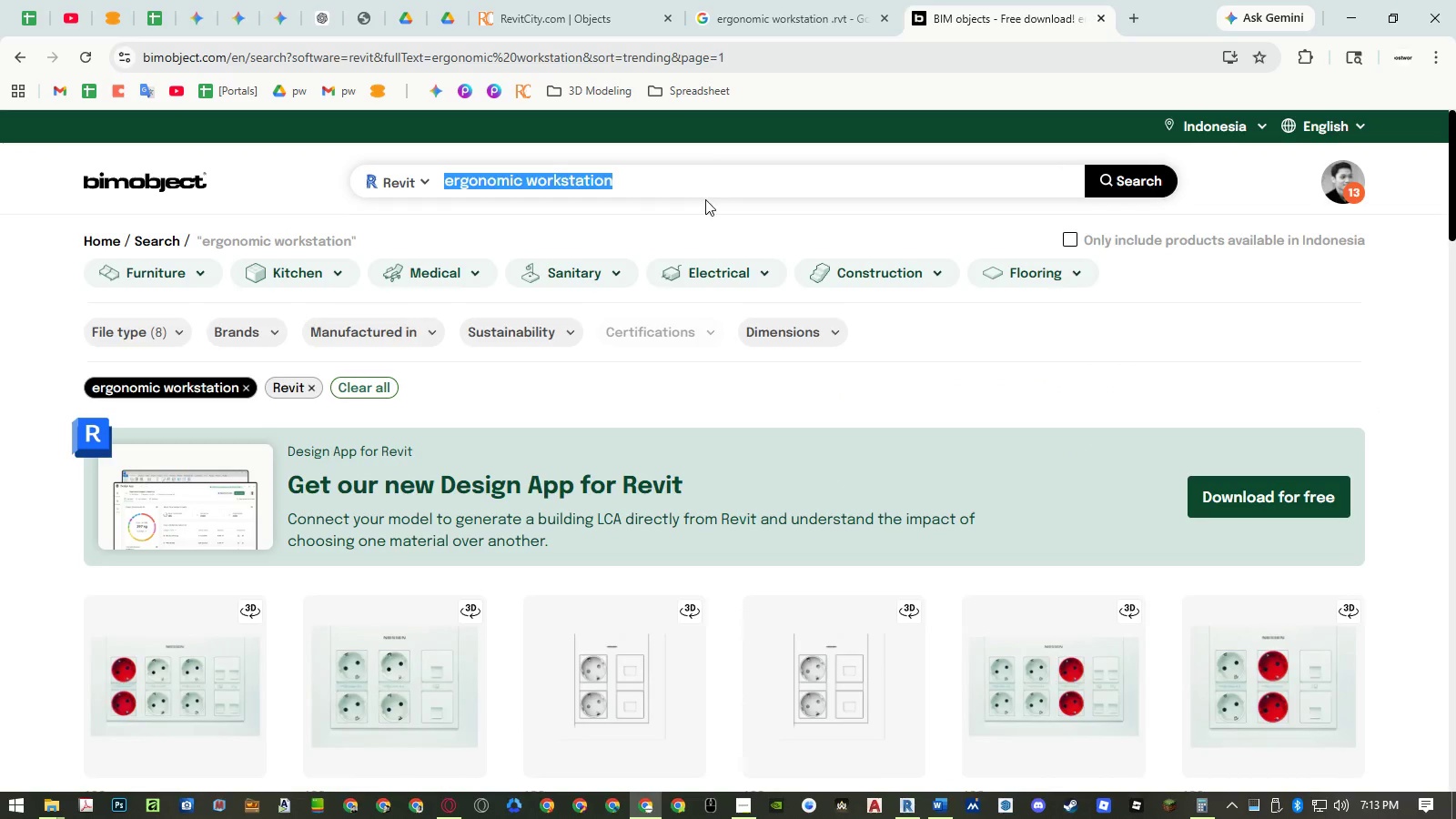 
key(Control+ControlLeft)
 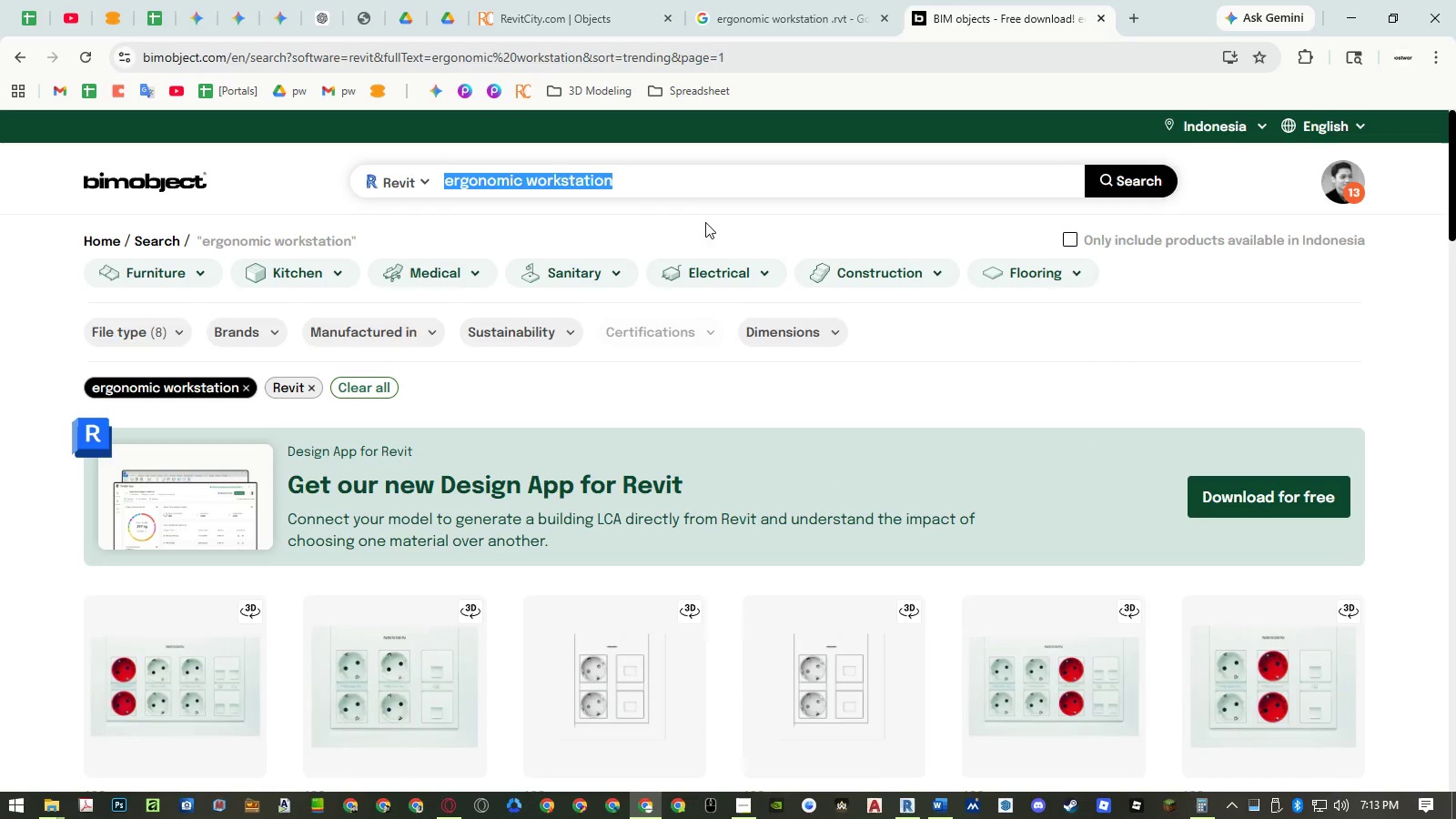 
key(Control+C)
 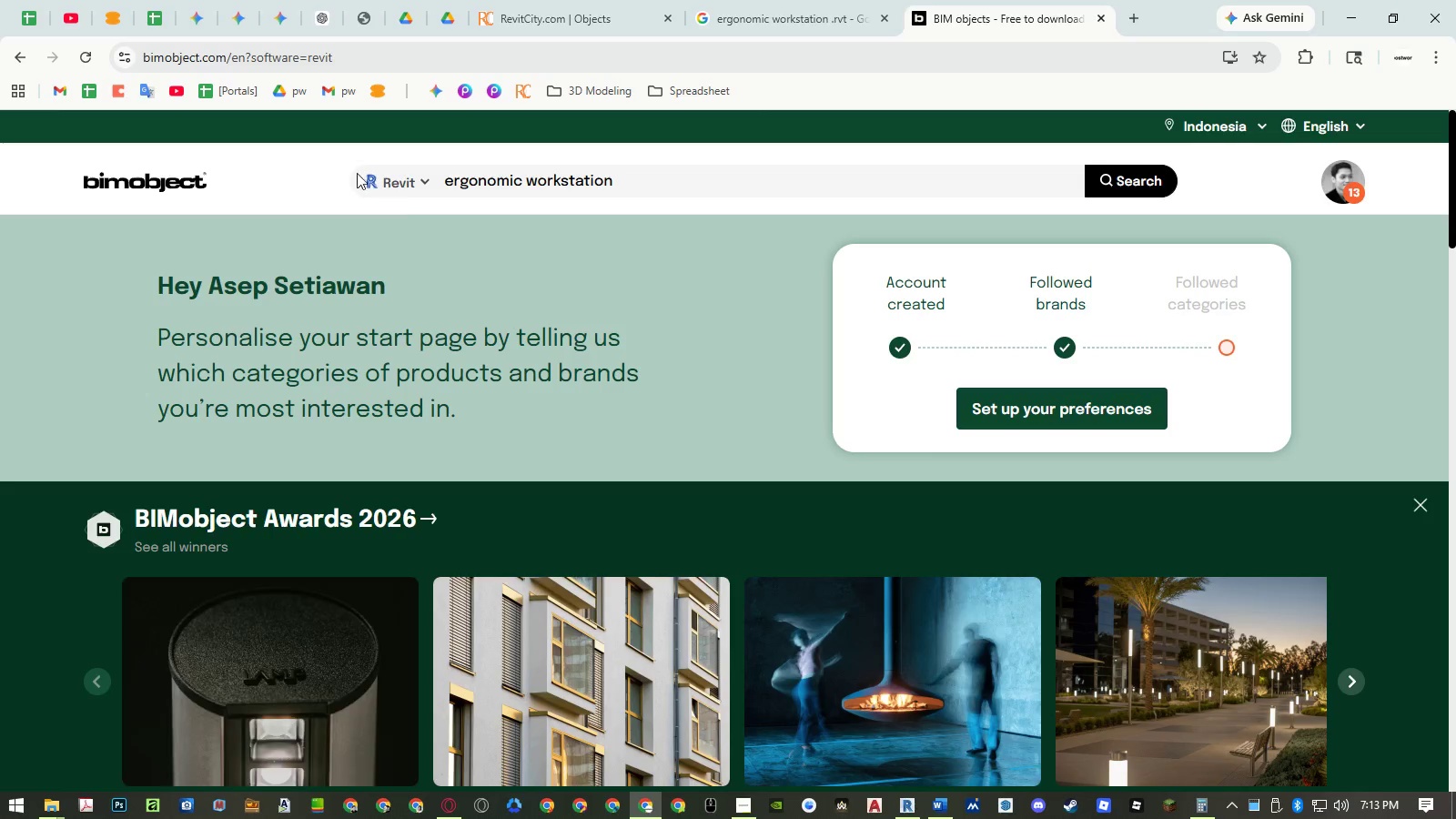 
double_click([521, 187])
 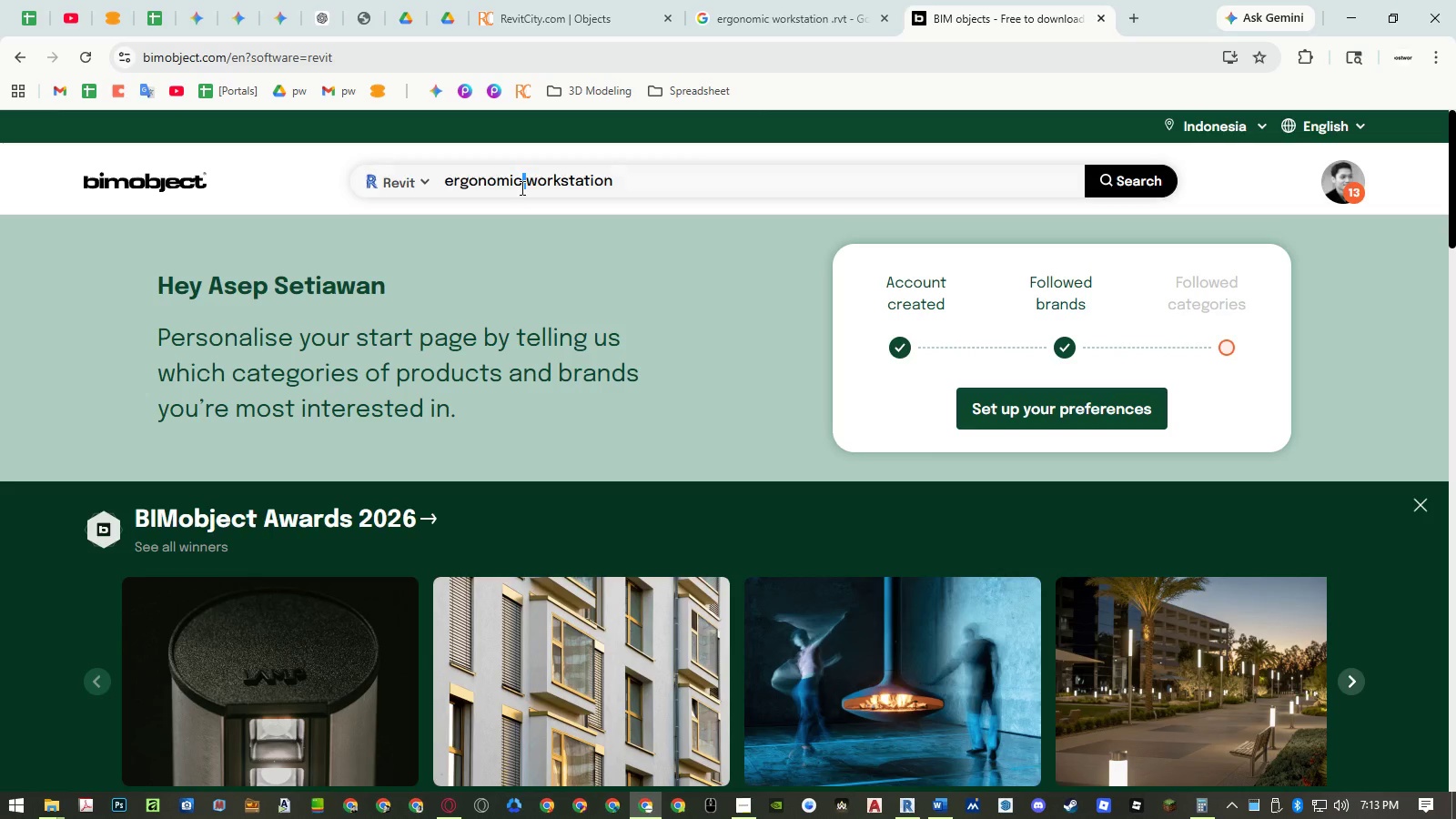 
triple_click([521, 187])
 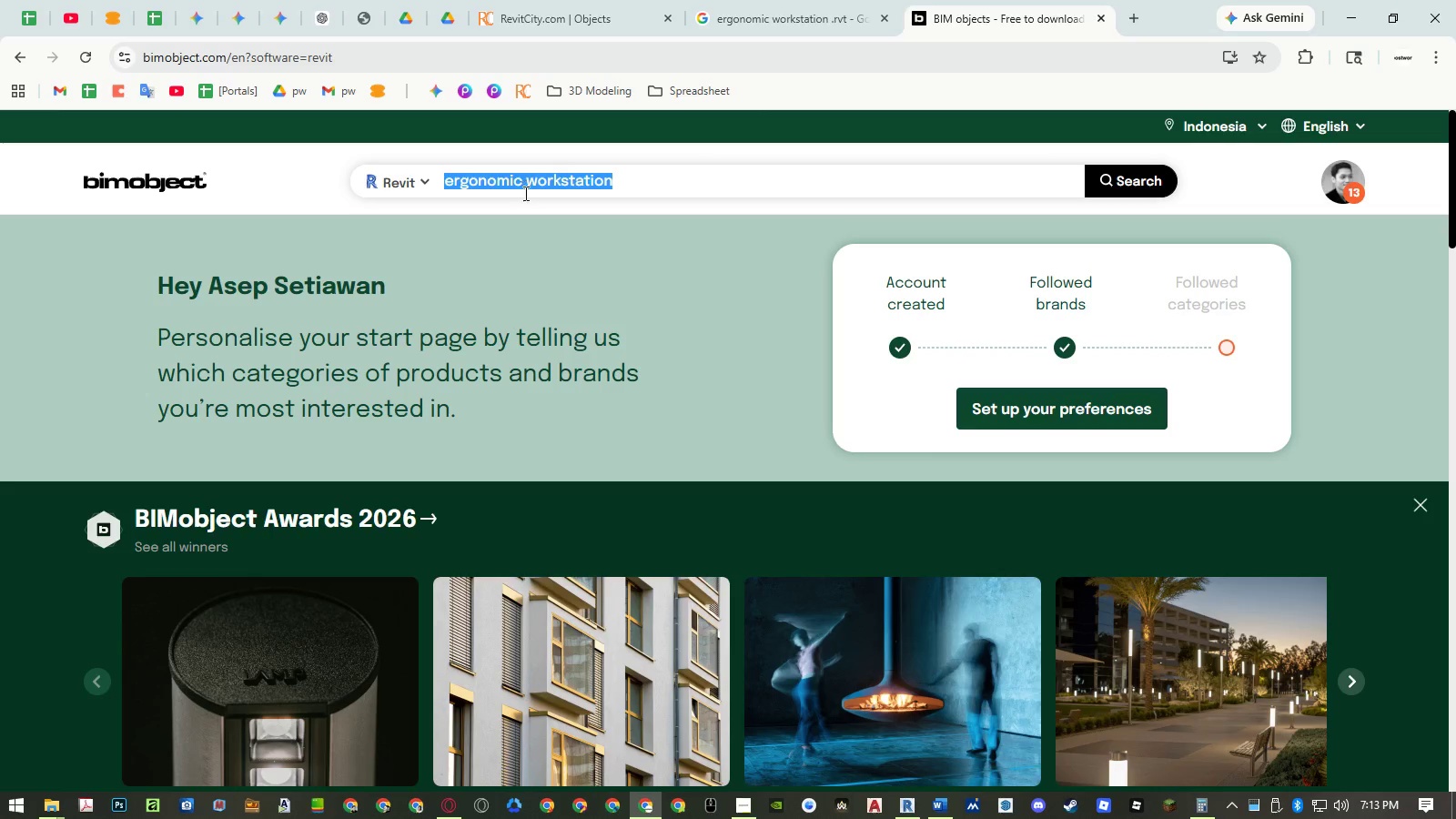 
key(Control+ControlLeft)
 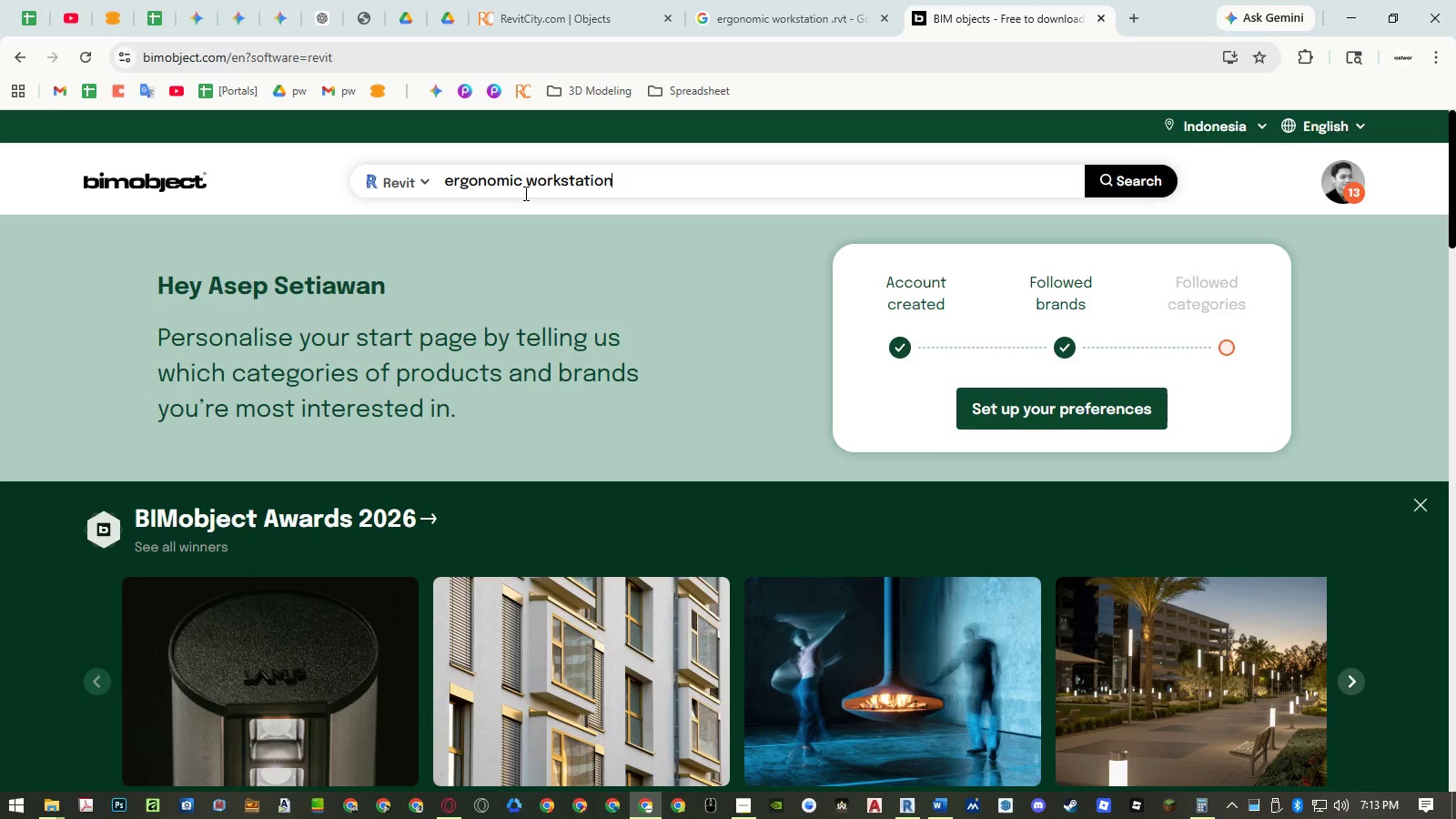 
key(Control+V)
 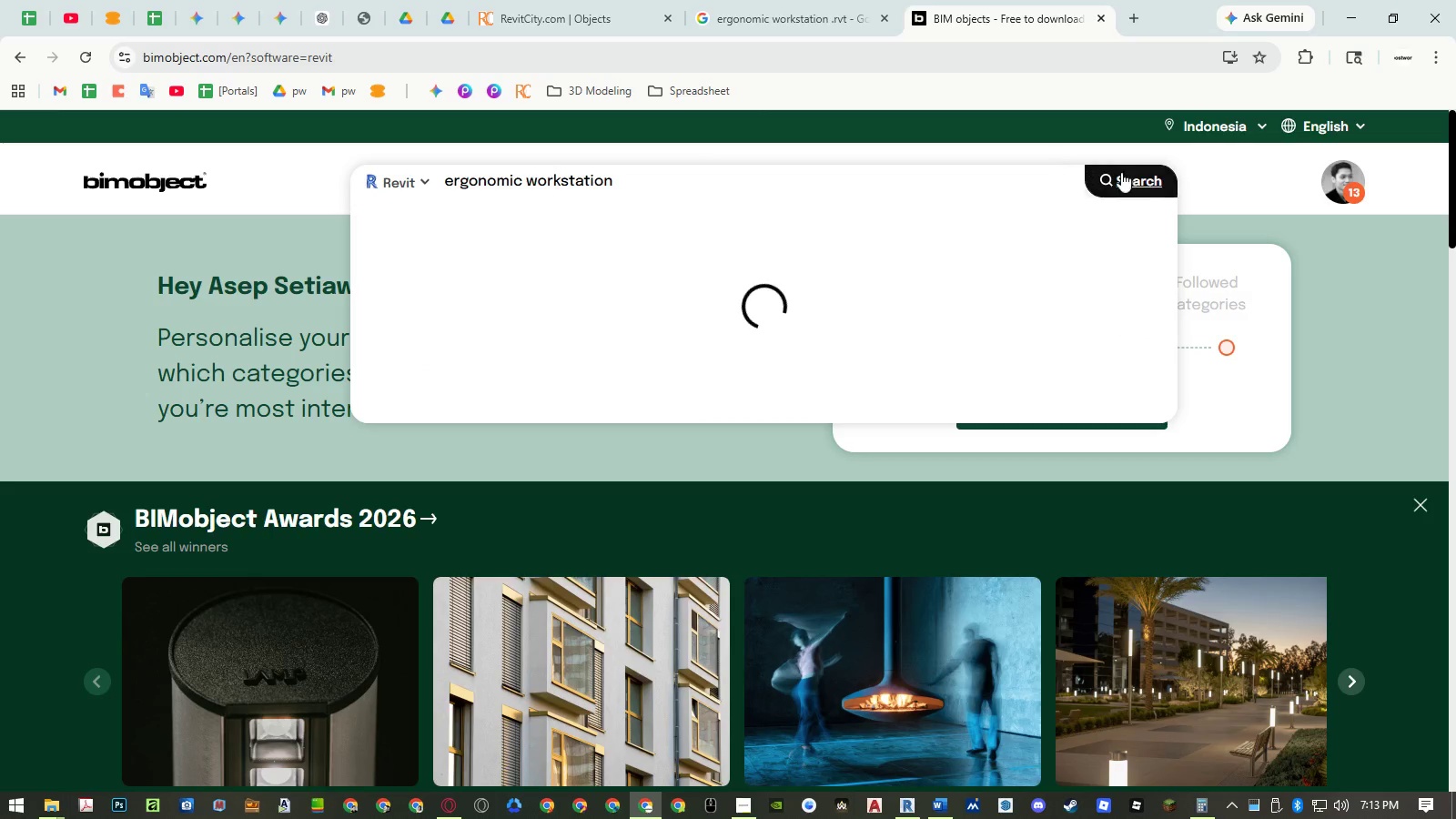 
left_click([1145, 181])
 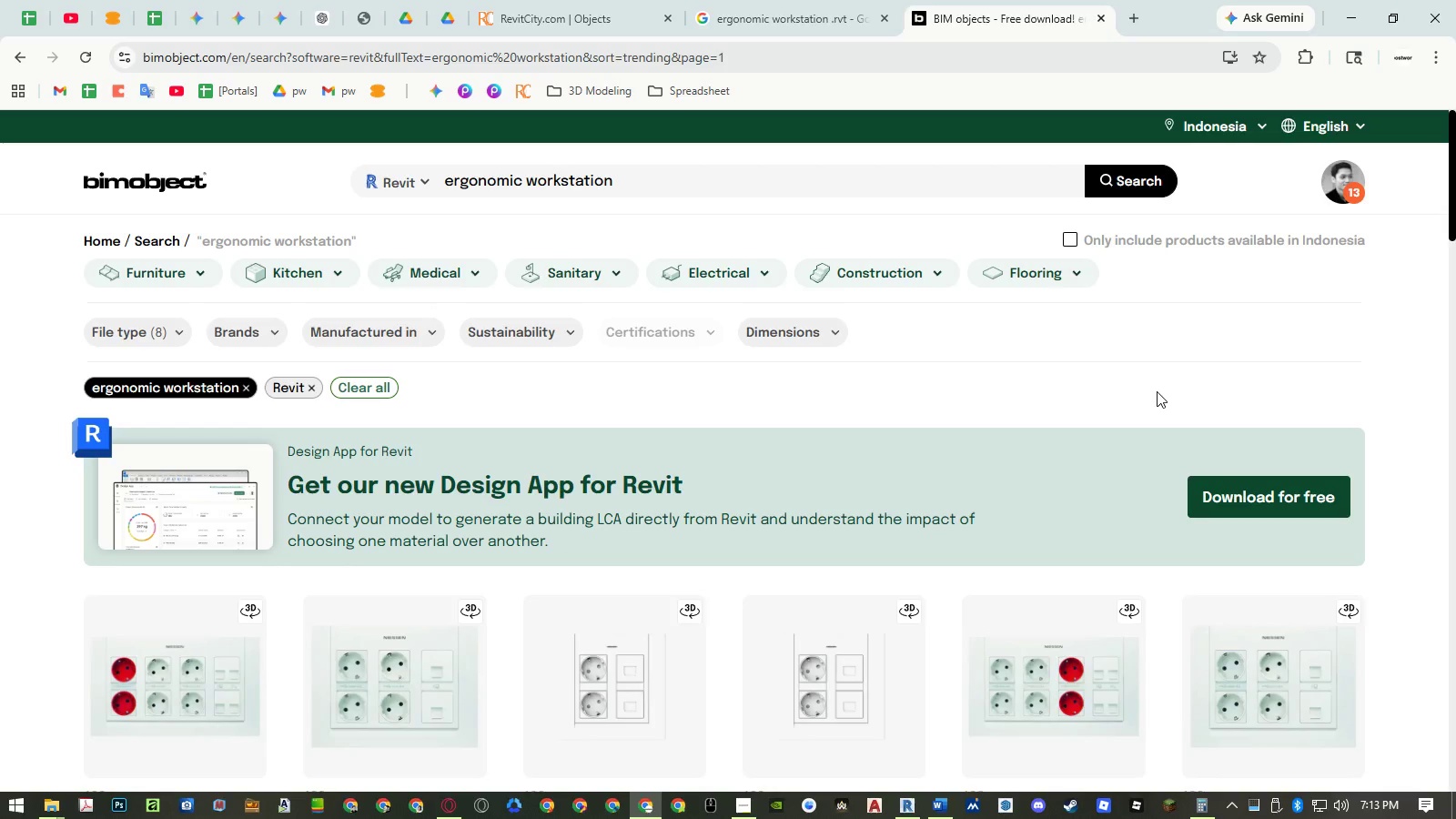 
wait(9.33)
 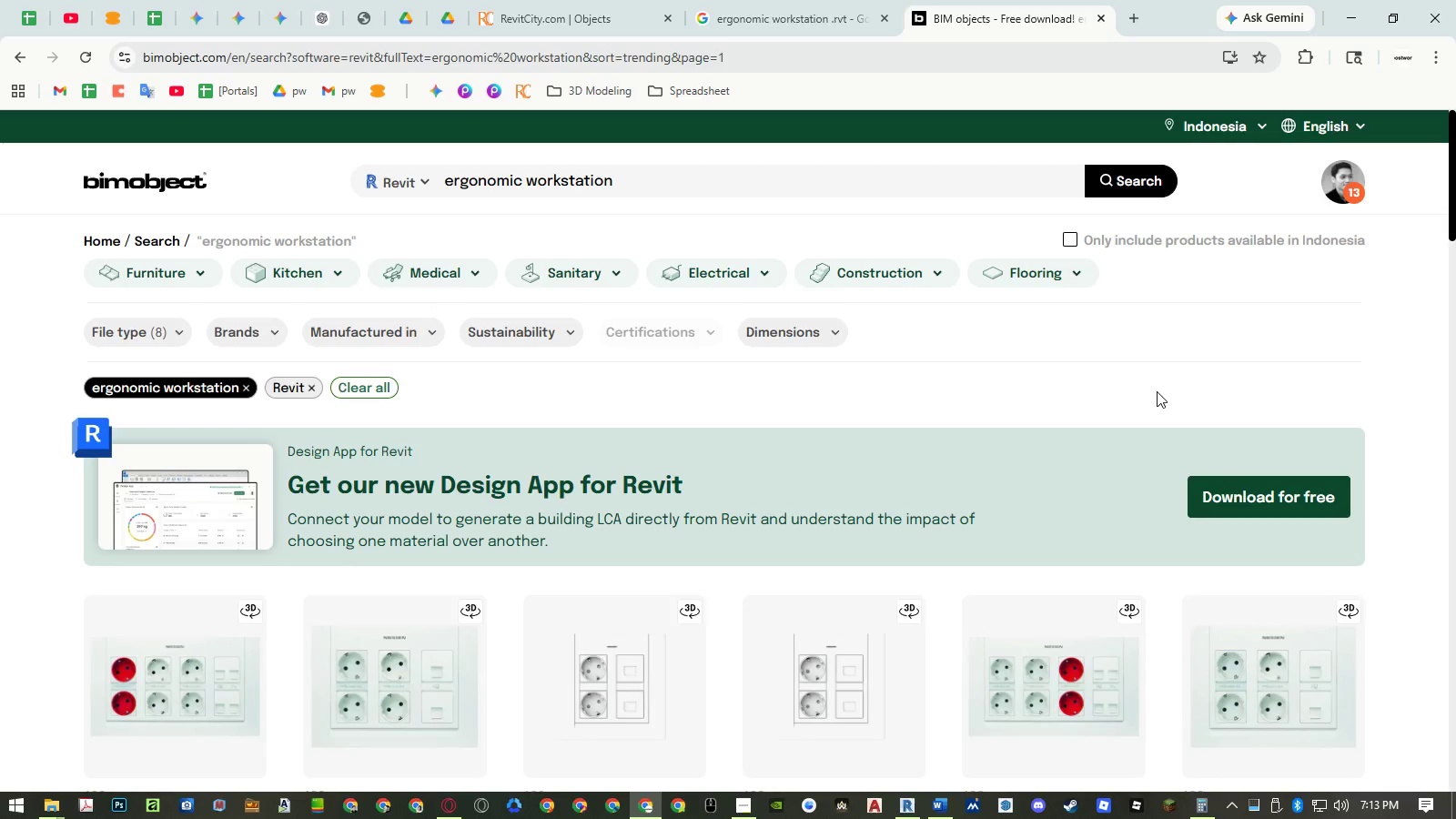 
scroll: coordinate [964, 358], scroll_direction: down, amount: 9.0
 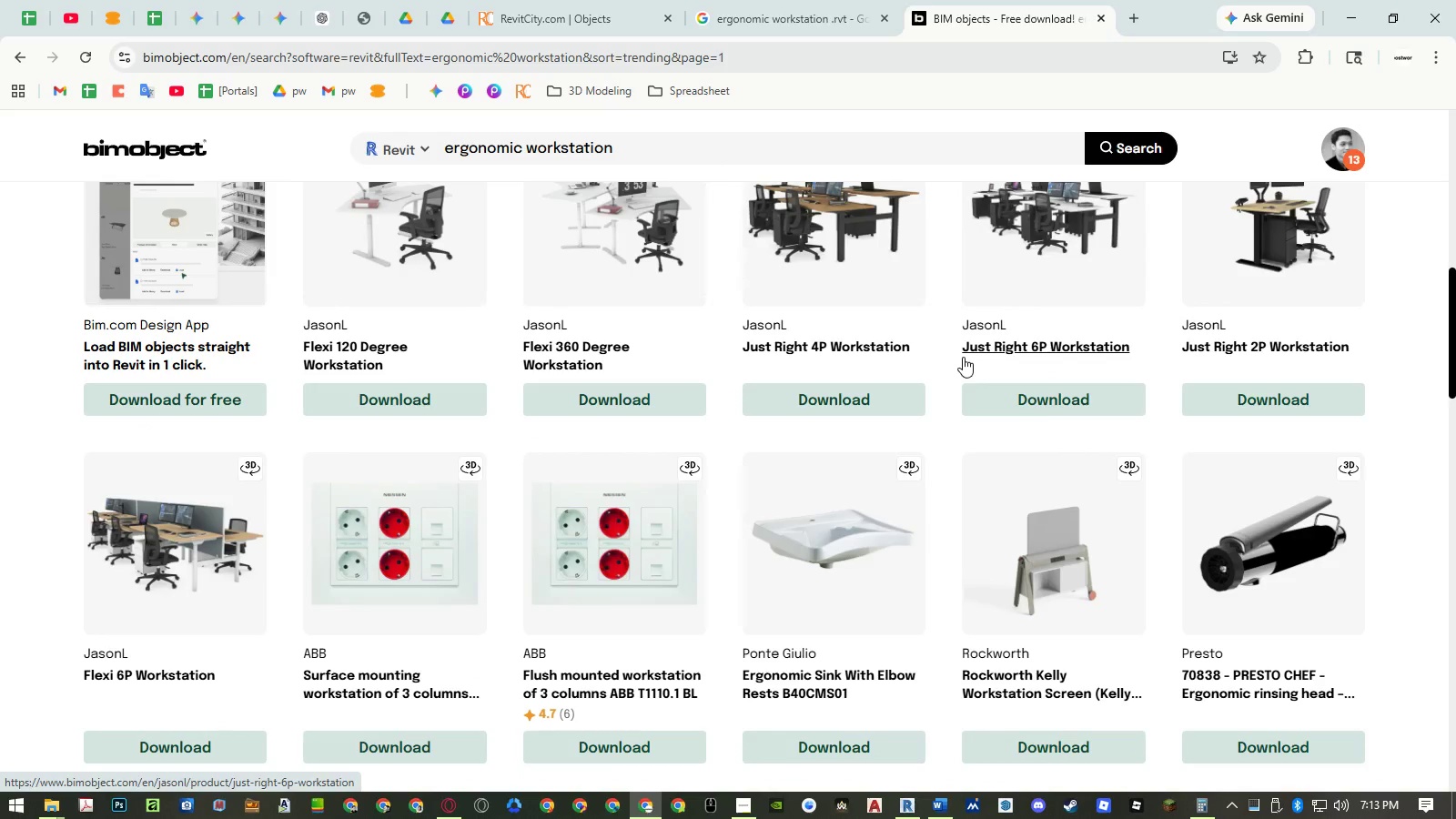 
scroll: coordinate [962, 352], scroll_direction: up, amount: 2.0
 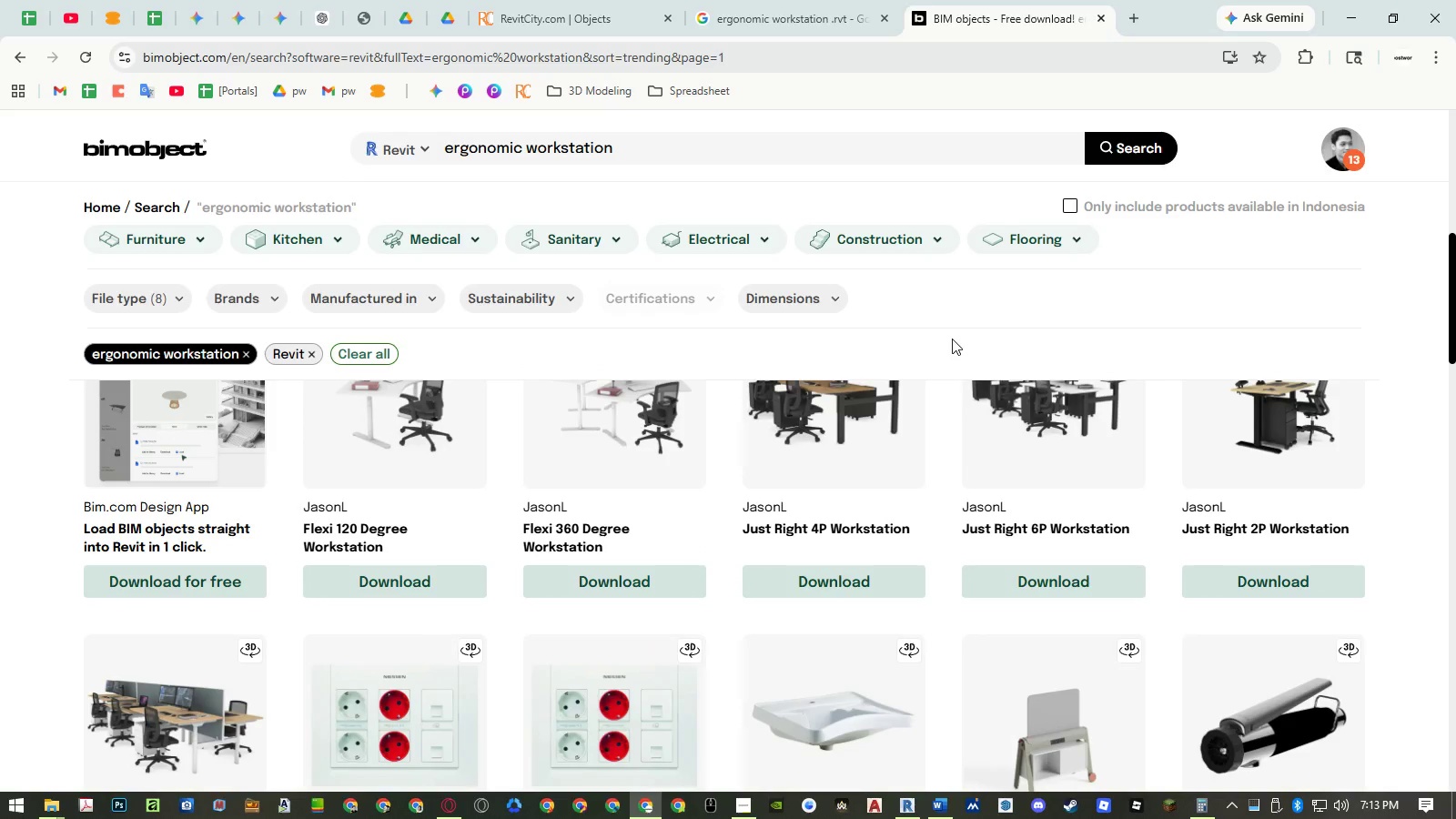 
wait(9.73)
 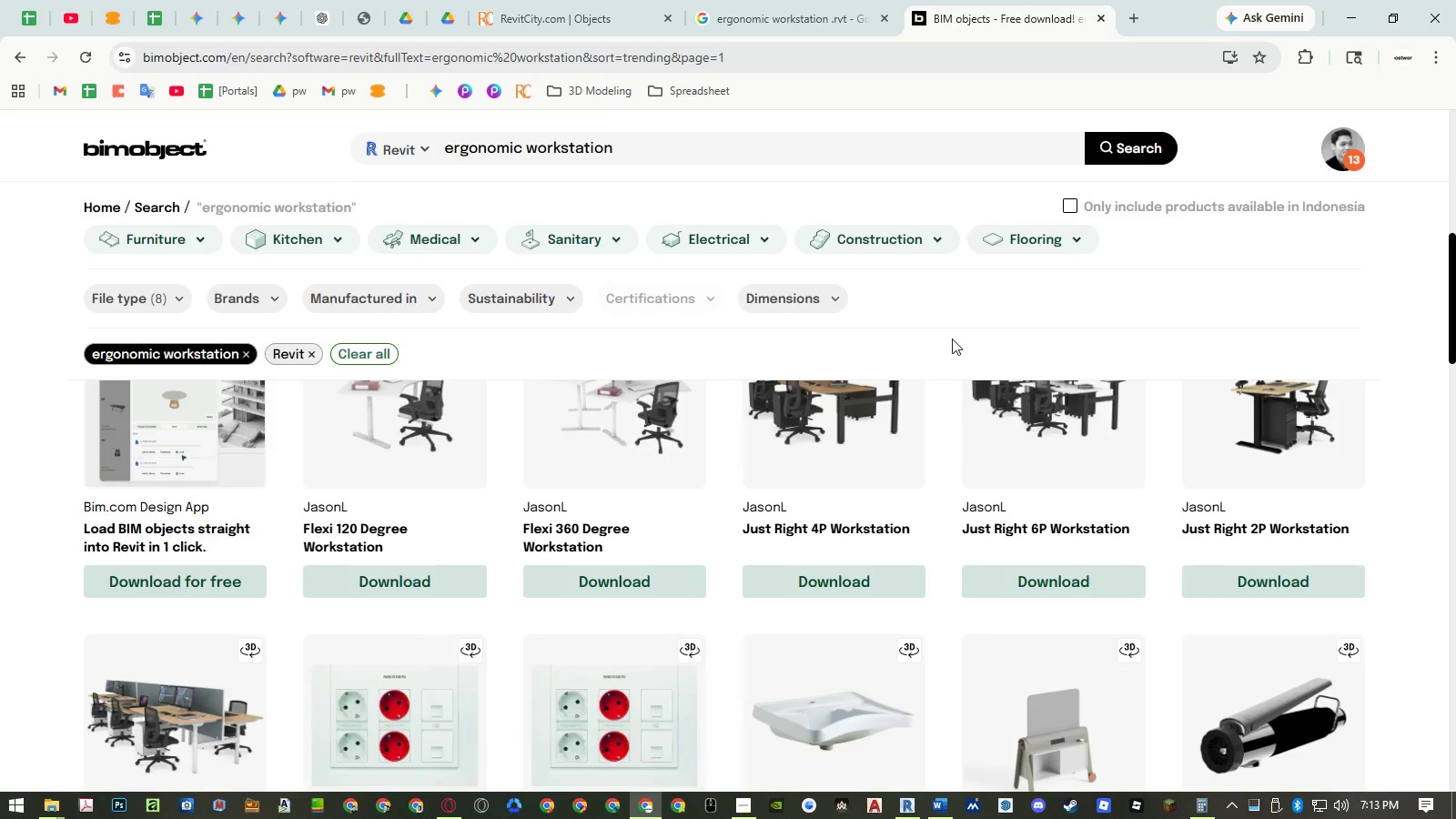 
scroll: coordinate [581, 481], scroll_direction: up, amount: 1.0
 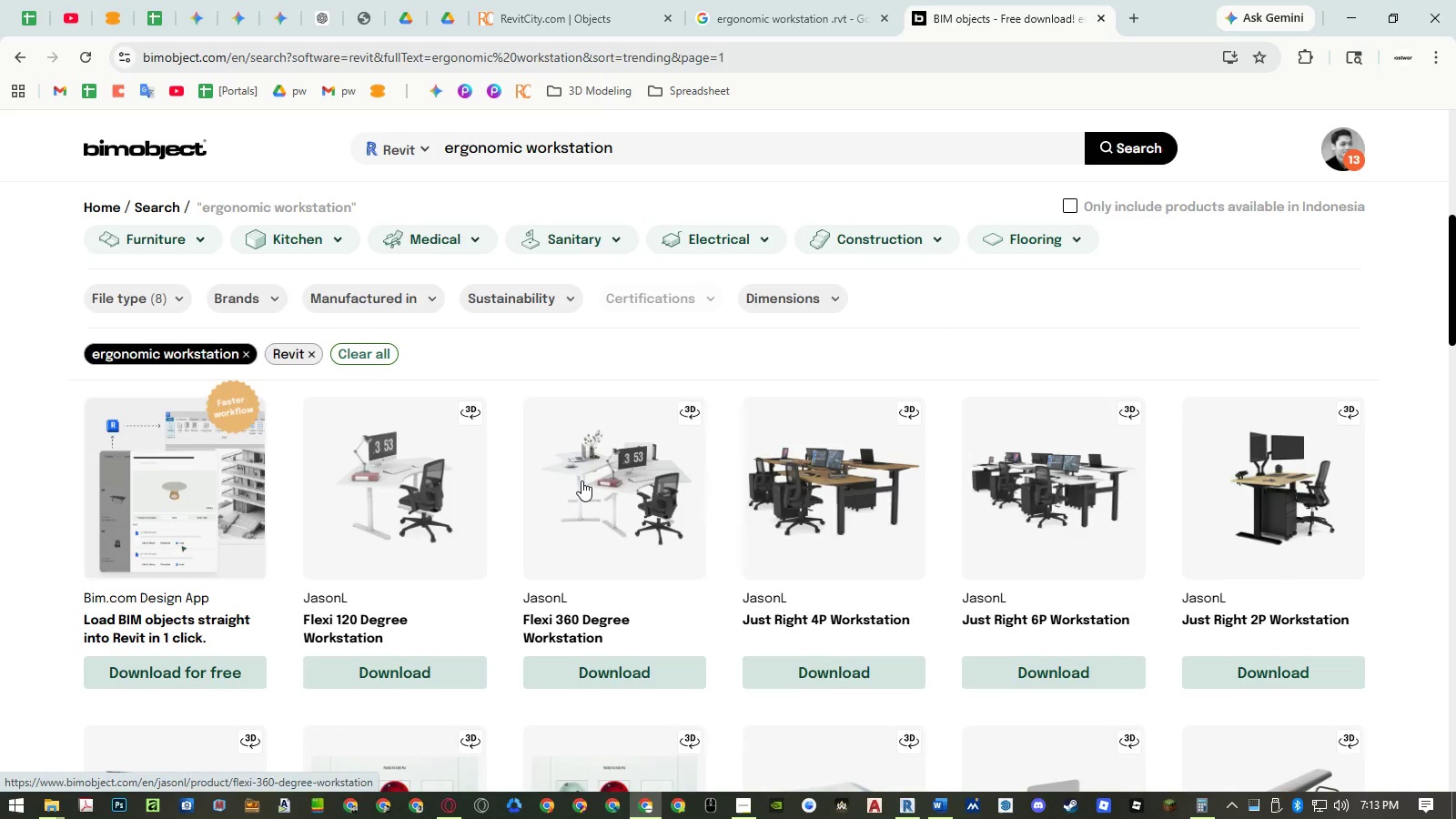 
scroll: coordinate [921, 539], scroll_direction: down, amount: 7.0
 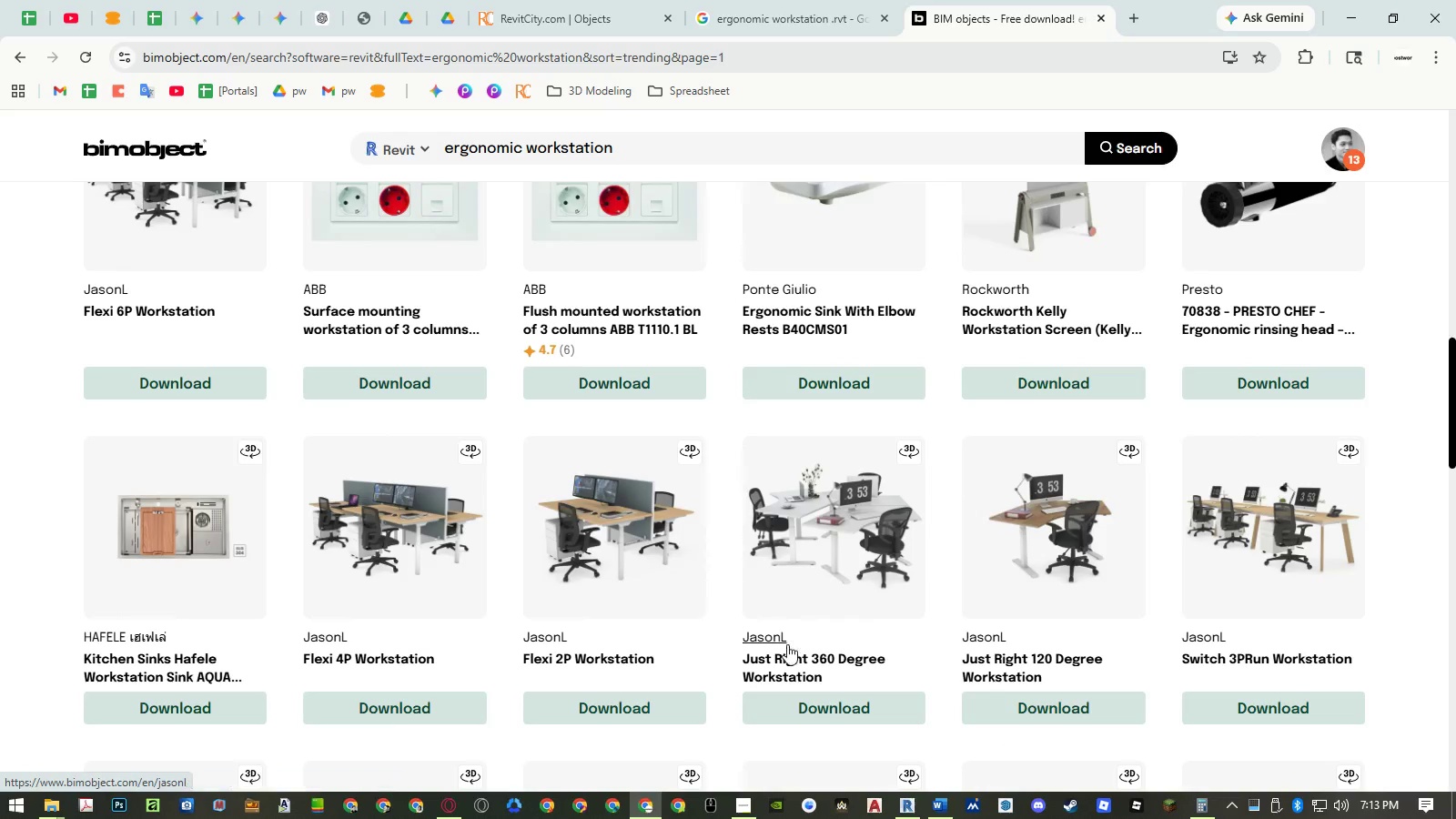 
middle_click([784, 654])
 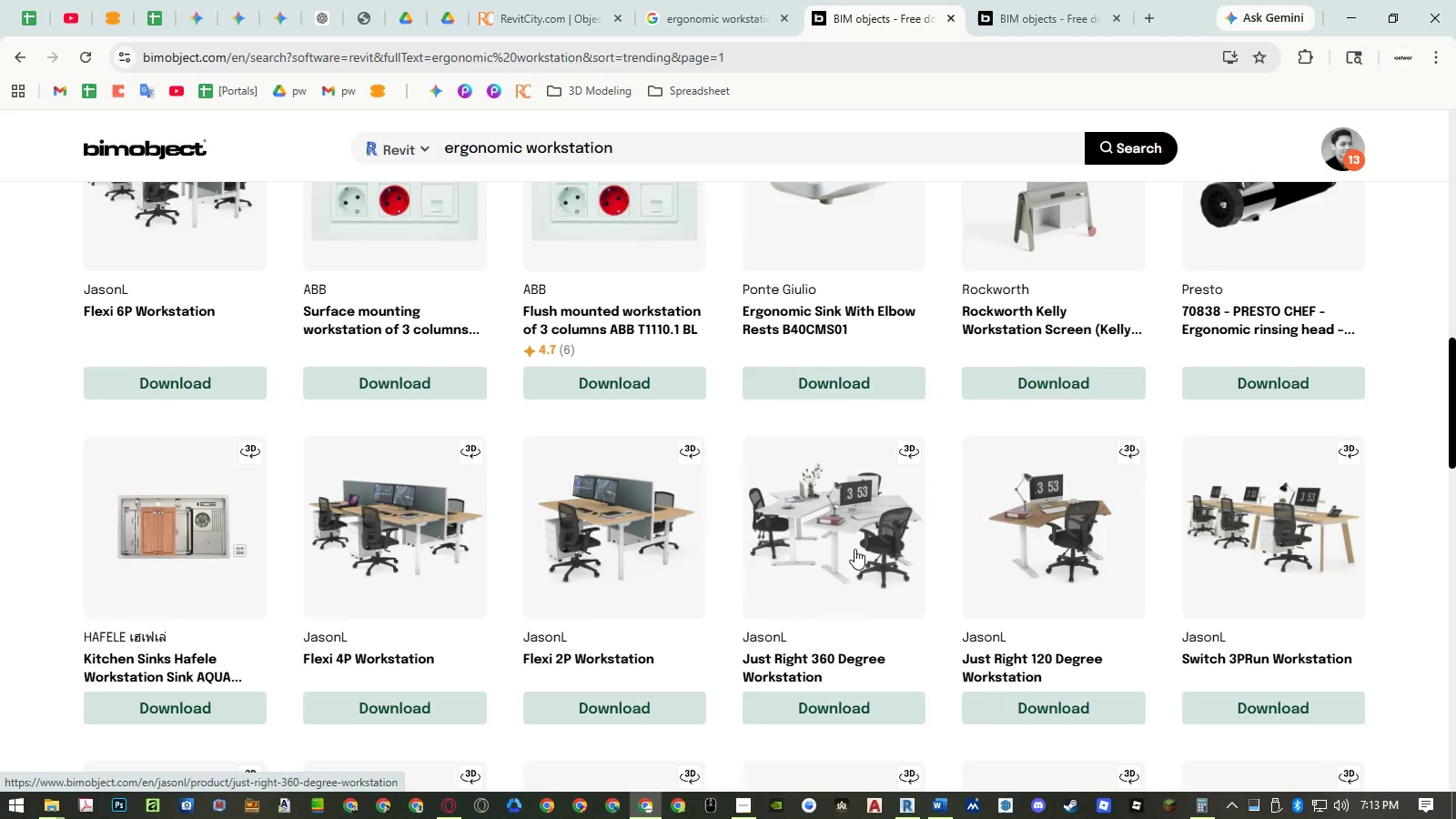 
scroll: coordinate [854, 548], scroll_direction: down, amount: 4.0
 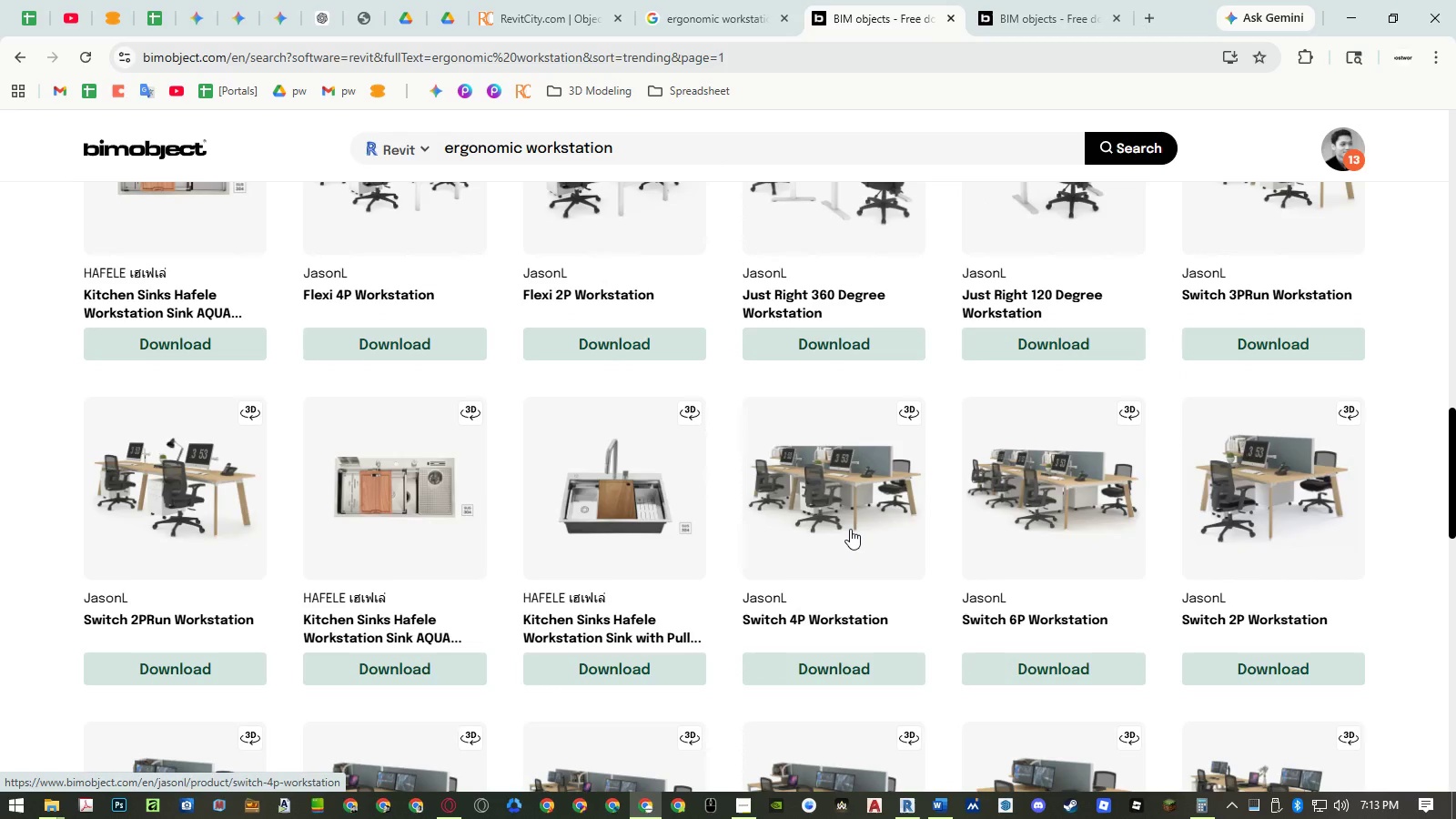 
wait(5.99)
 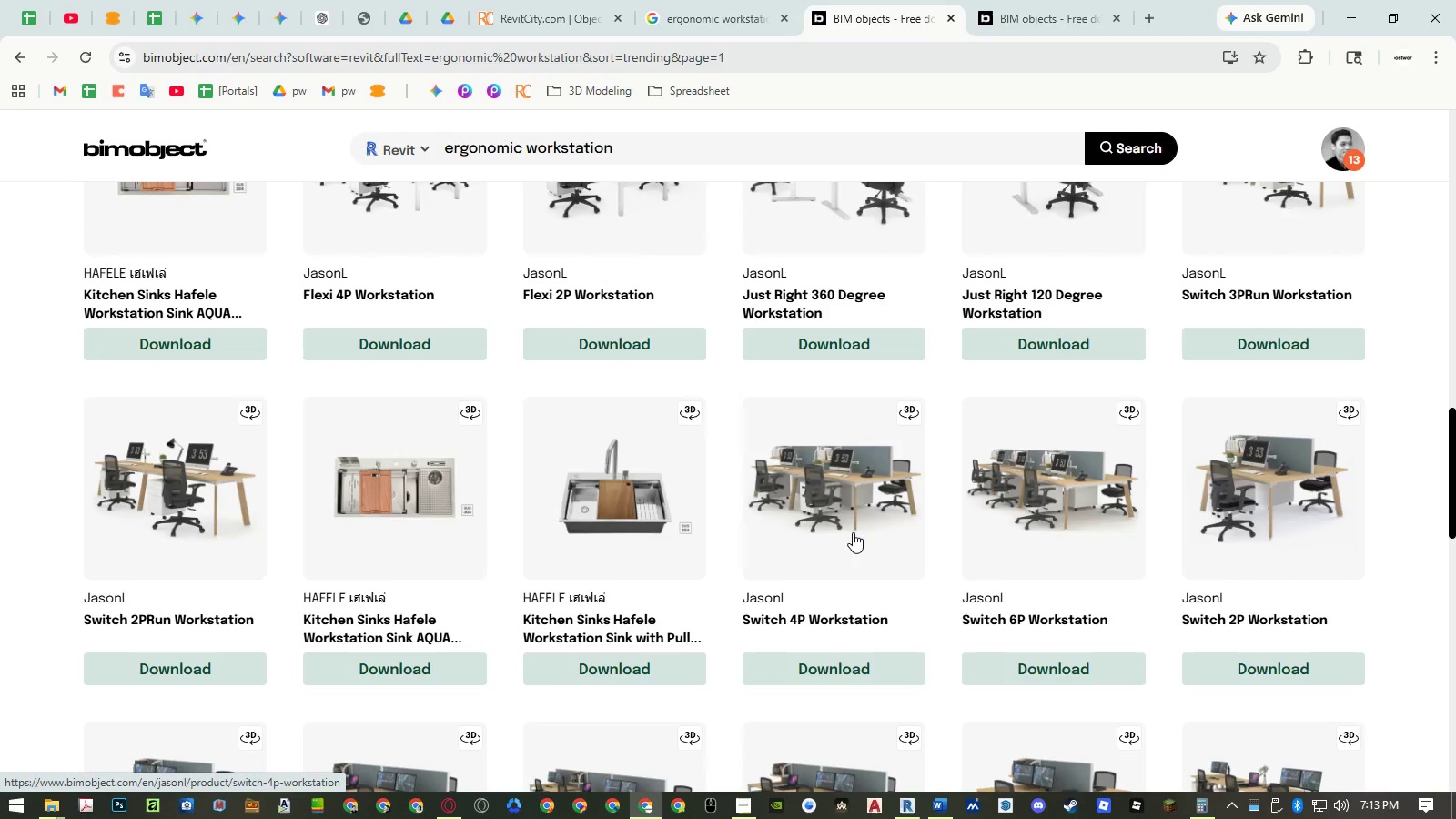 
middle_click([999, 622])
 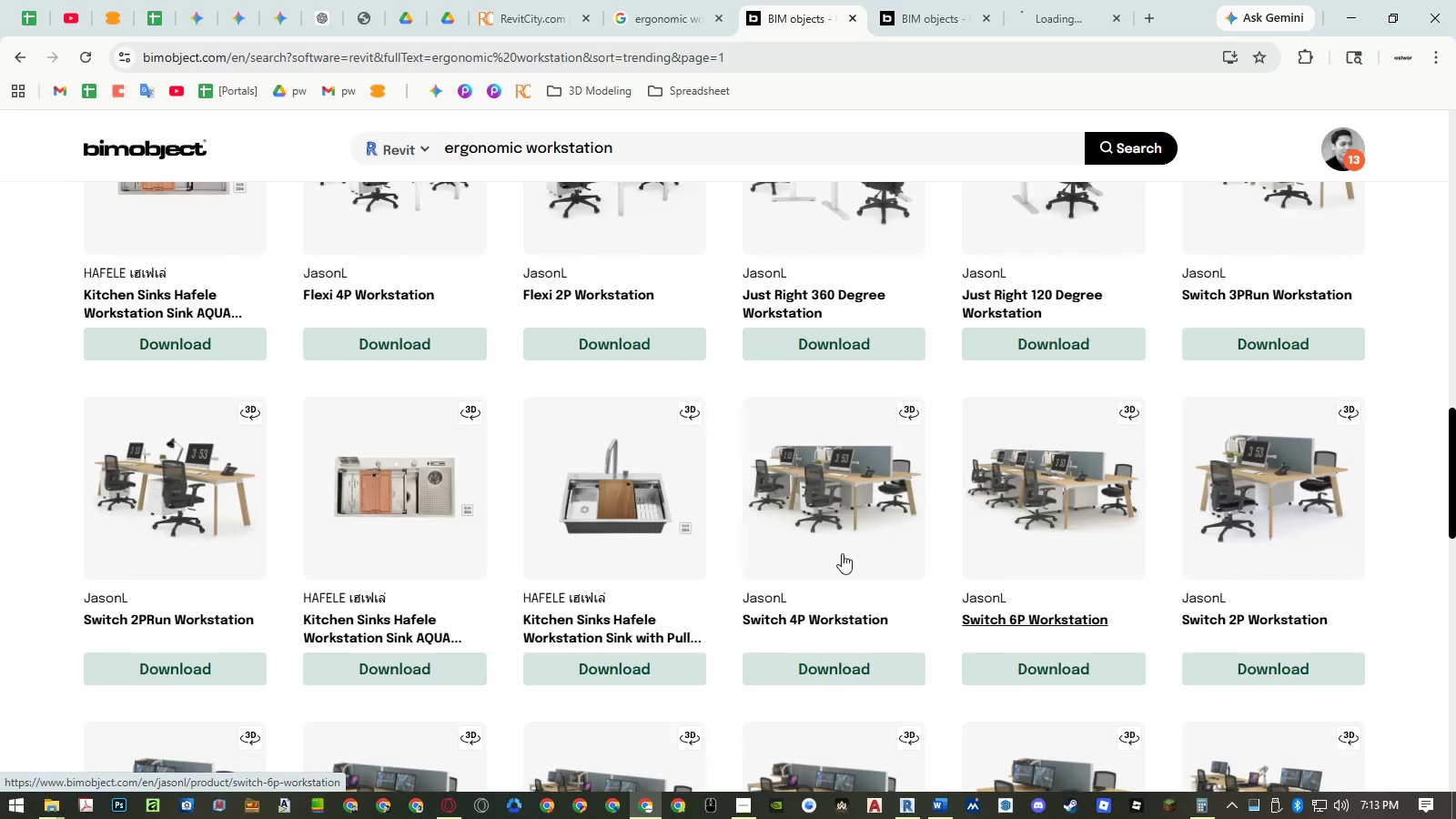 
scroll: coordinate [898, 515], scroll_direction: down, amount: 8.0
 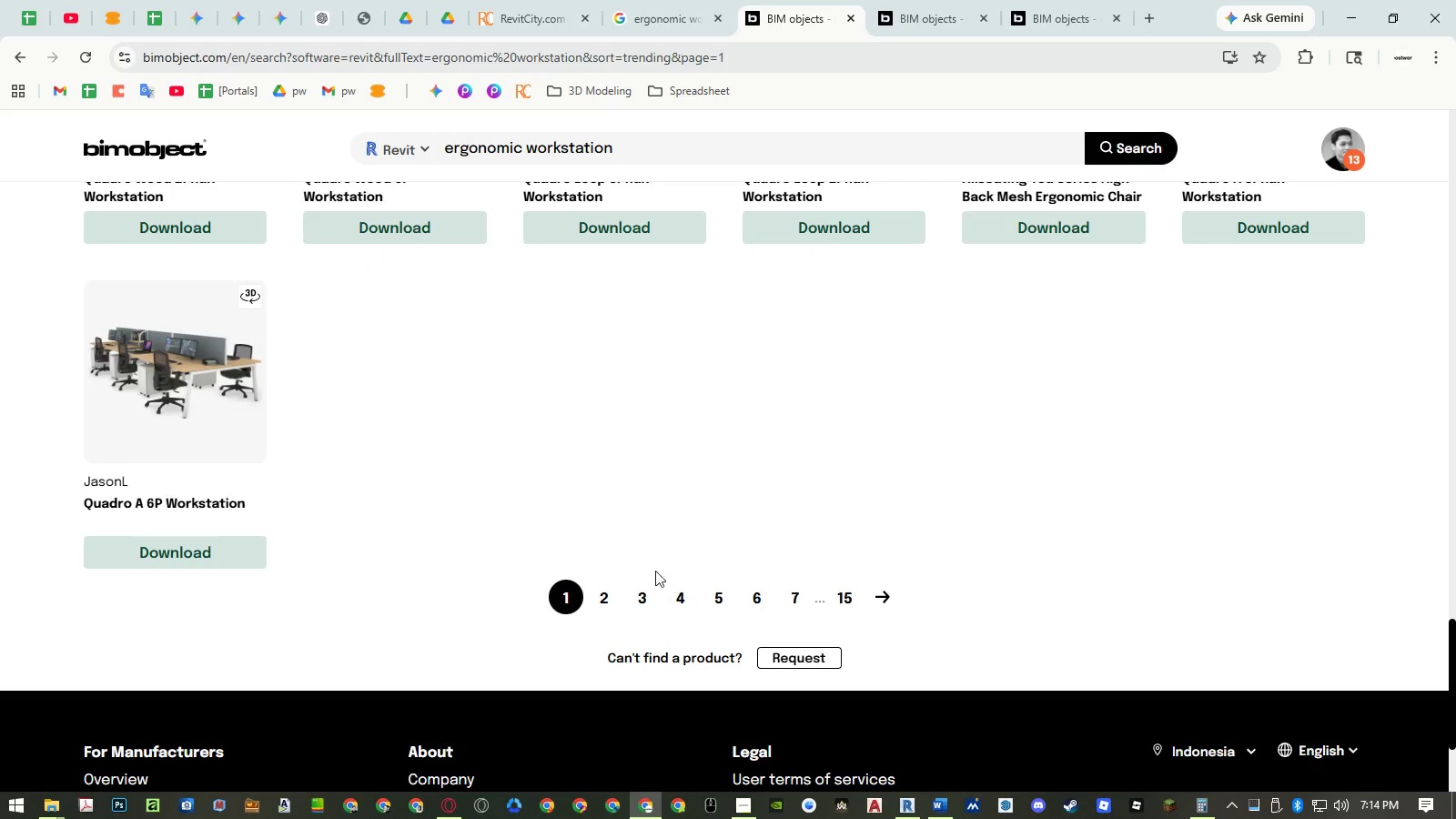 
left_click([606, 590])
 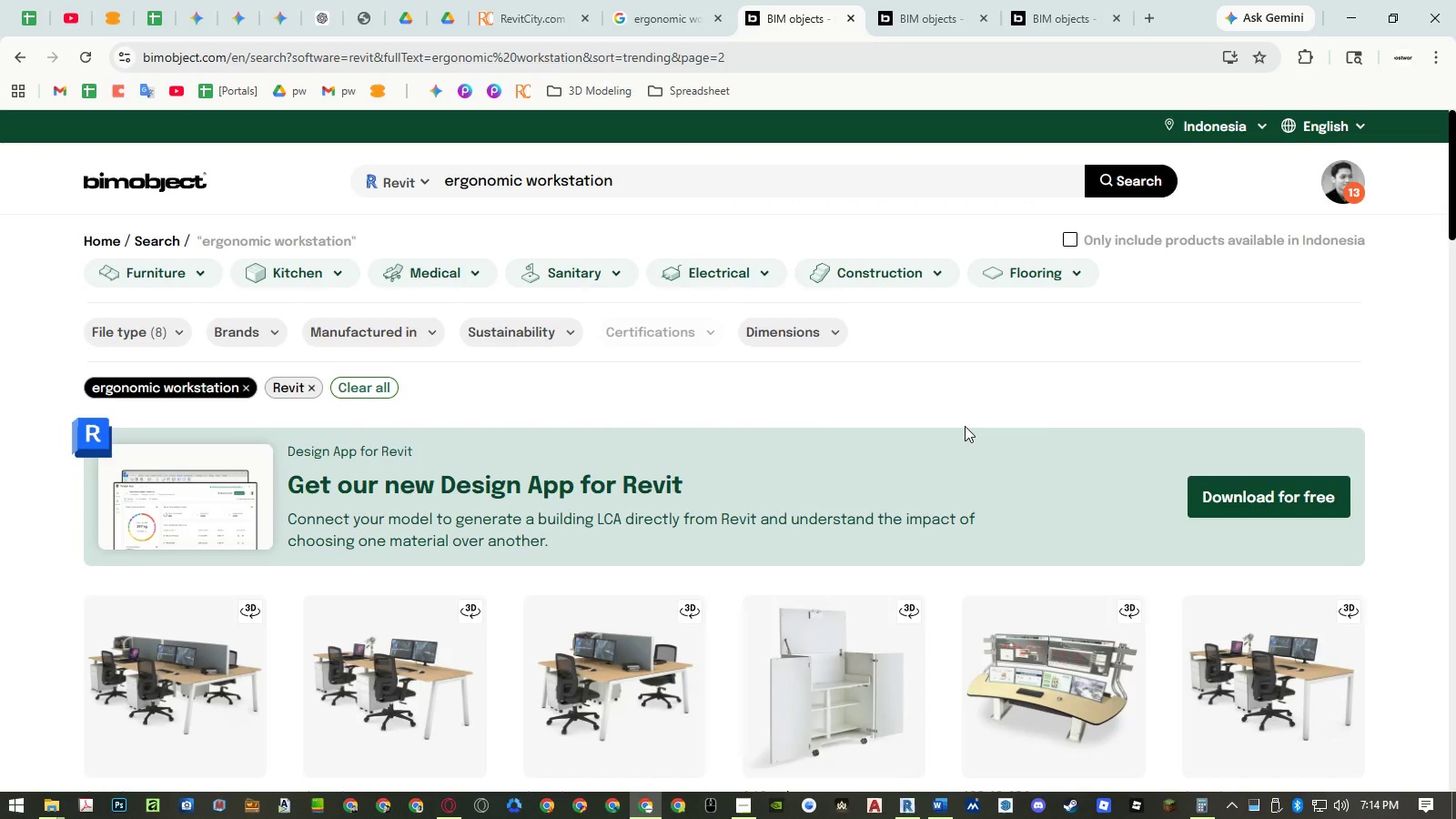 
wait(6.17)
 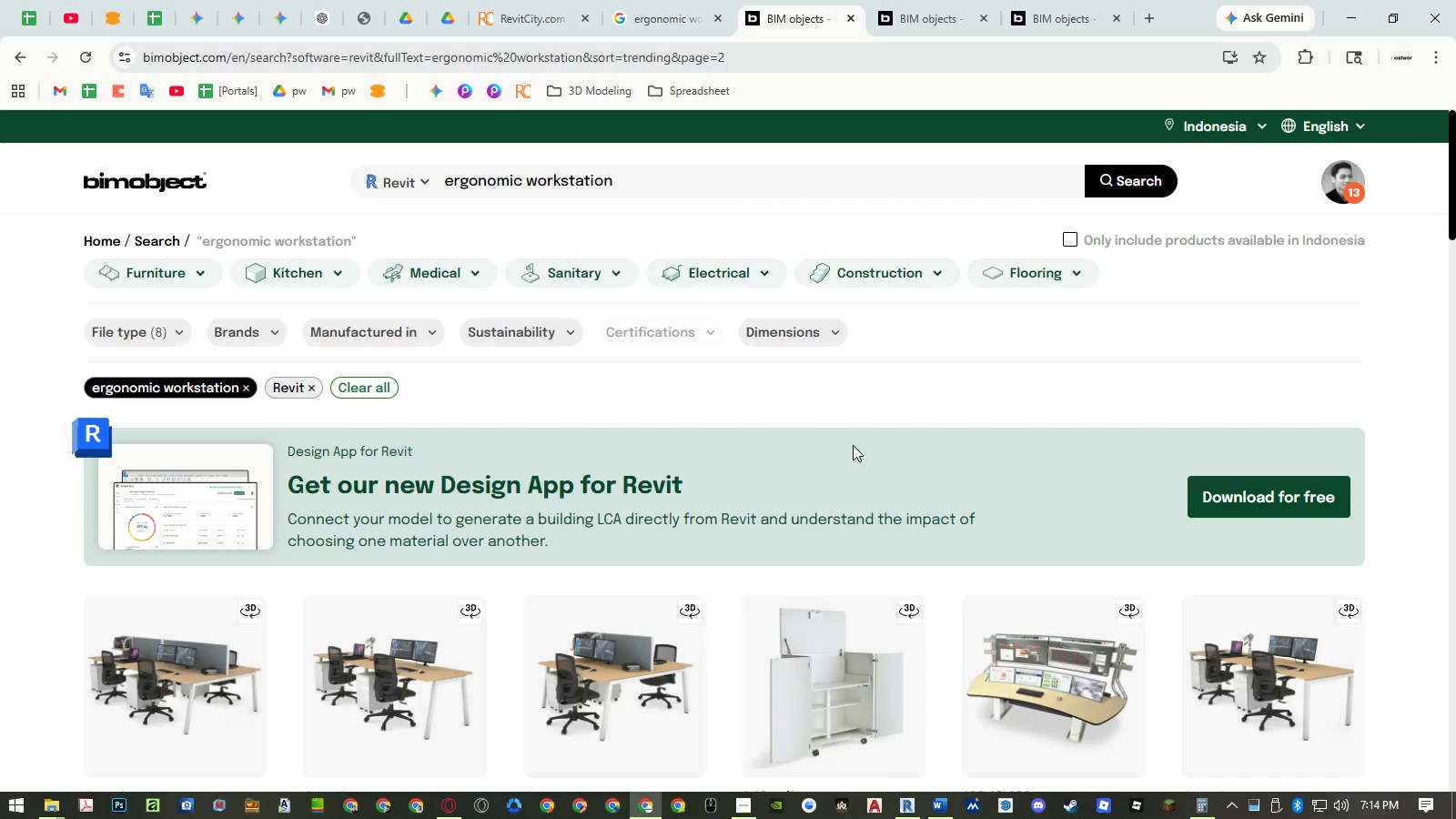 
scroll: coordinate [965, 426], scroll_direction: down, amount: 4.0
 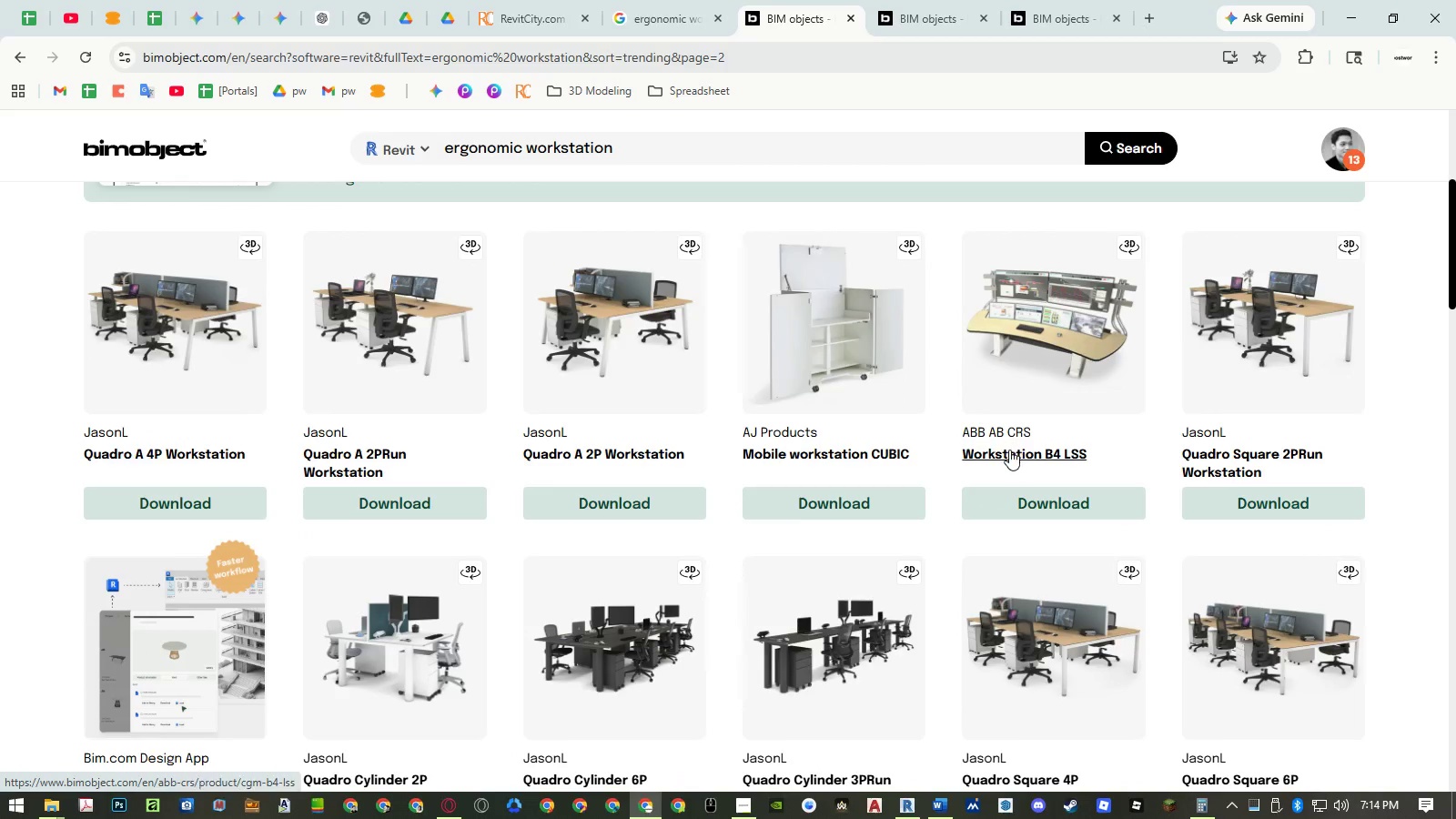 
middle_click([1008, 453])
 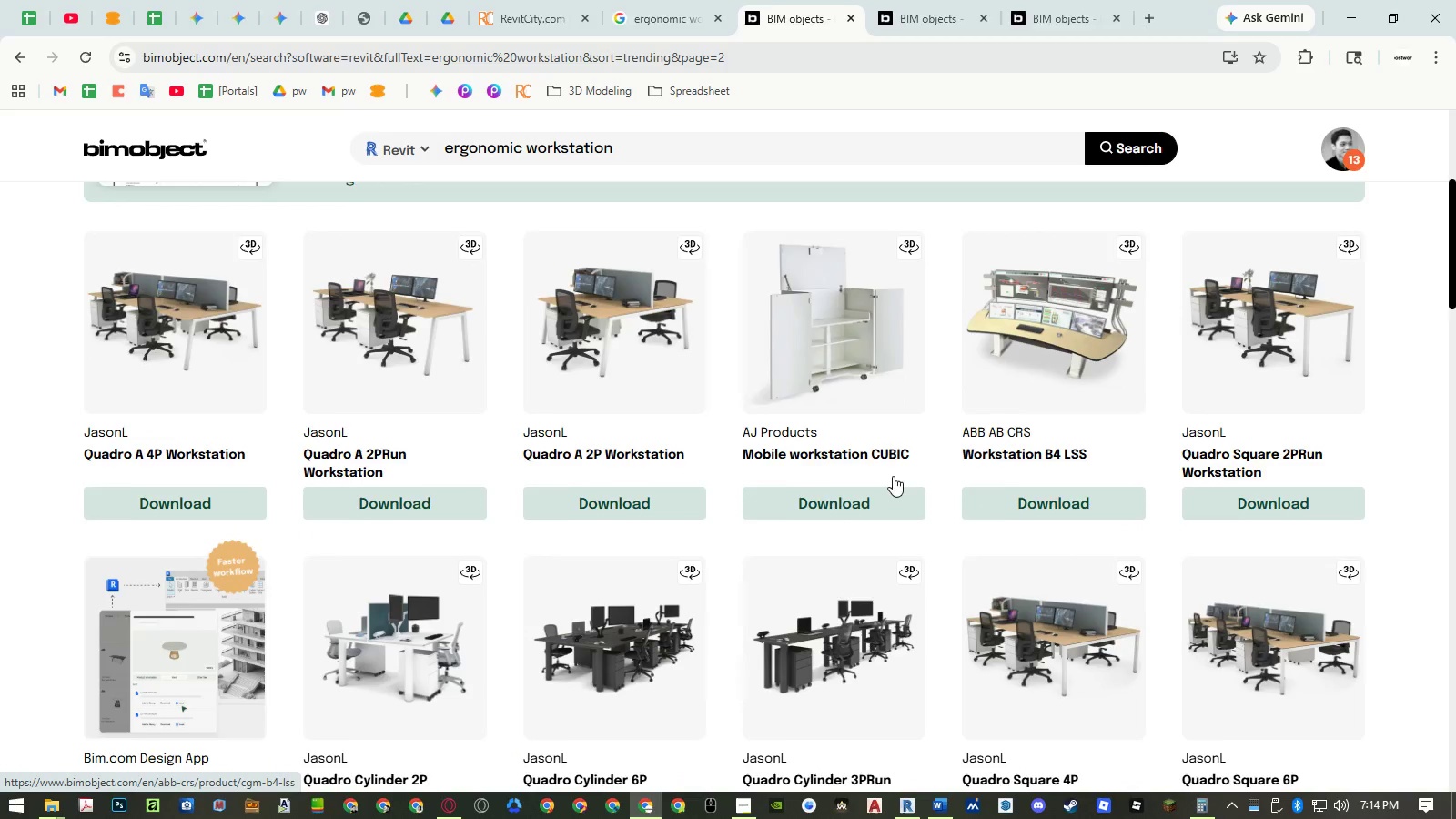 
scroll: coordinate [758, 494], scroll_direction: down, amount: 11.0
 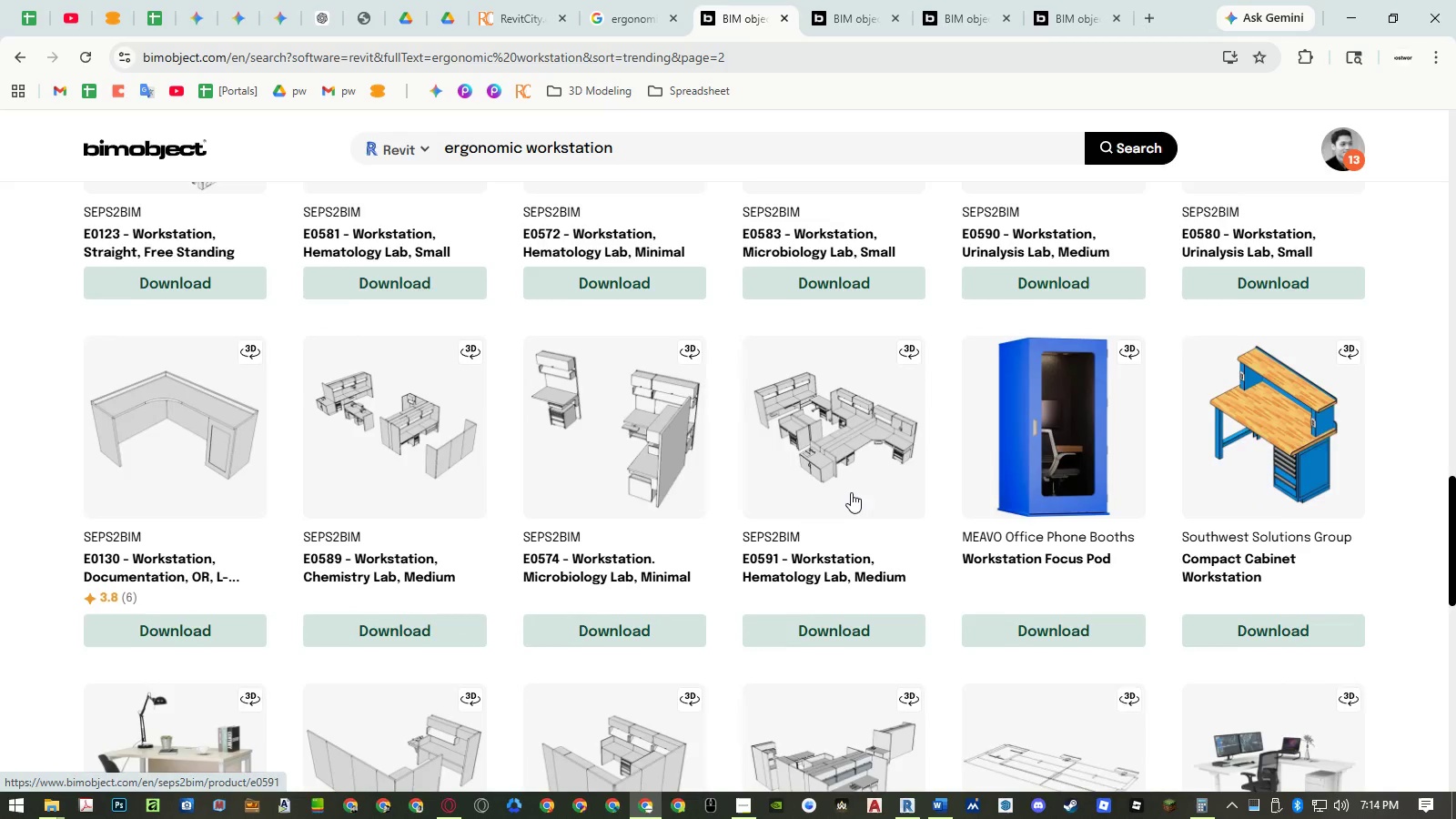 
scroll: coordinate [851, 492], scroll_direction: down, amount: 4.0
 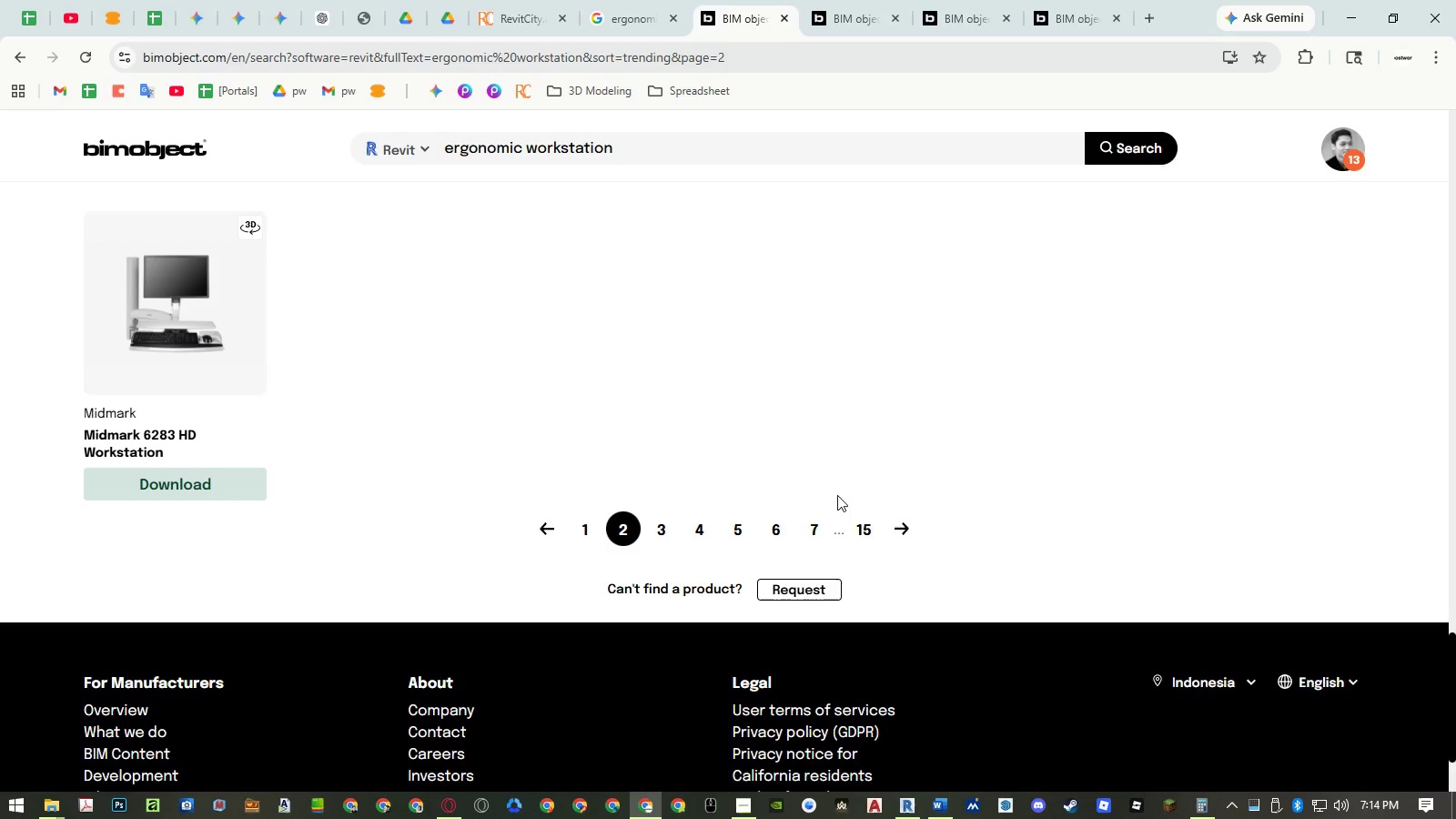 
left_click([653, 531])
 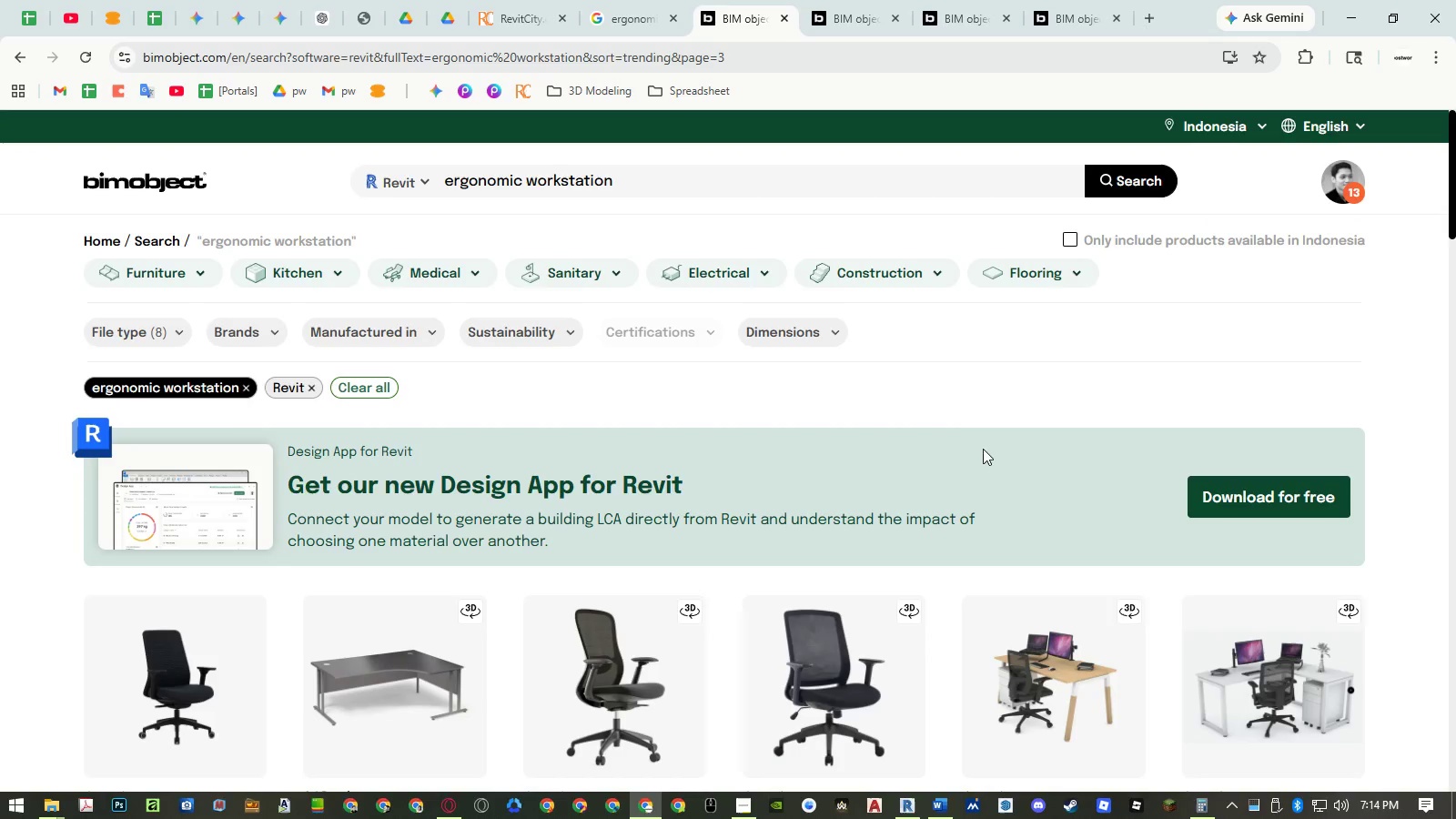 
scroll: coordinate [1024, 365], scroll_direction: down, amount: 12.0
 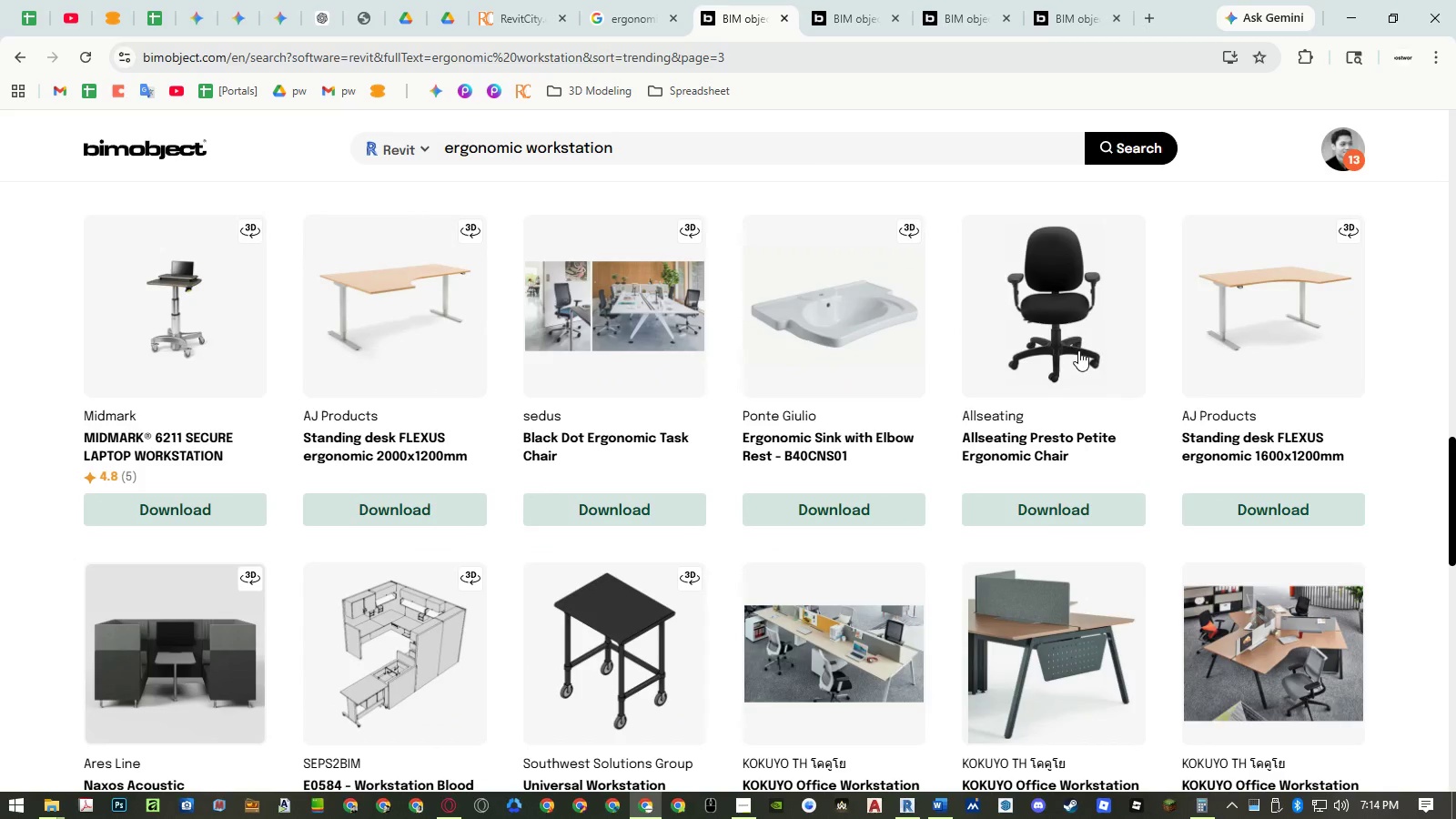 
scroll: coordinate [1383, 403], scroll_direction: down, amount: 10.0
 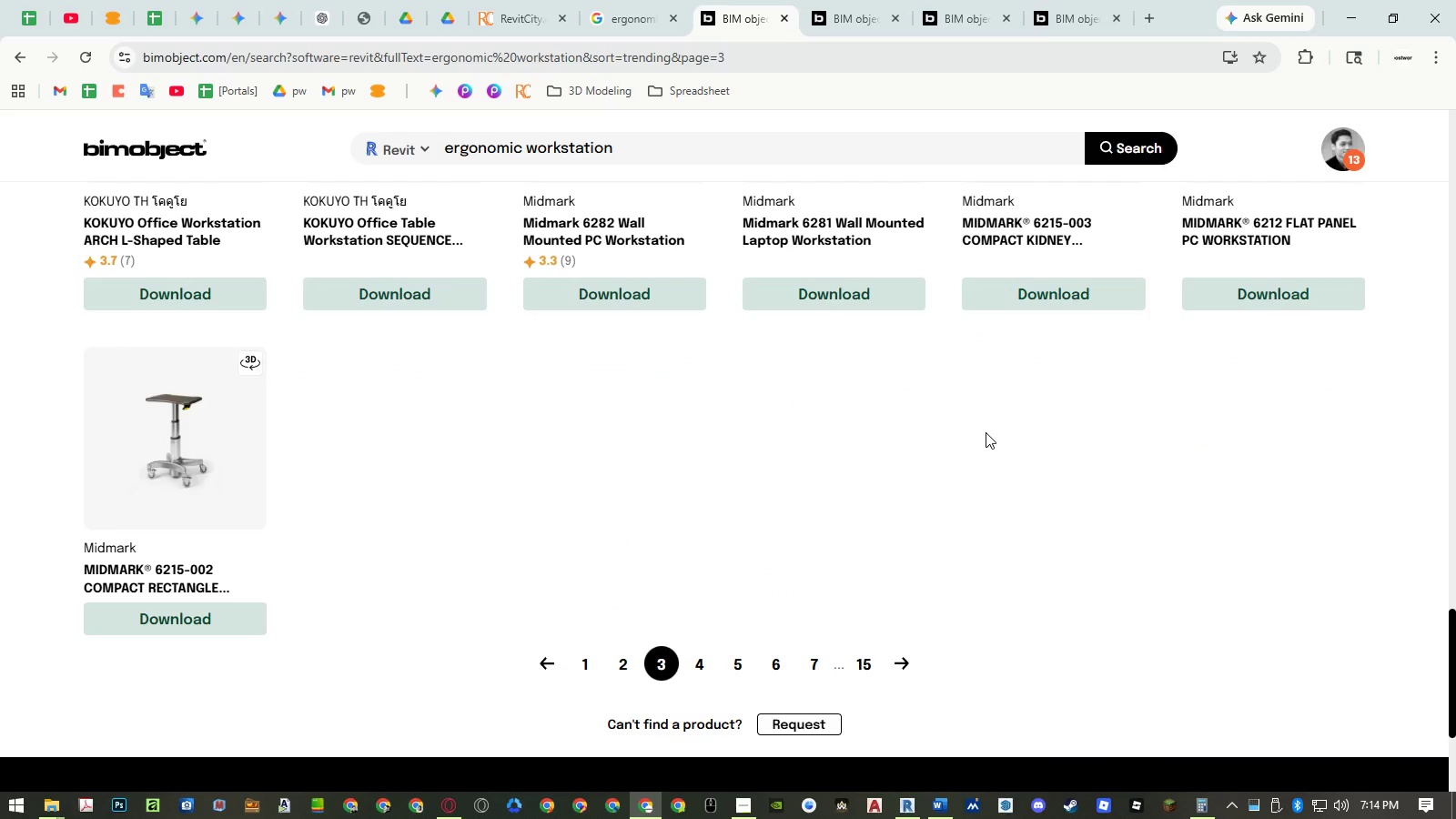 
left_click([986, 431])
 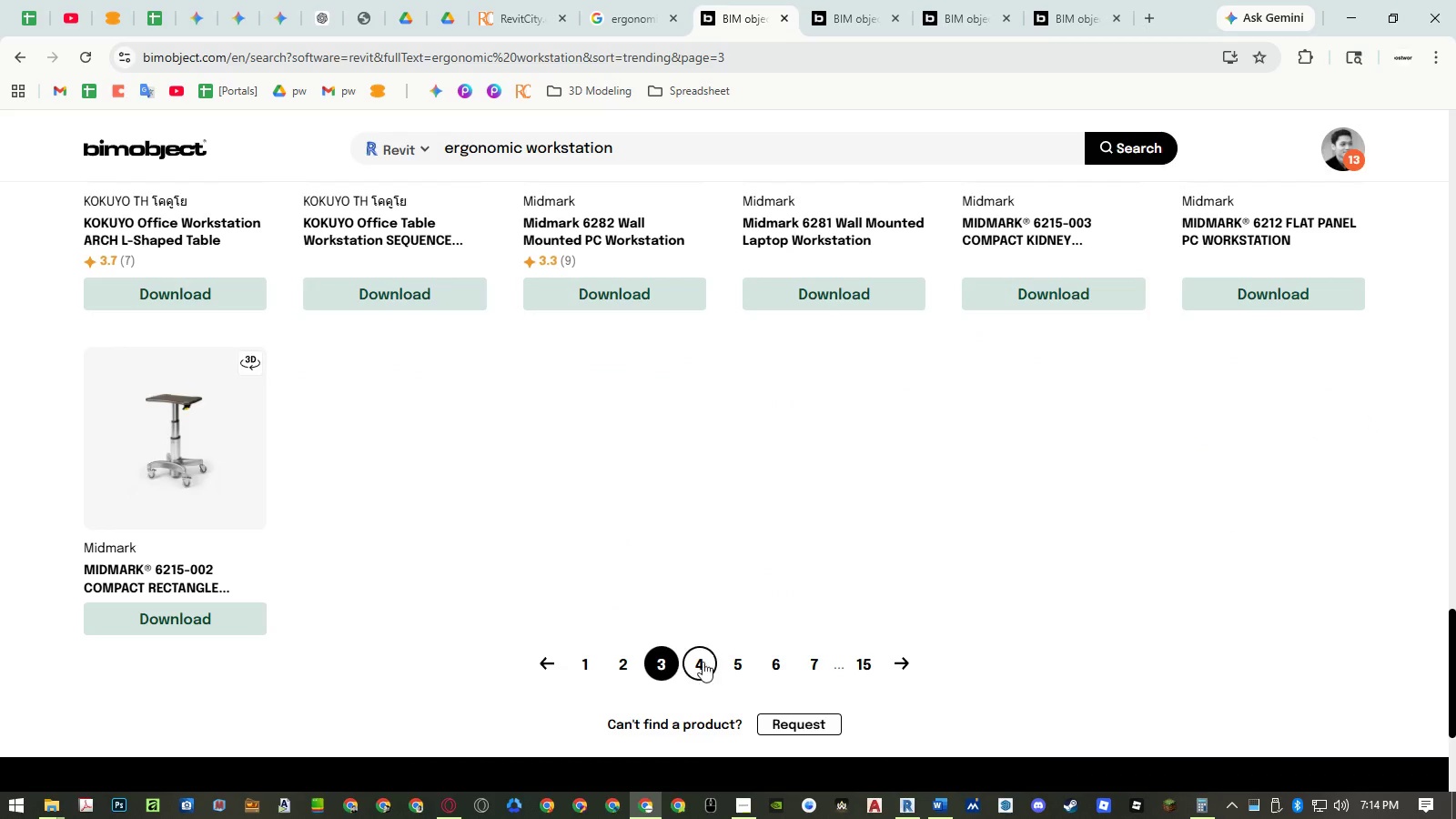 
left_click([702, 662])
 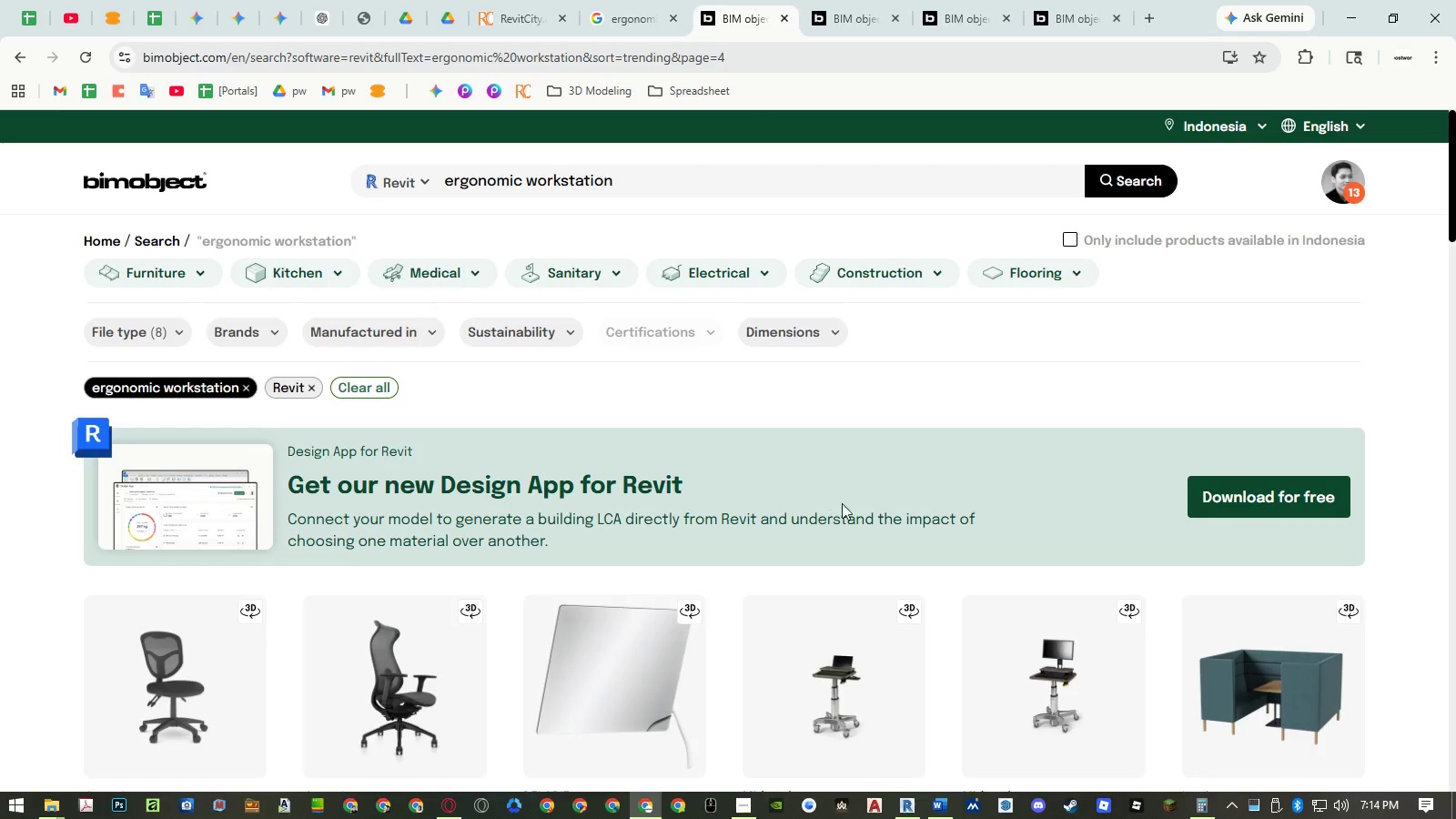 
scroll: coordinate [980, 270], scroll_direction: down, amount: 15.0
 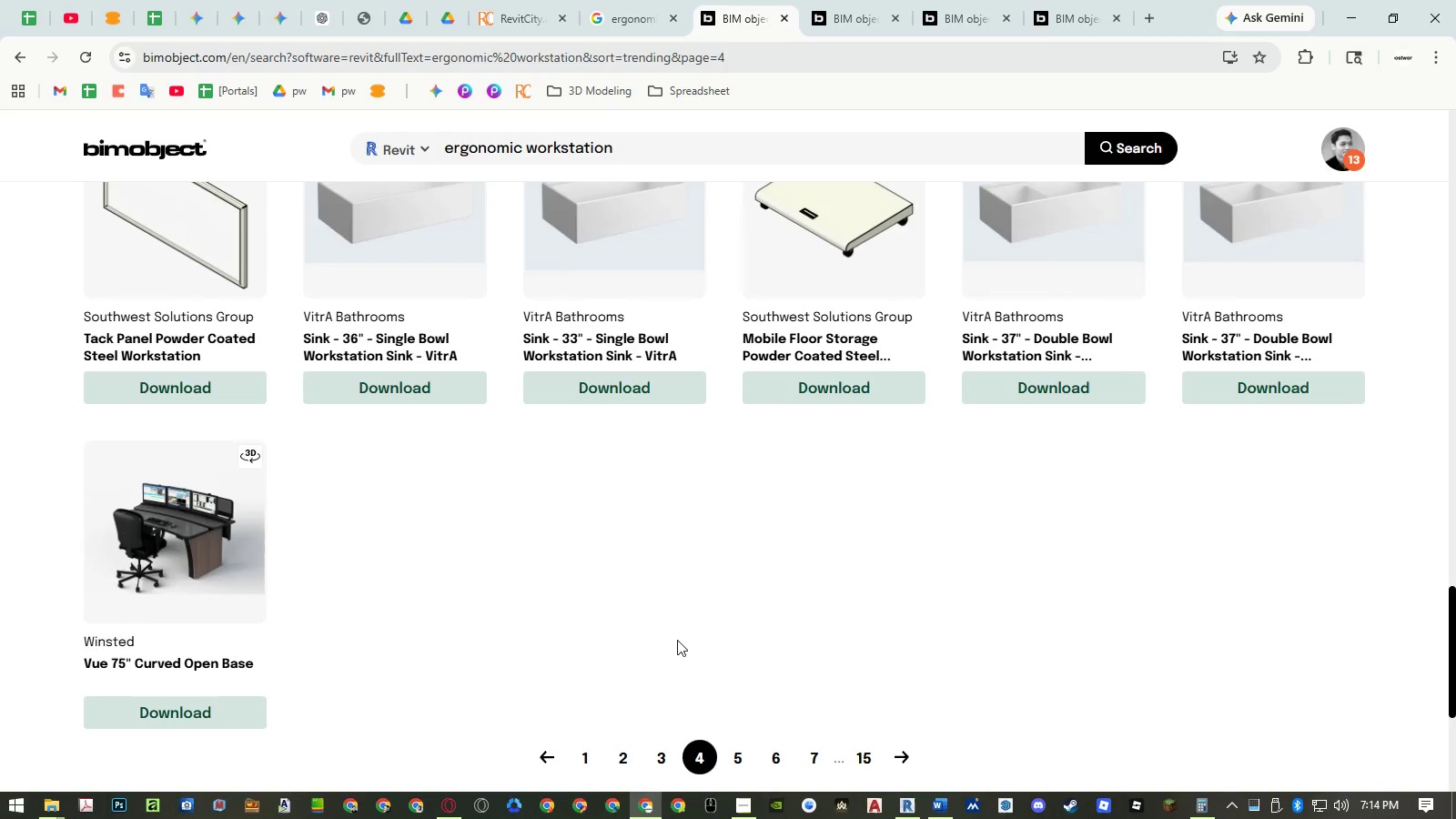 
scroll: coordinate [627, 582], scroll_direction: down, amount: 1.0
 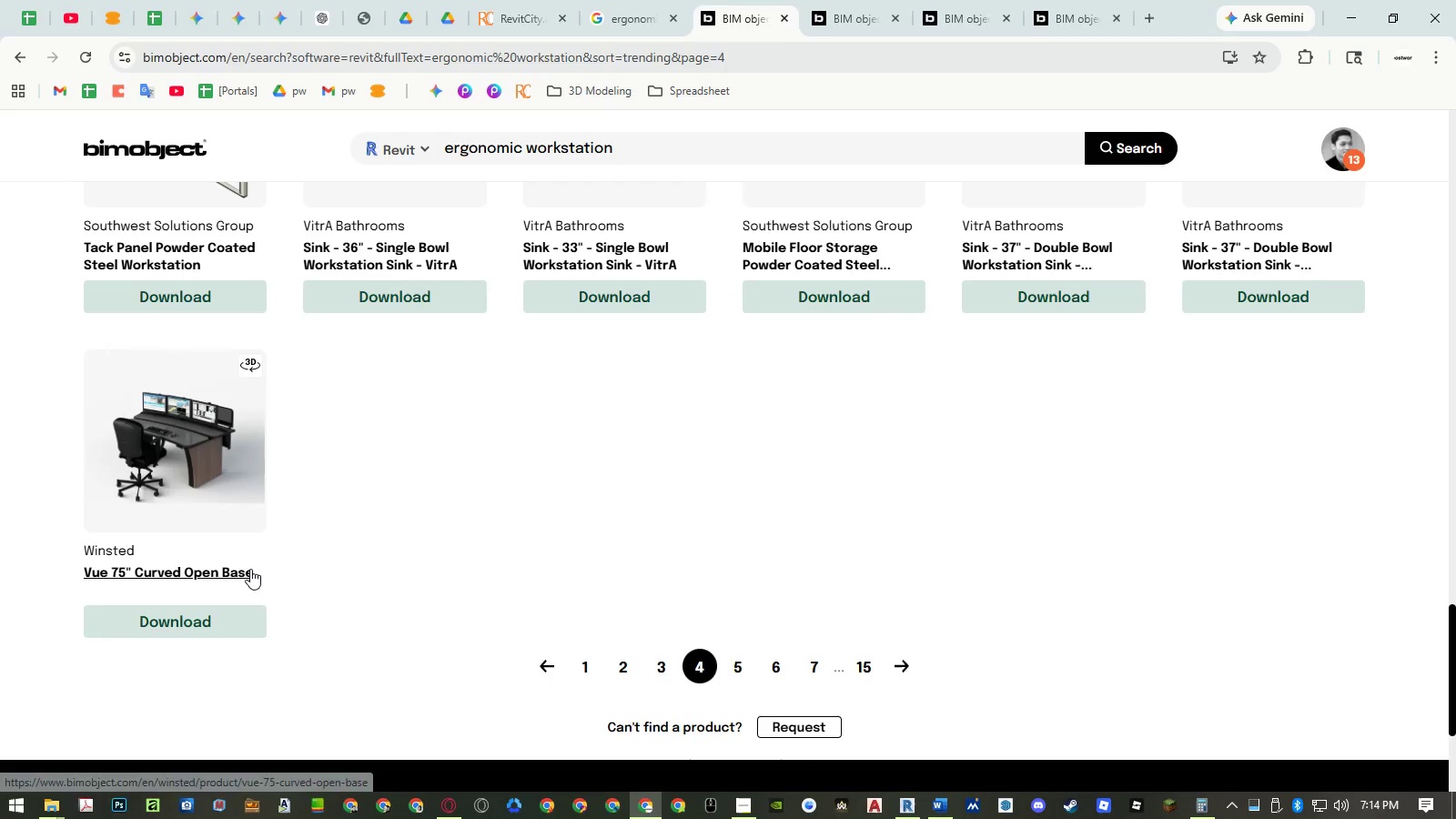 
middle_click([250, 569])
 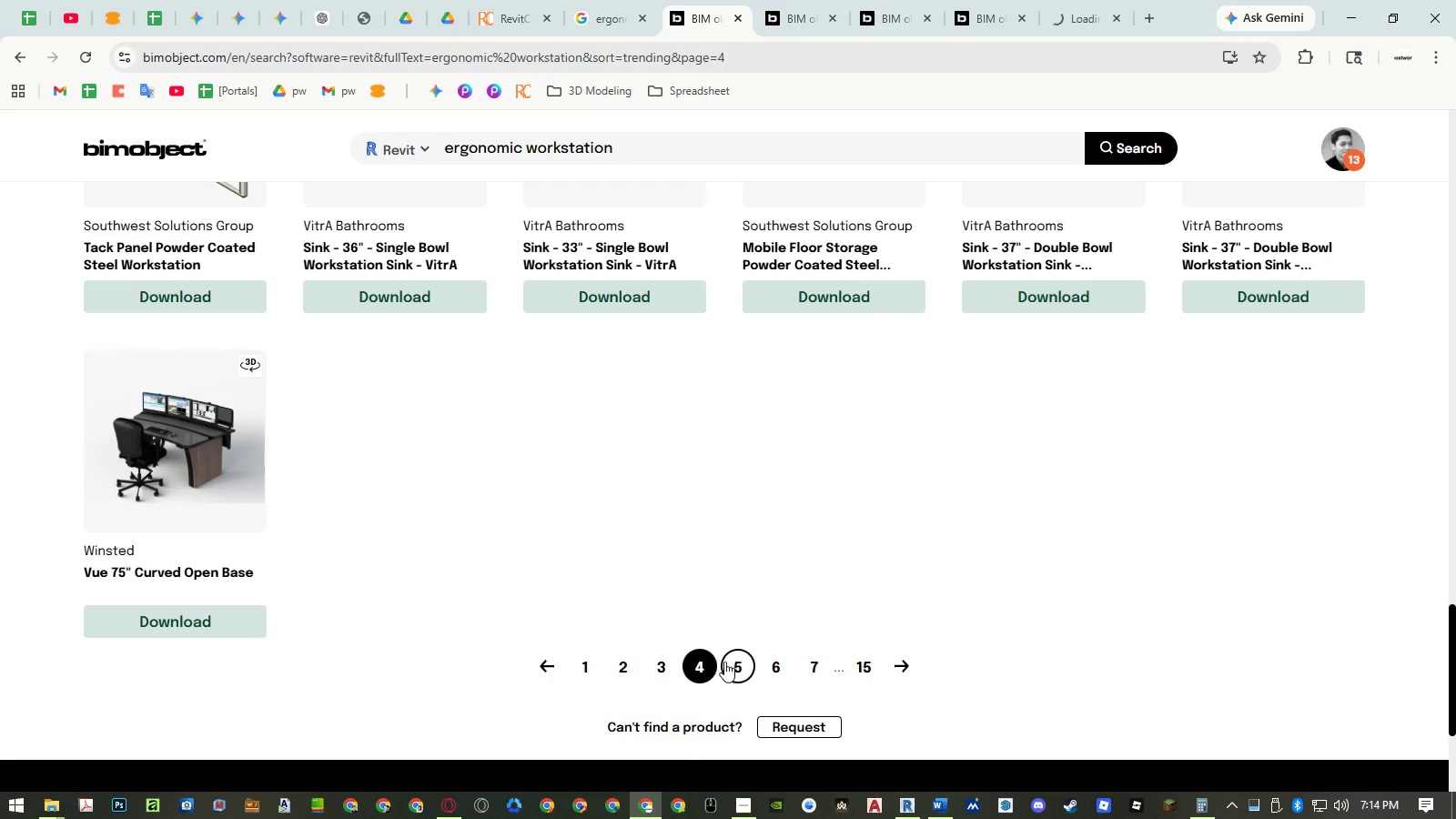 
left_click([729, 667])
 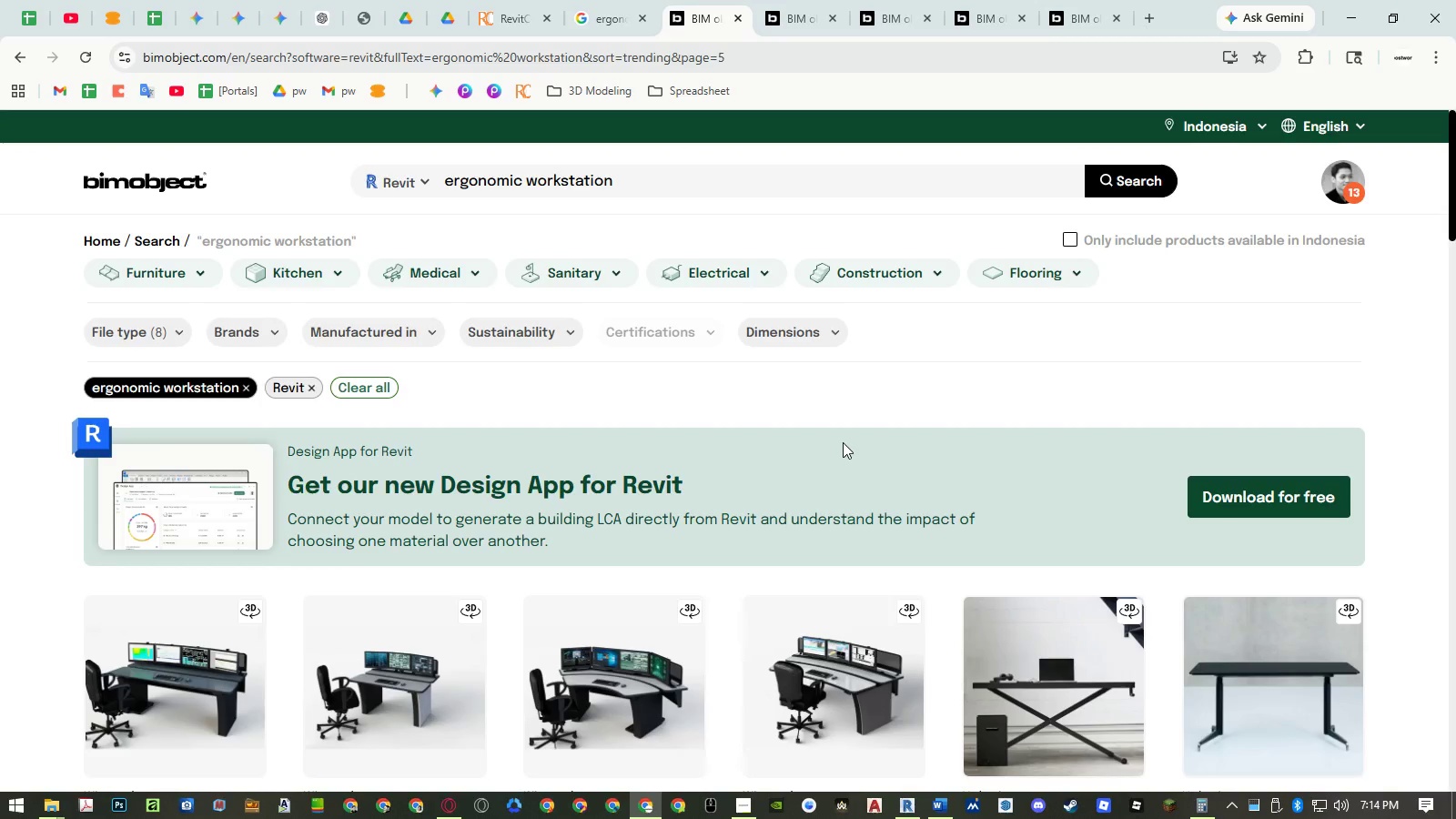 
scroll: coordinate [843, 435], scroll_direction: down, amount: 15.0
 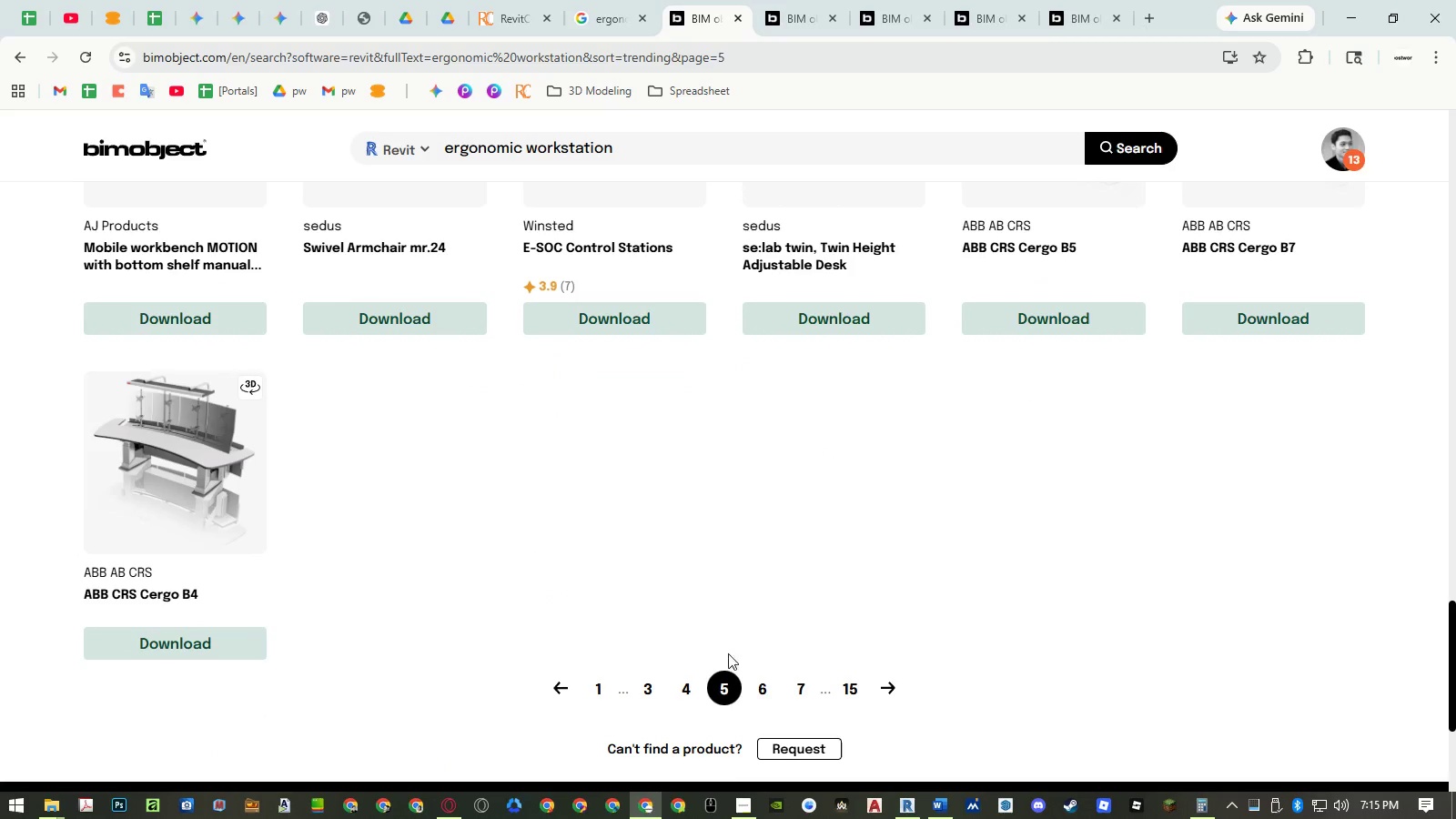 
left_click([752, 682])
 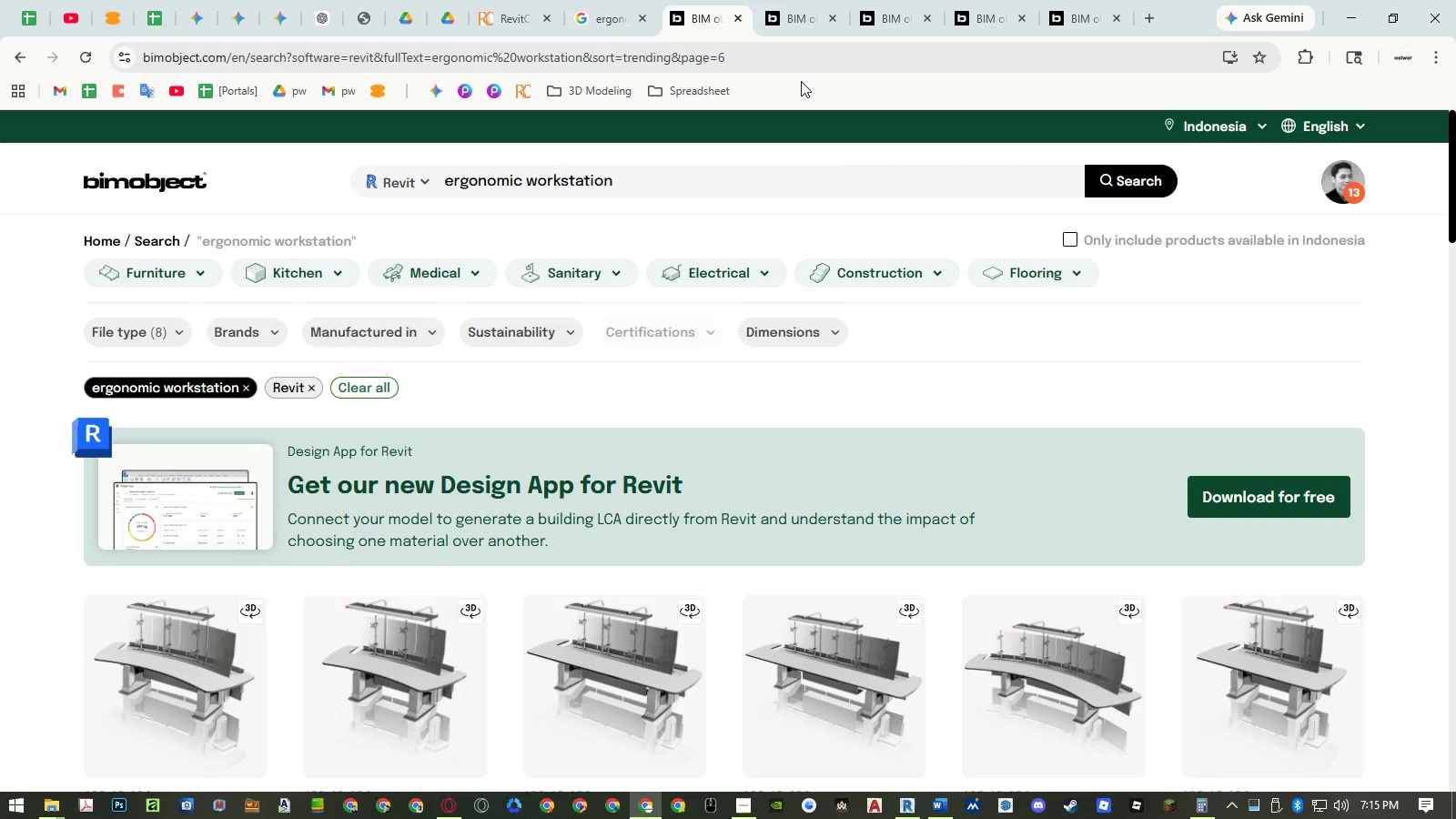 
left_click([798, 23])
 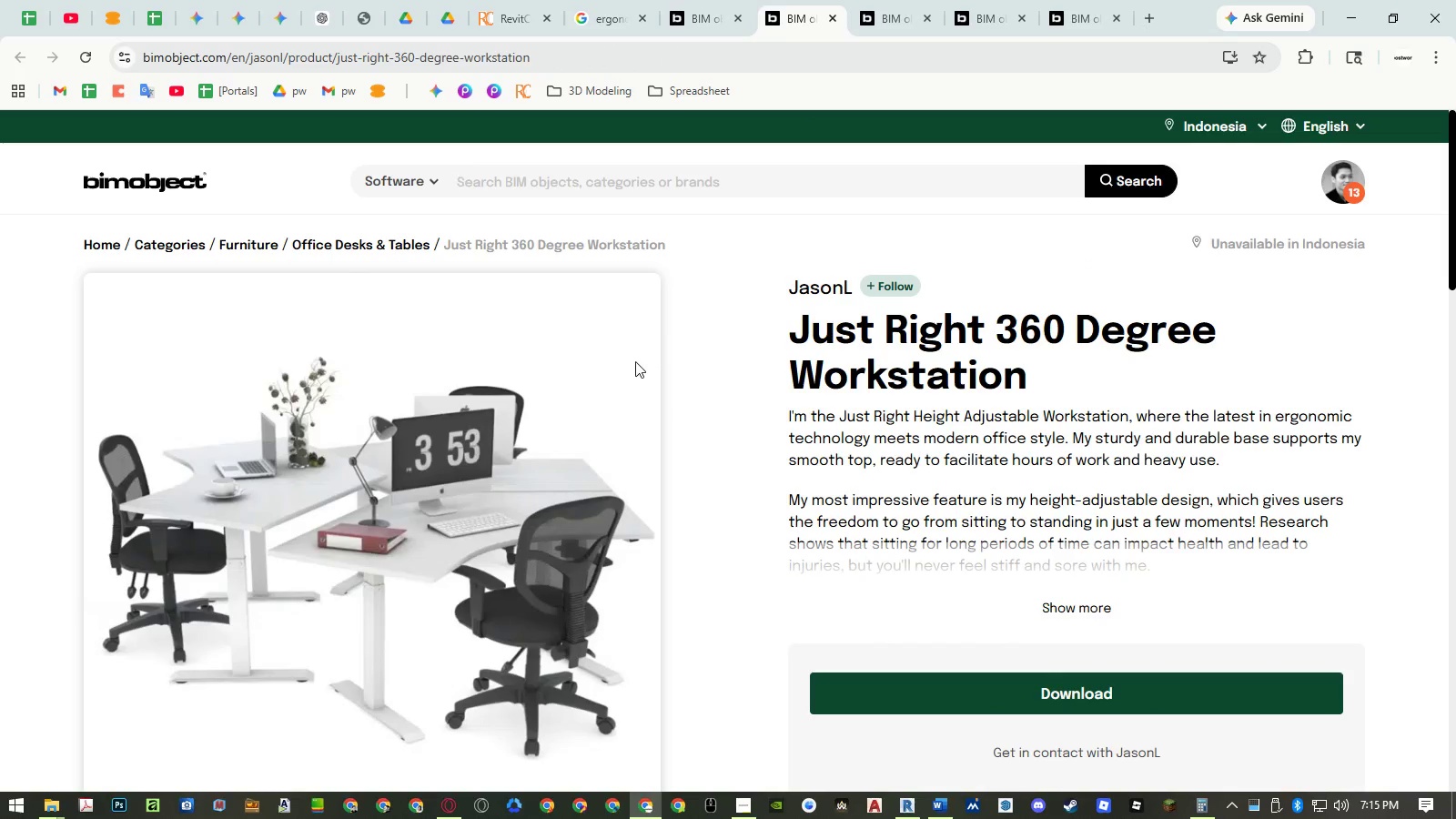 
scroll: coordinate [579, 385], scroll_direction: down, amount: 4.0
 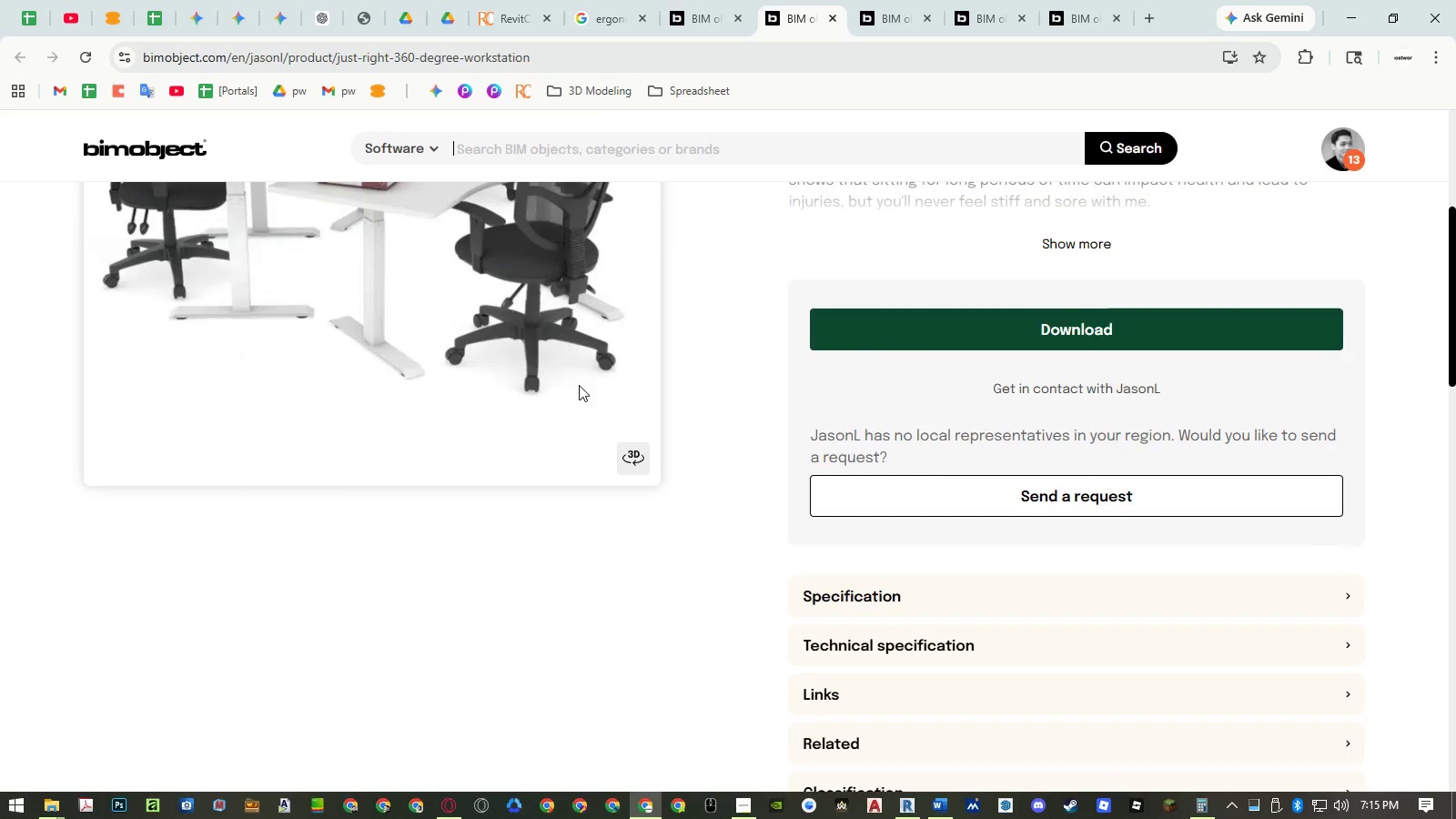 
scroll: coordinate [578, 385], scroll_direction: up, amount: 6.0
 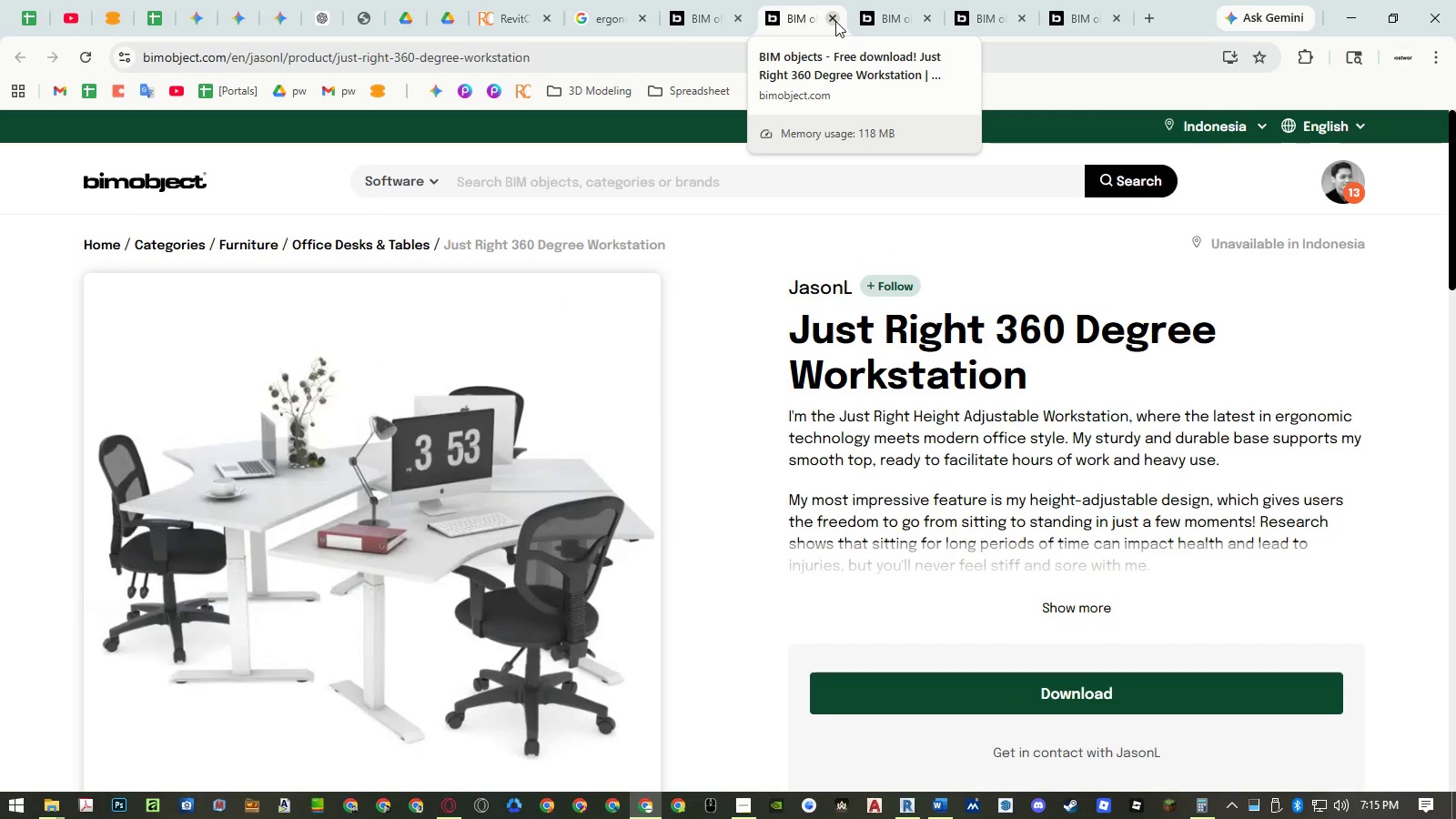 
left_click([835, 21])
 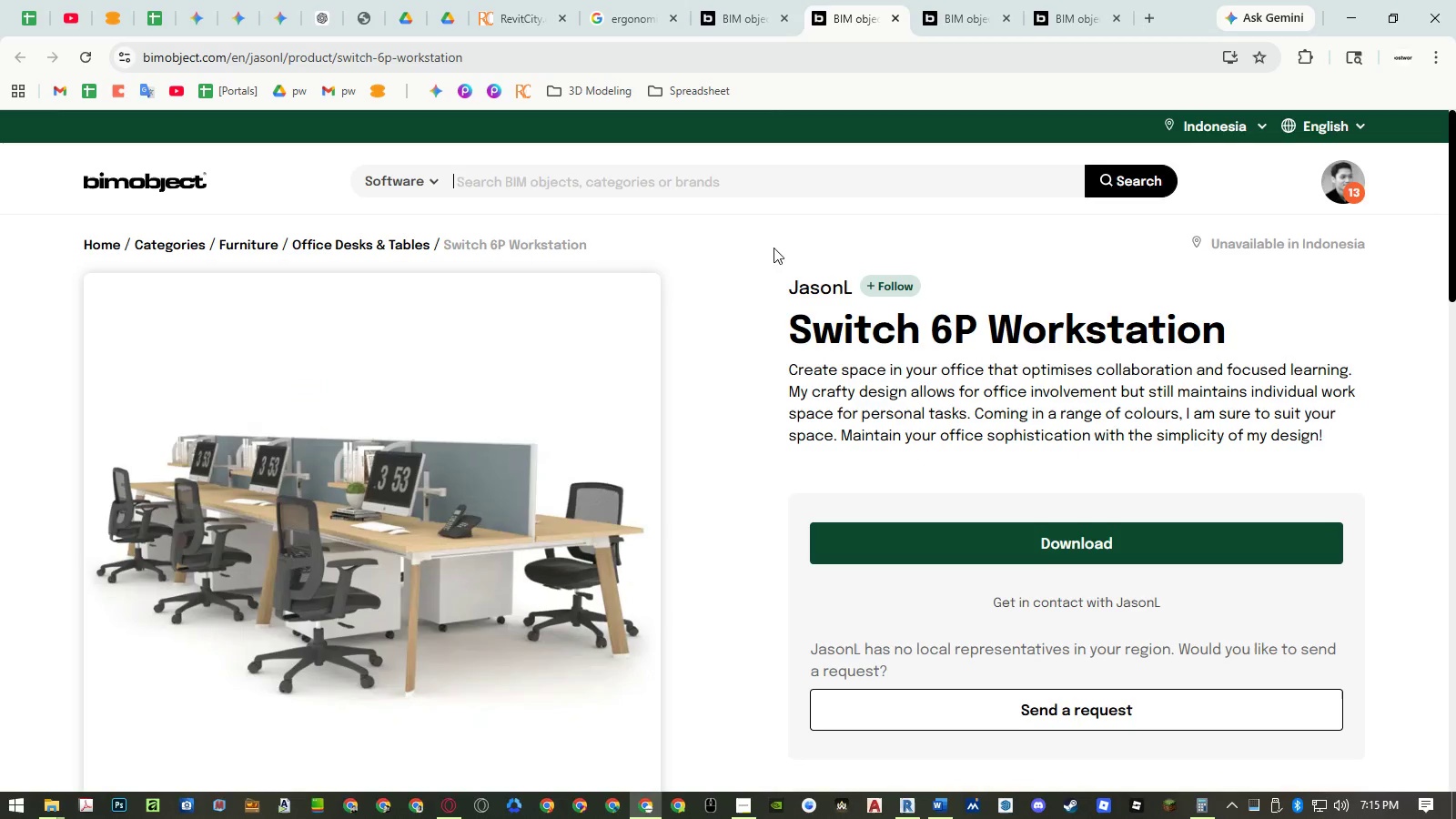 
scroll: coordinate [776, 298], scroll_direction: up, amount: 2.0
 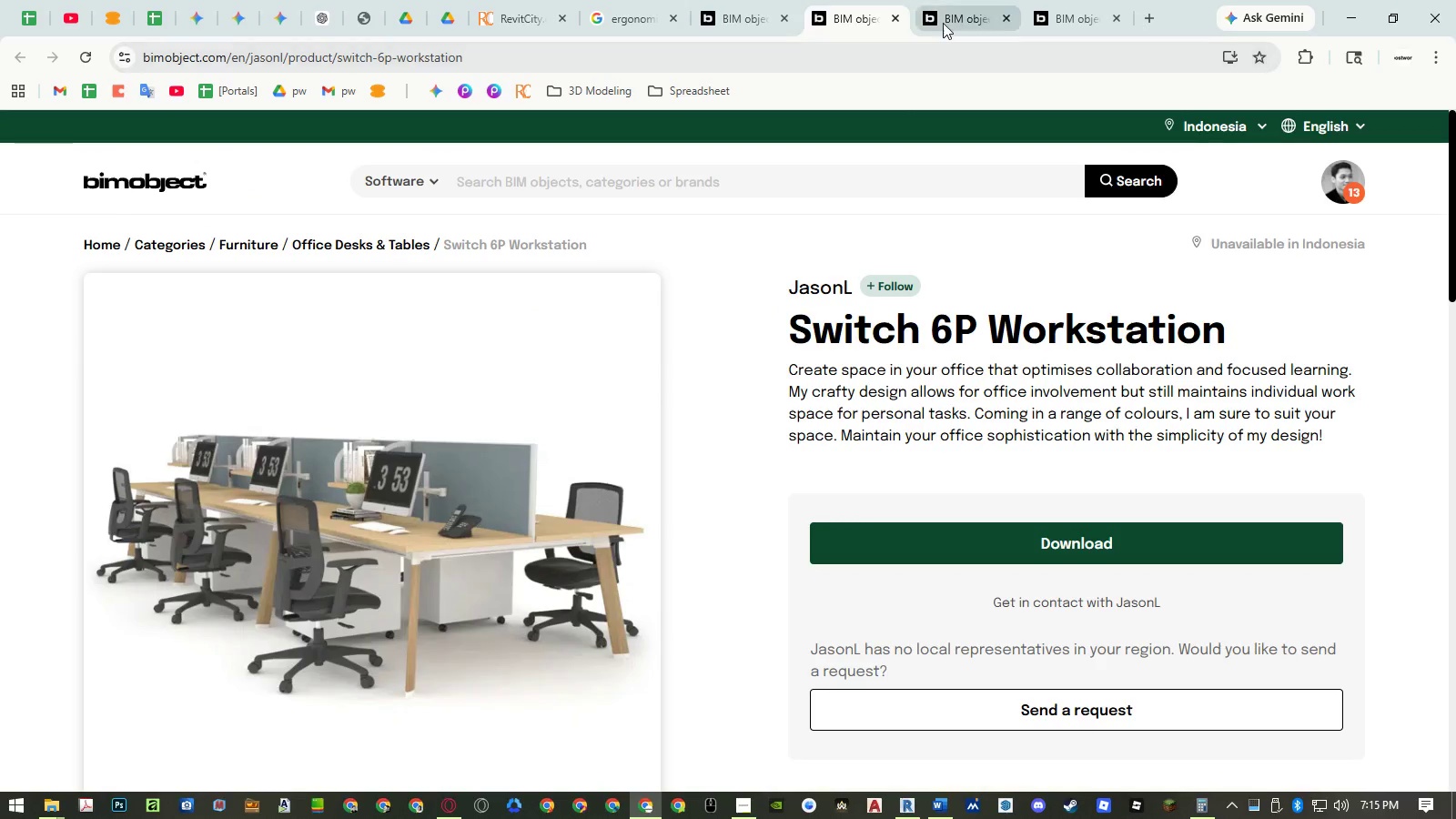 
left_click([943, 23])
 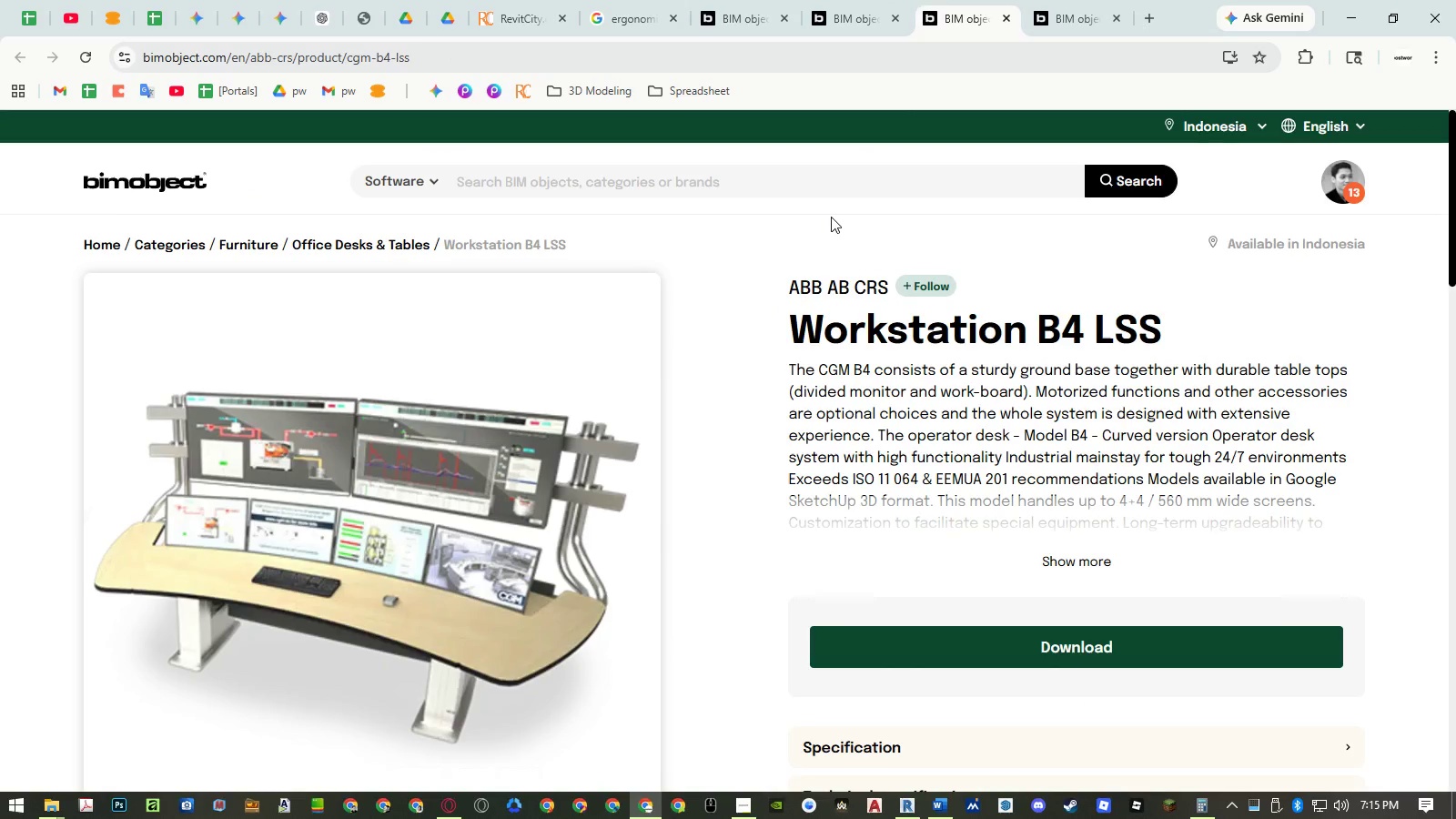 
wait(5.05)
 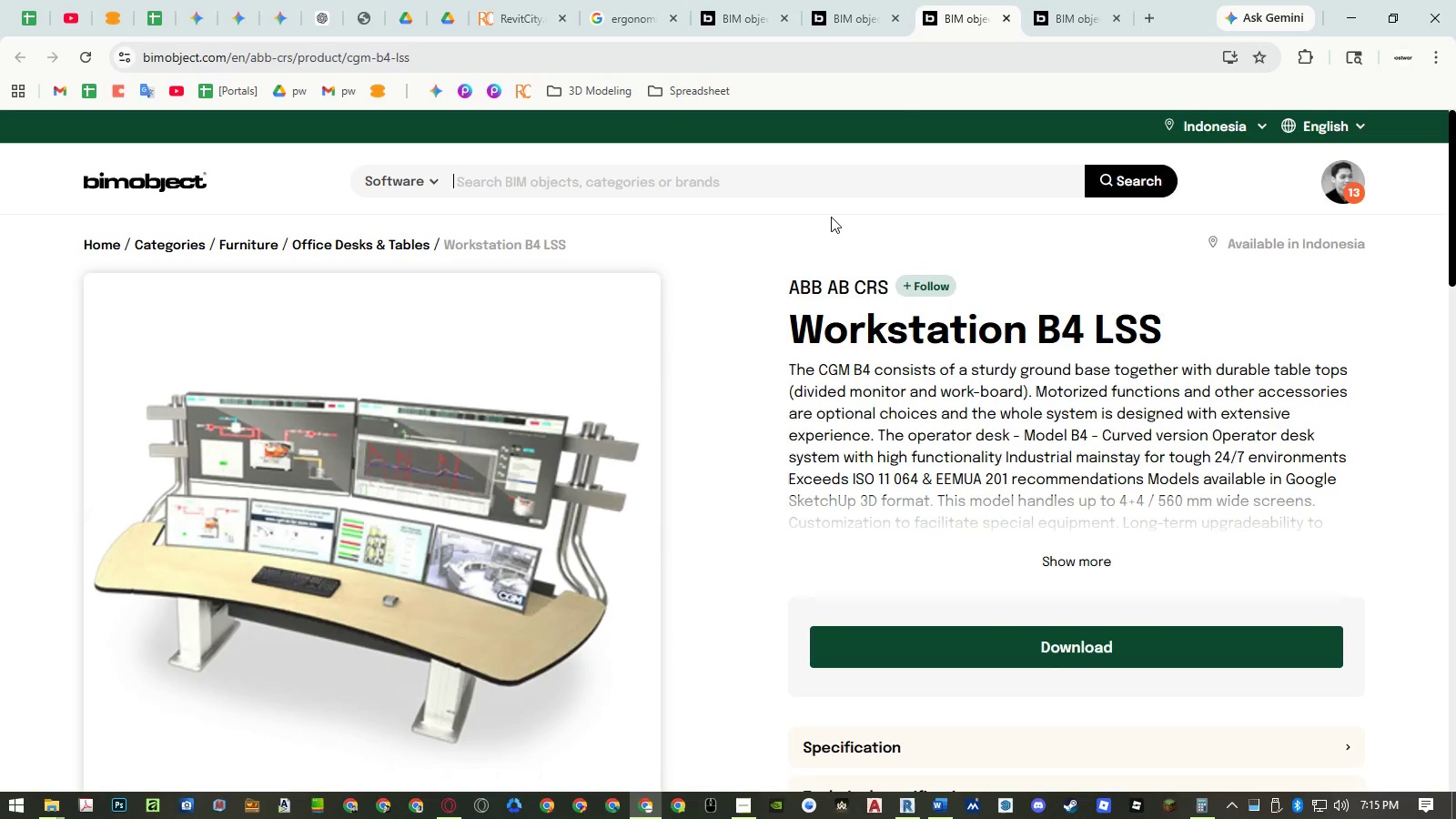 
left_click([1066, 20])
 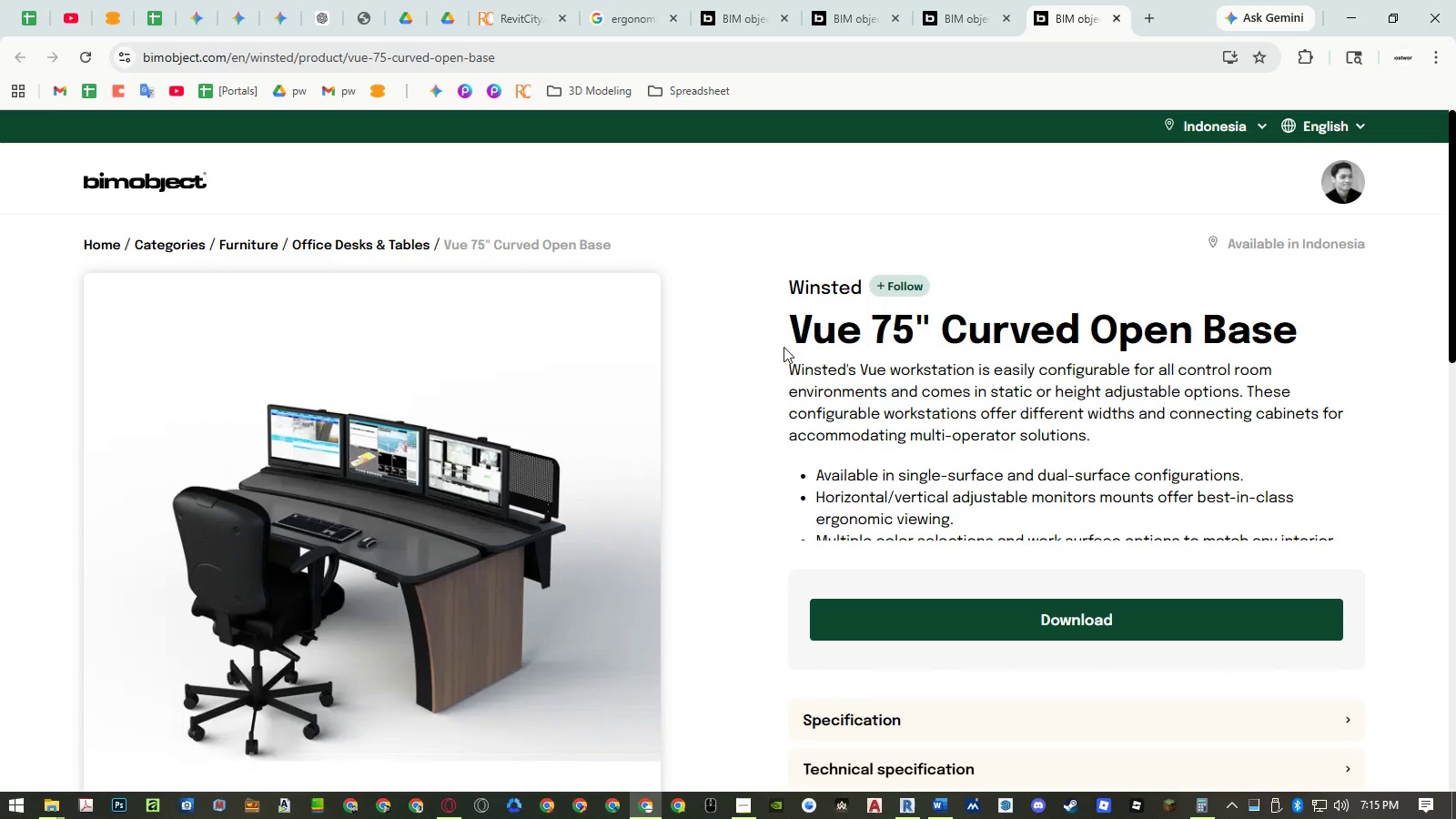 
wait(9.8)
 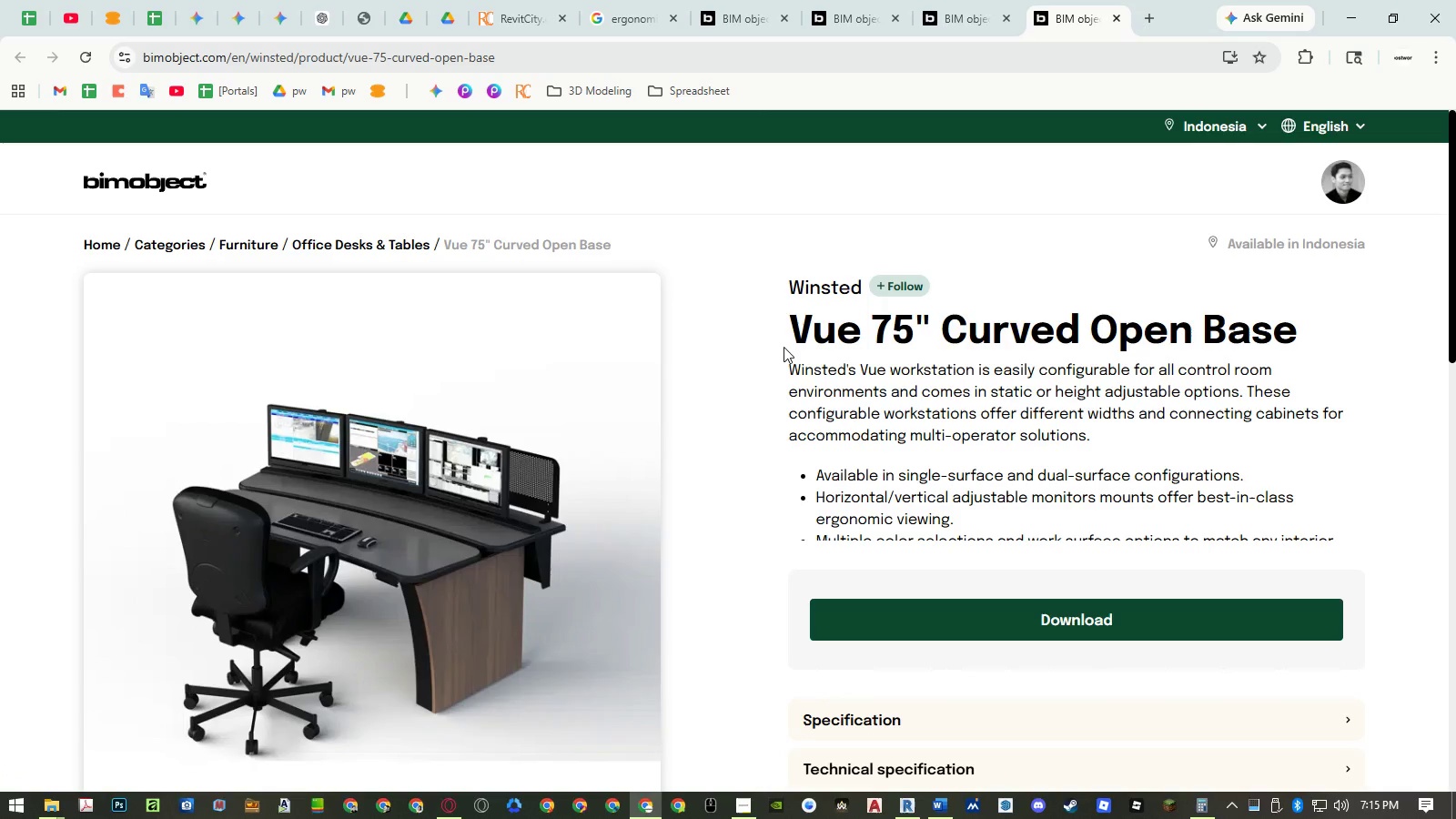 
scroll: coordinate [874, 305], scroll_direction: down, amount: 4.0
 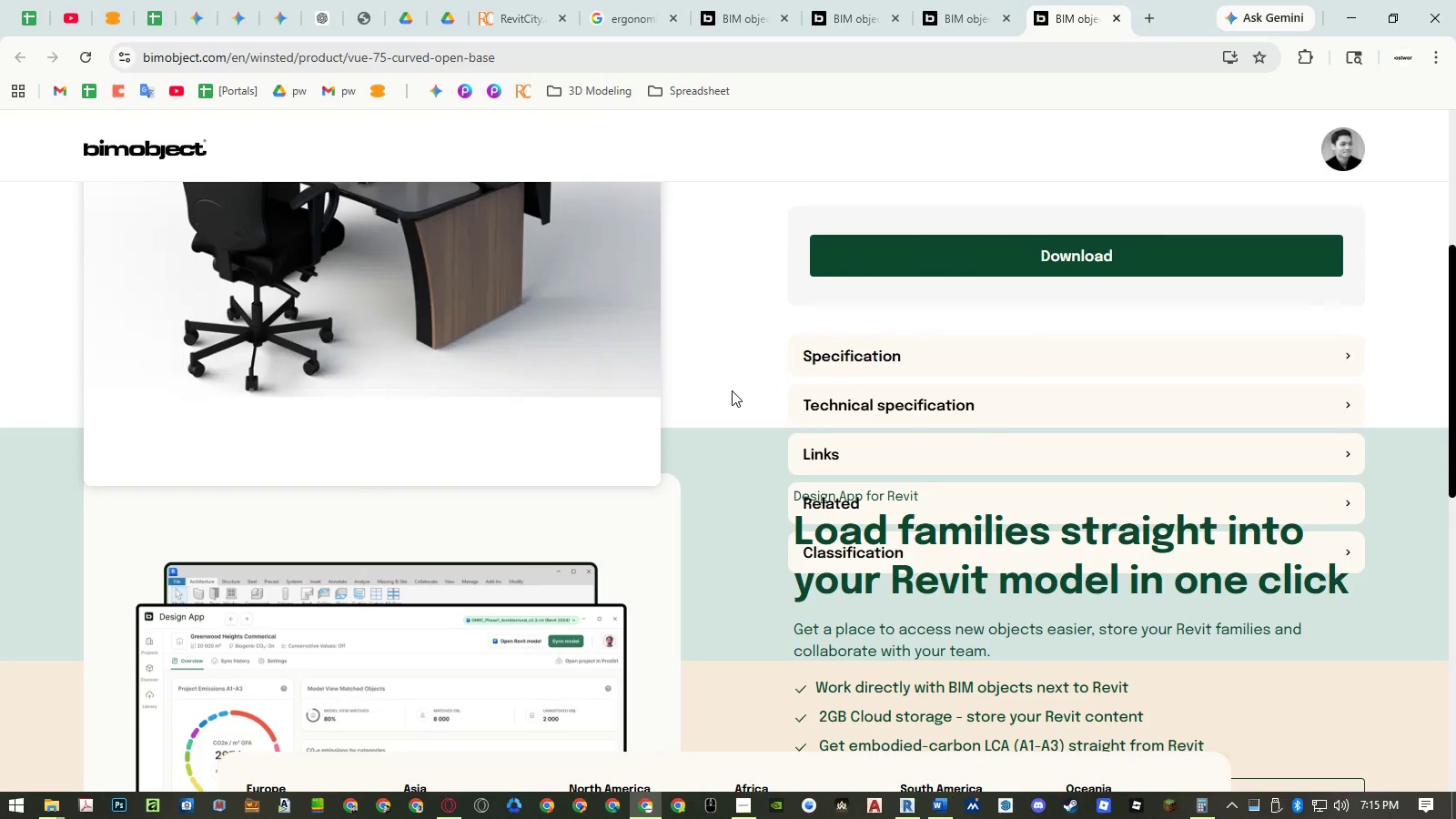 
scroll: coordinate [732, 390], scroll_direction: up, amount: 2.0
 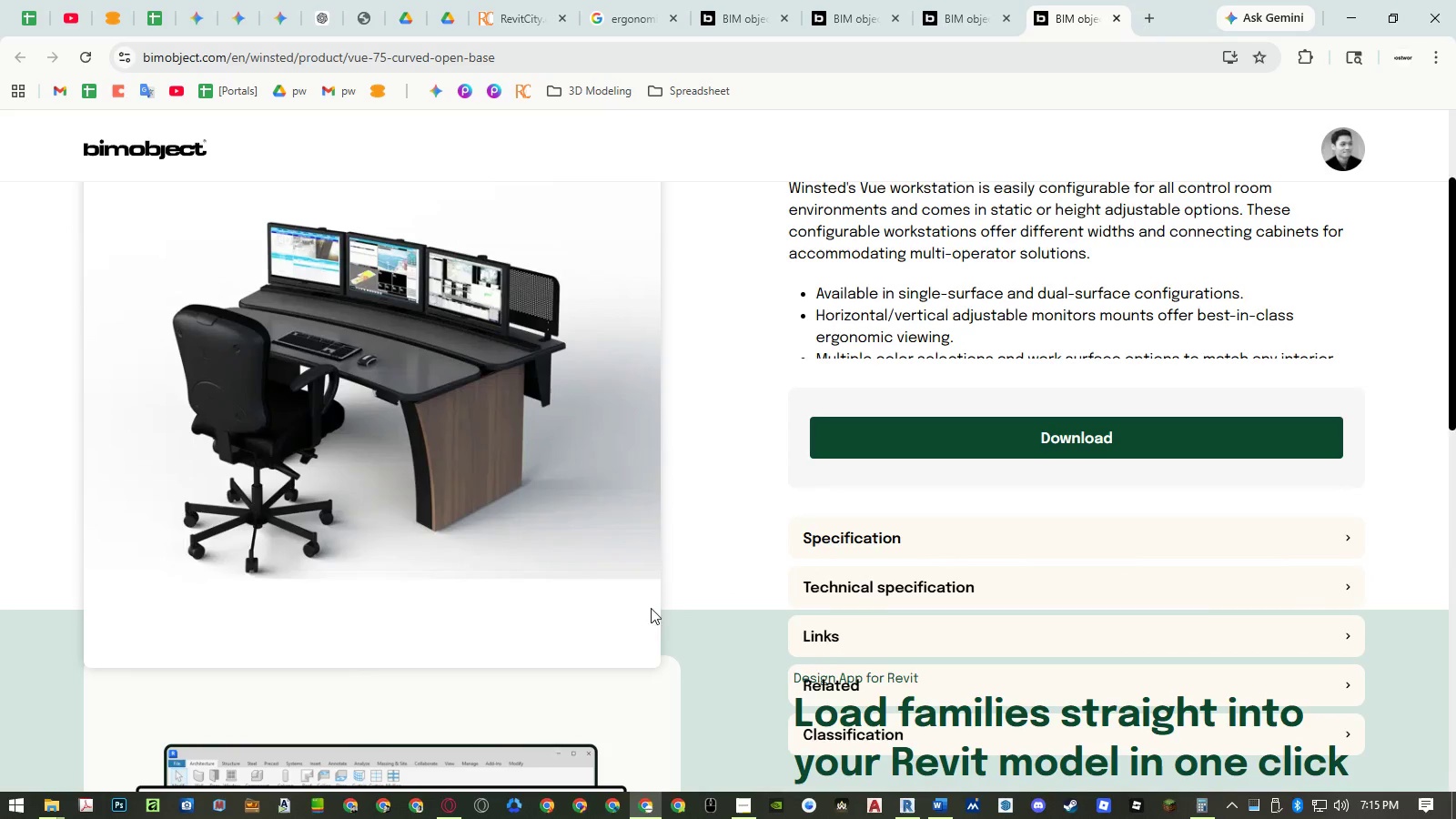 
scroll: coordinate [735, 551], scroll_direction: down, amount: 6.0
 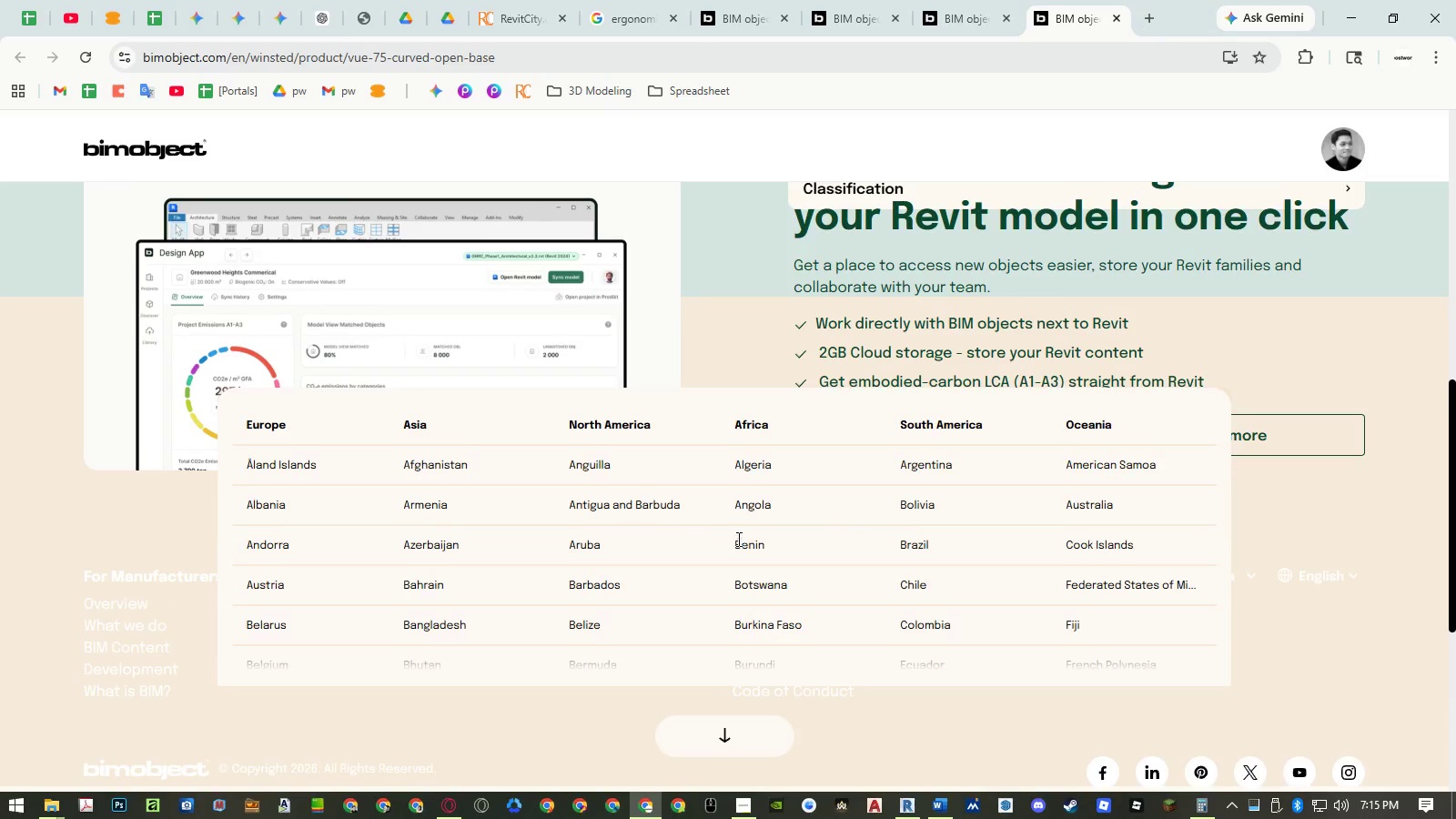 
scroll: coordinate [945, 375], scroll_direction: up, amount: 9.0
 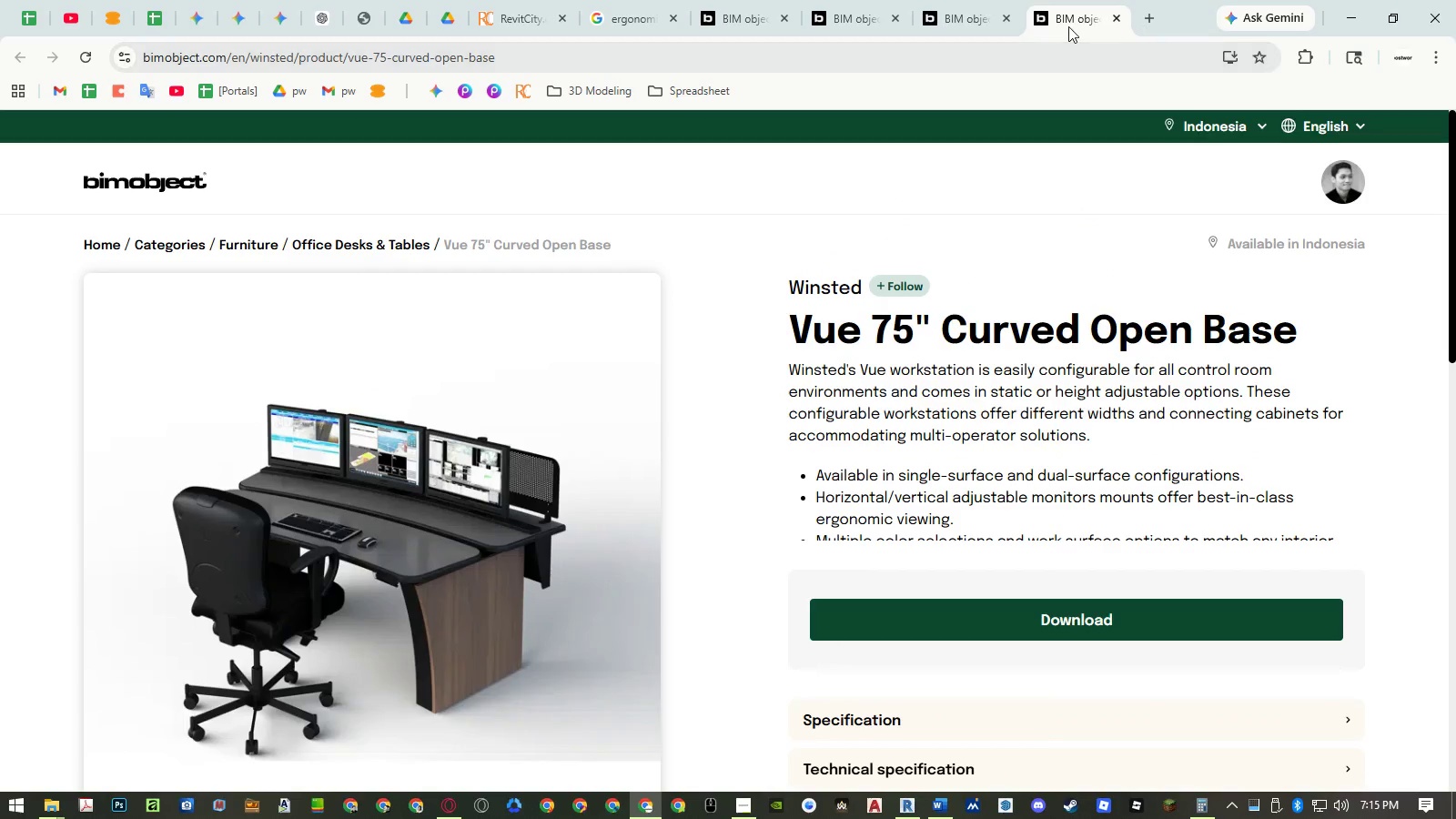 
middle_click([1068, 25])
 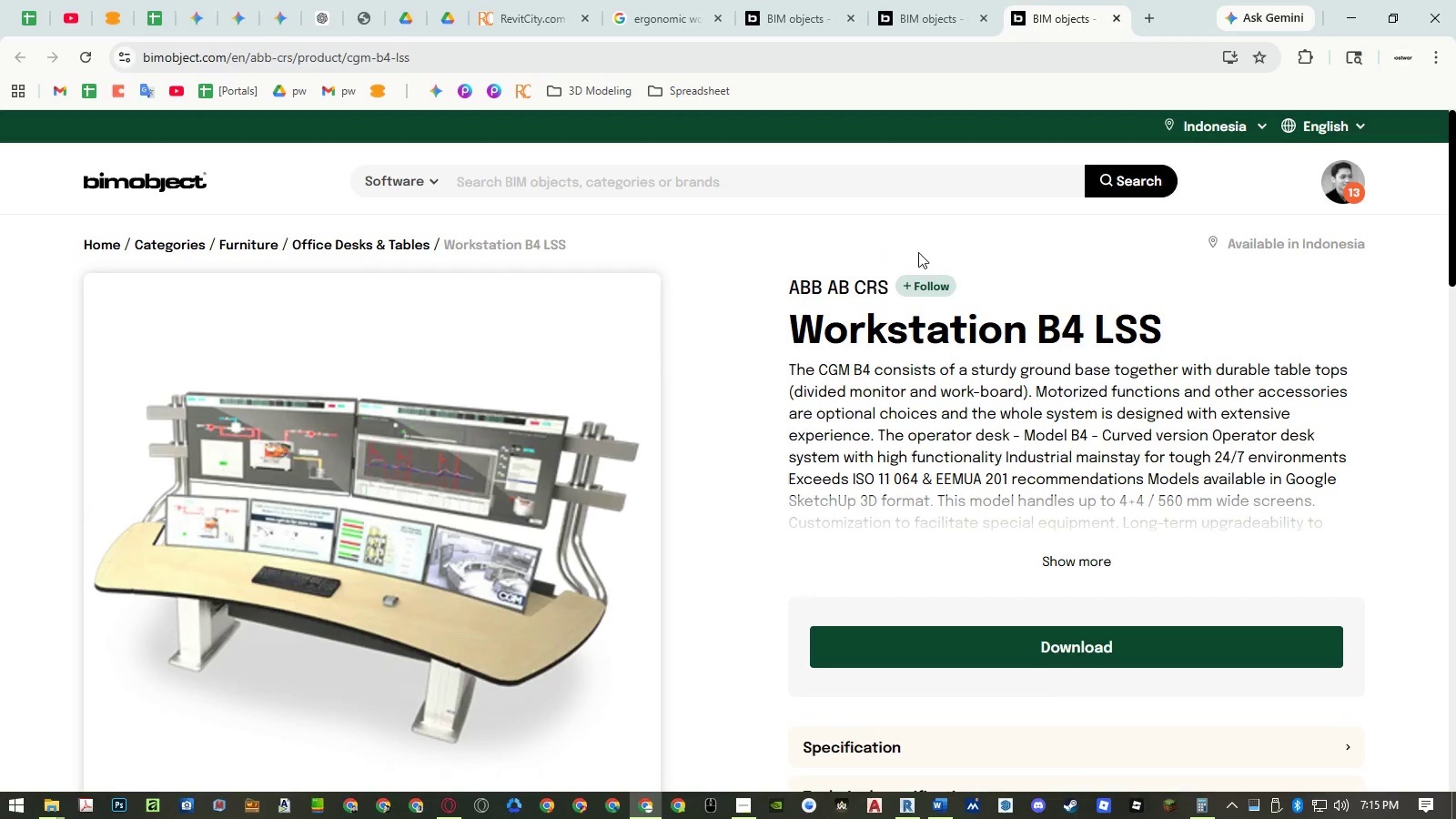 
scroll: coordinate [777, 359], scroll_direction: down, amount: 5.0
 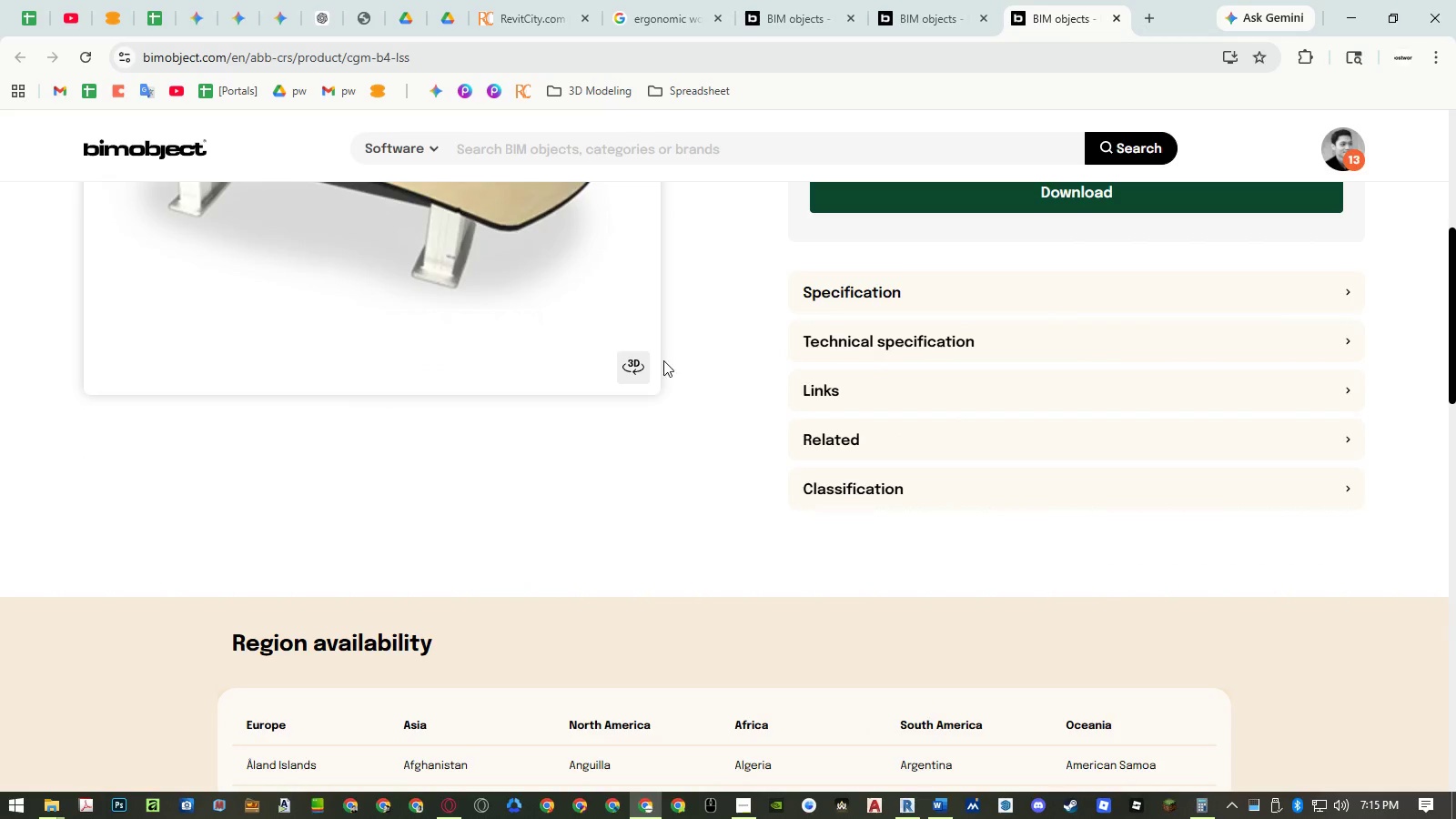 
left_click([627, 364])
 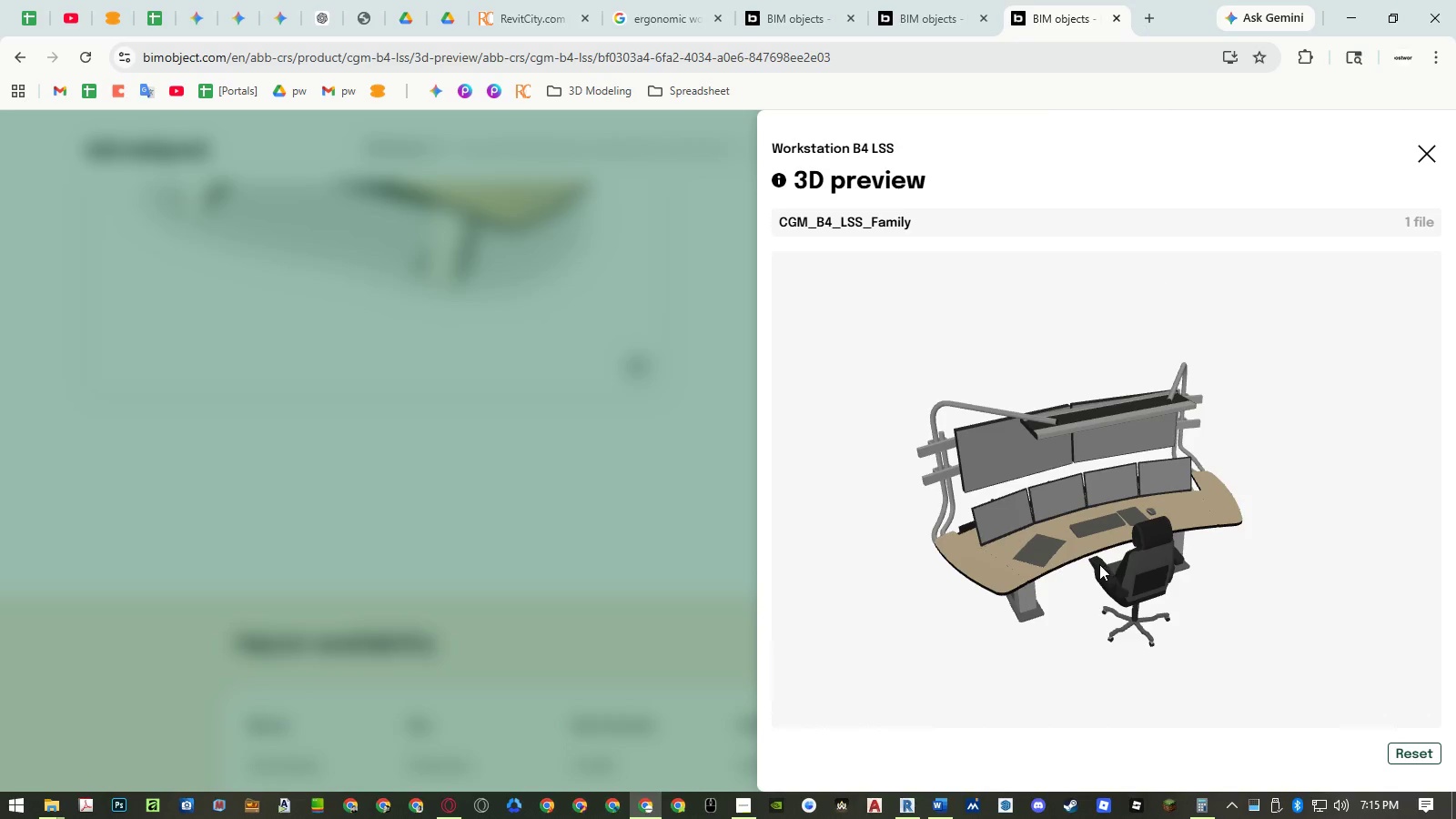 
left_click_drag(start_coordinate=[1089, 527], to_coordinate=[1046, 551])
 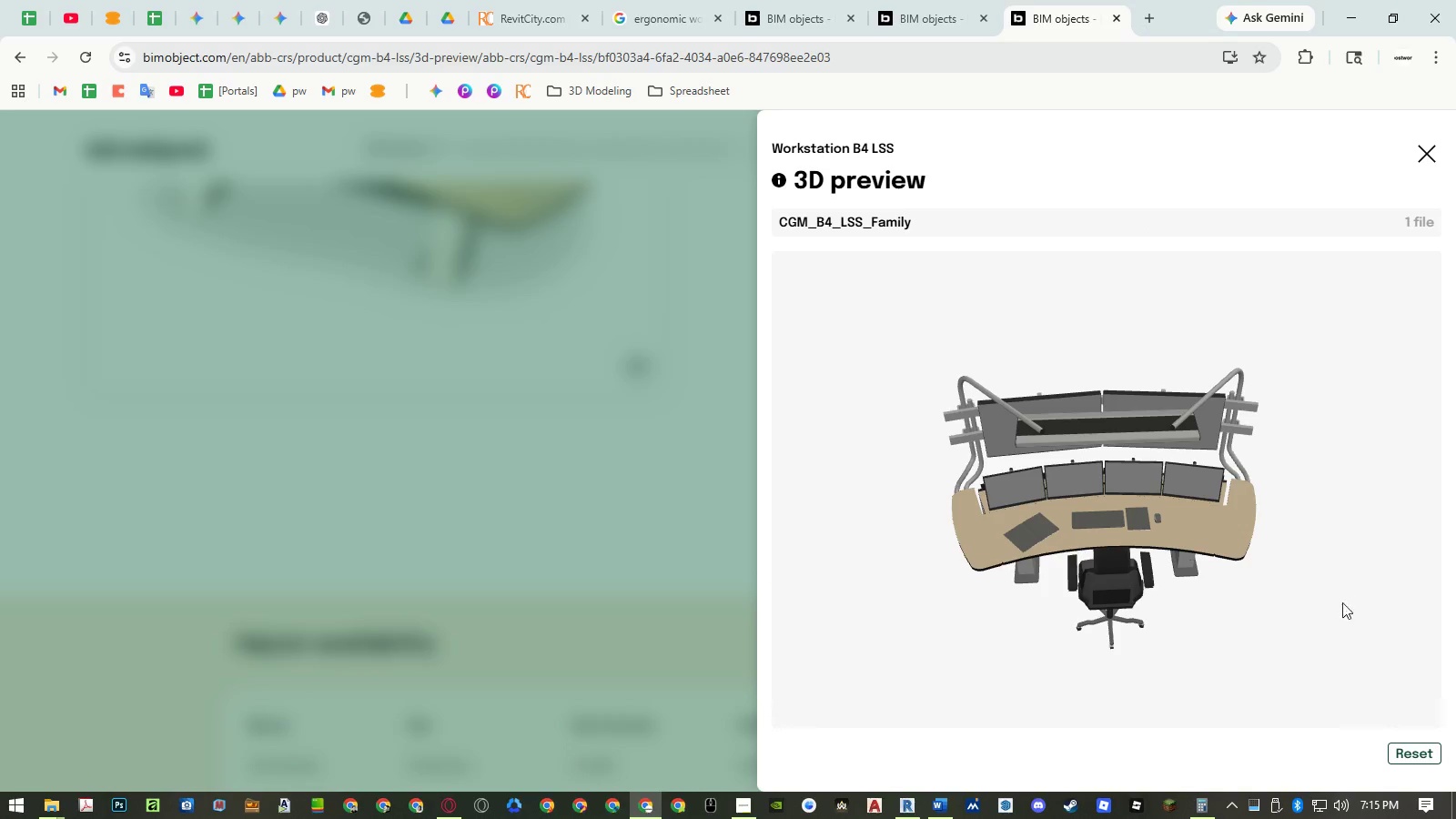 
left_click([1411, 752])
 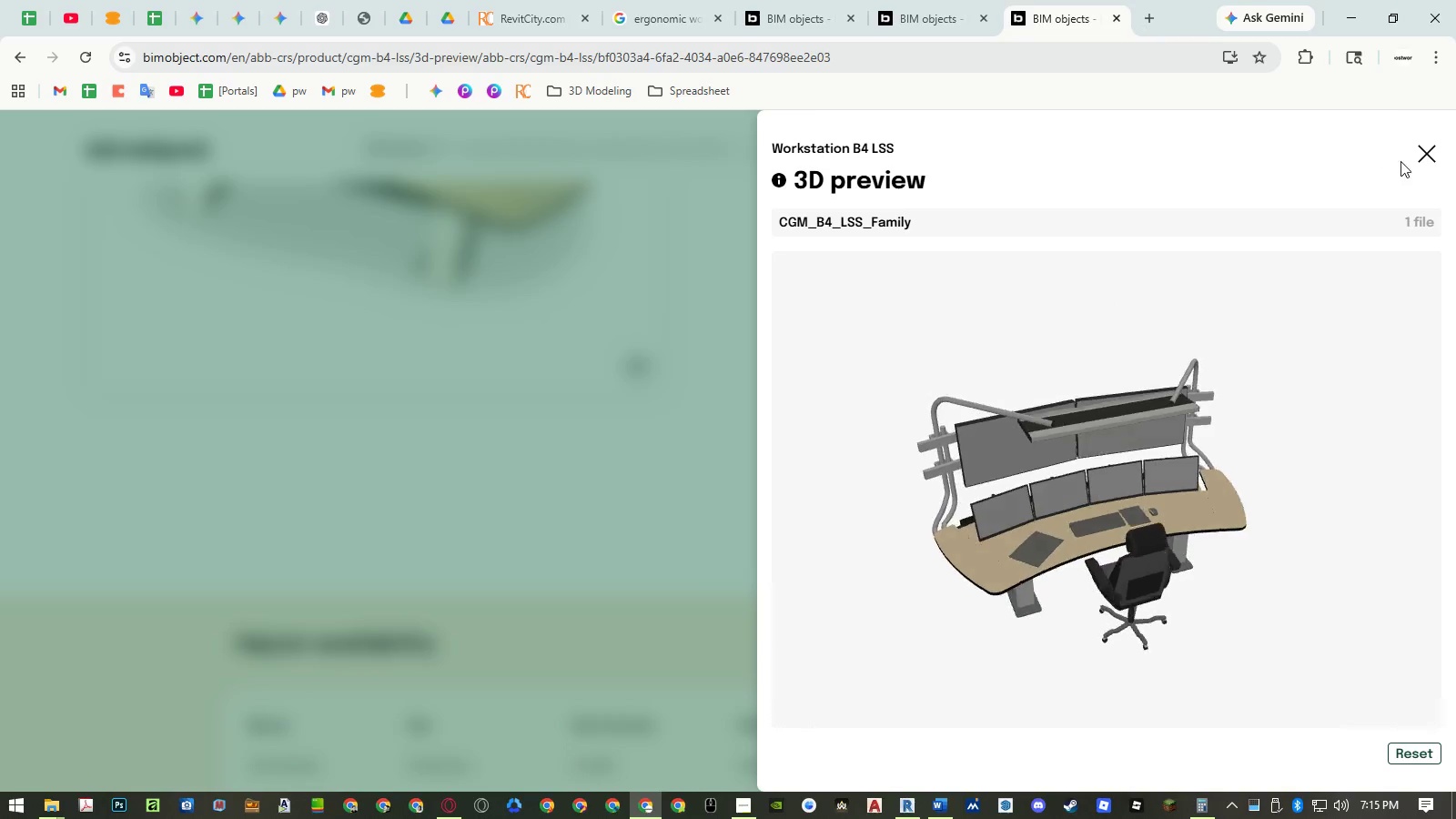 
left_click([1424, 155])
 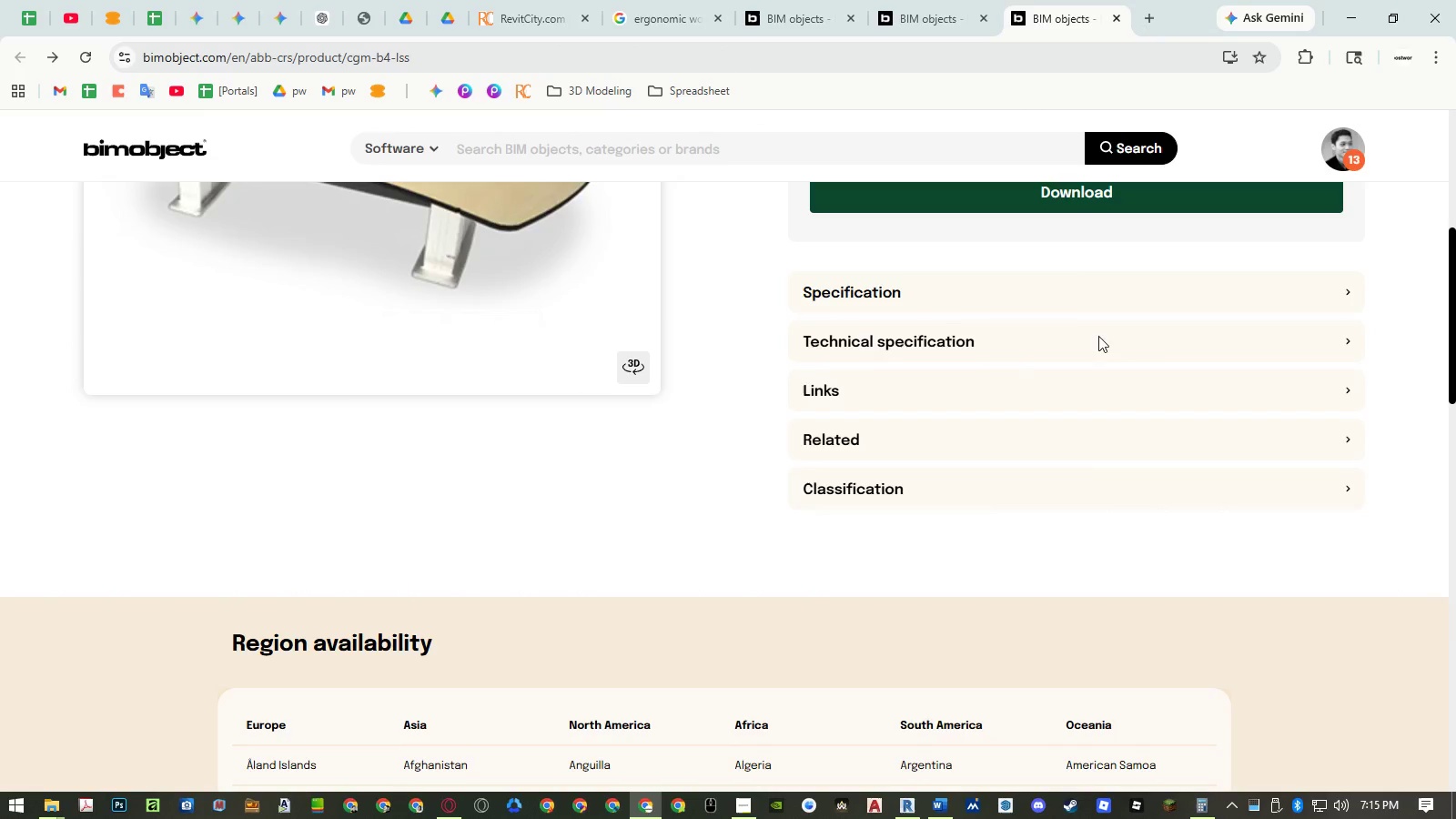 
scroll: coordinate [1085, 284], scroll_direction: up, amount: 3.0
 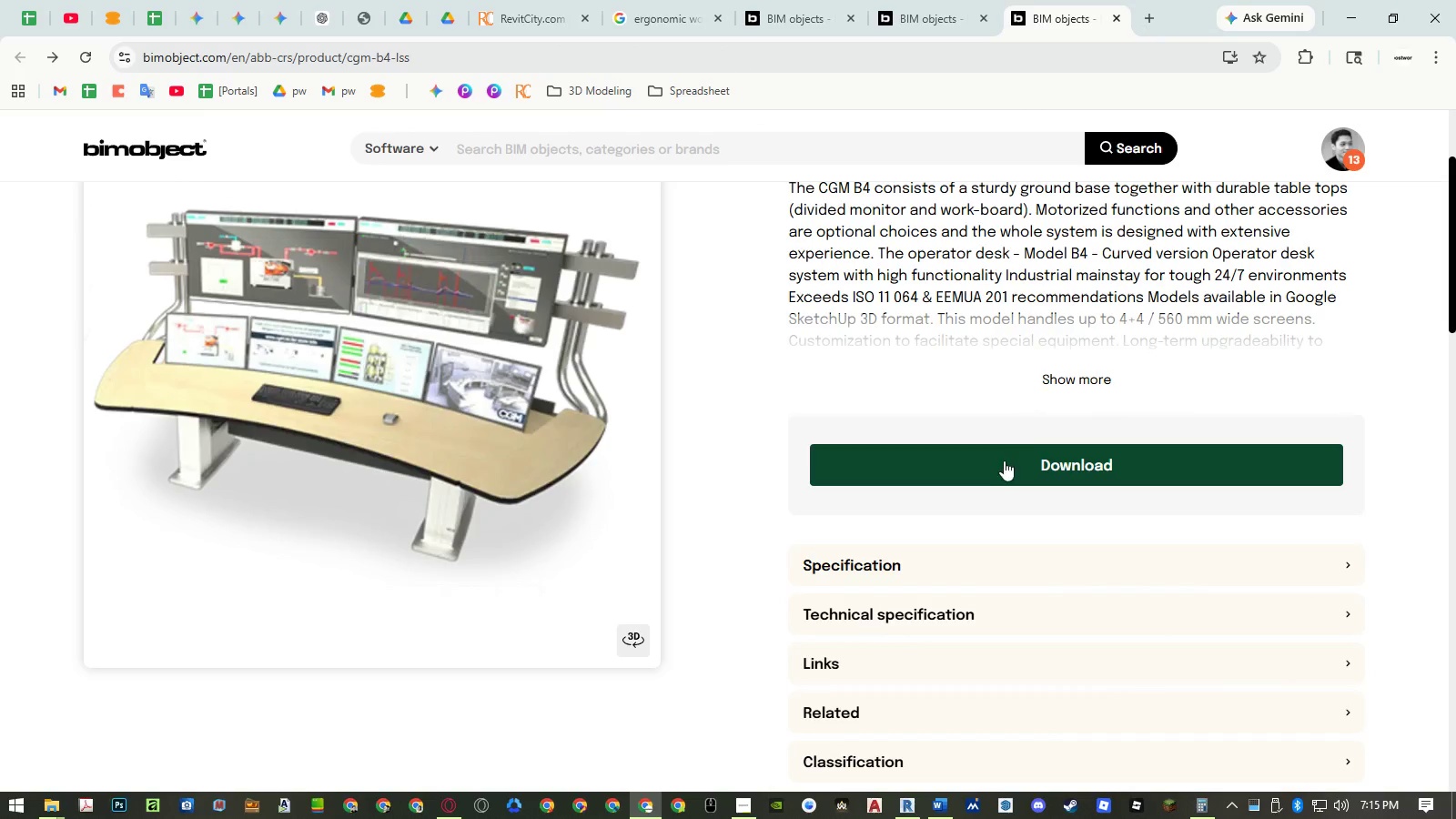 
left_click([1004, 467])
 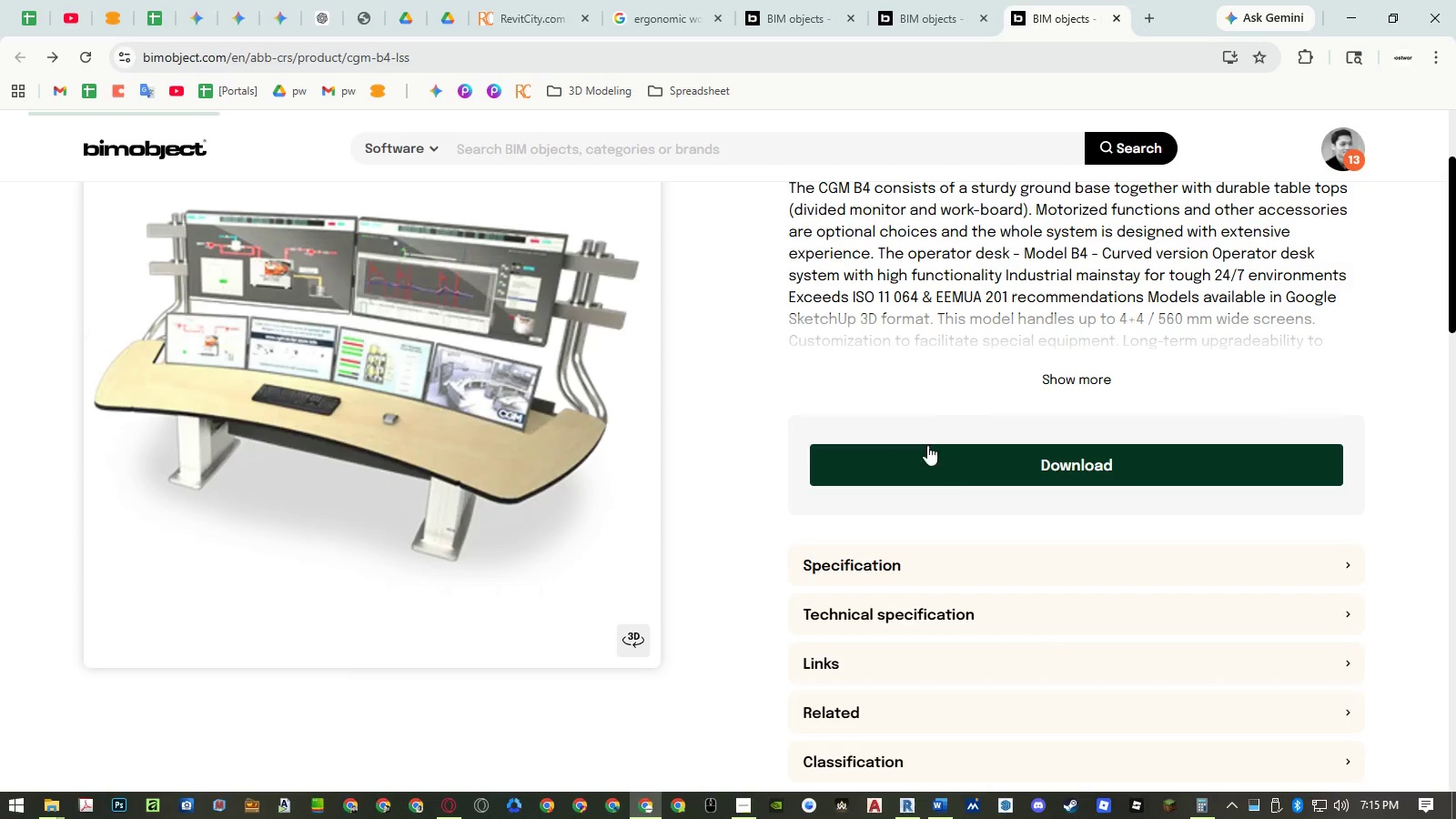 
mouse_move([827, 393])
 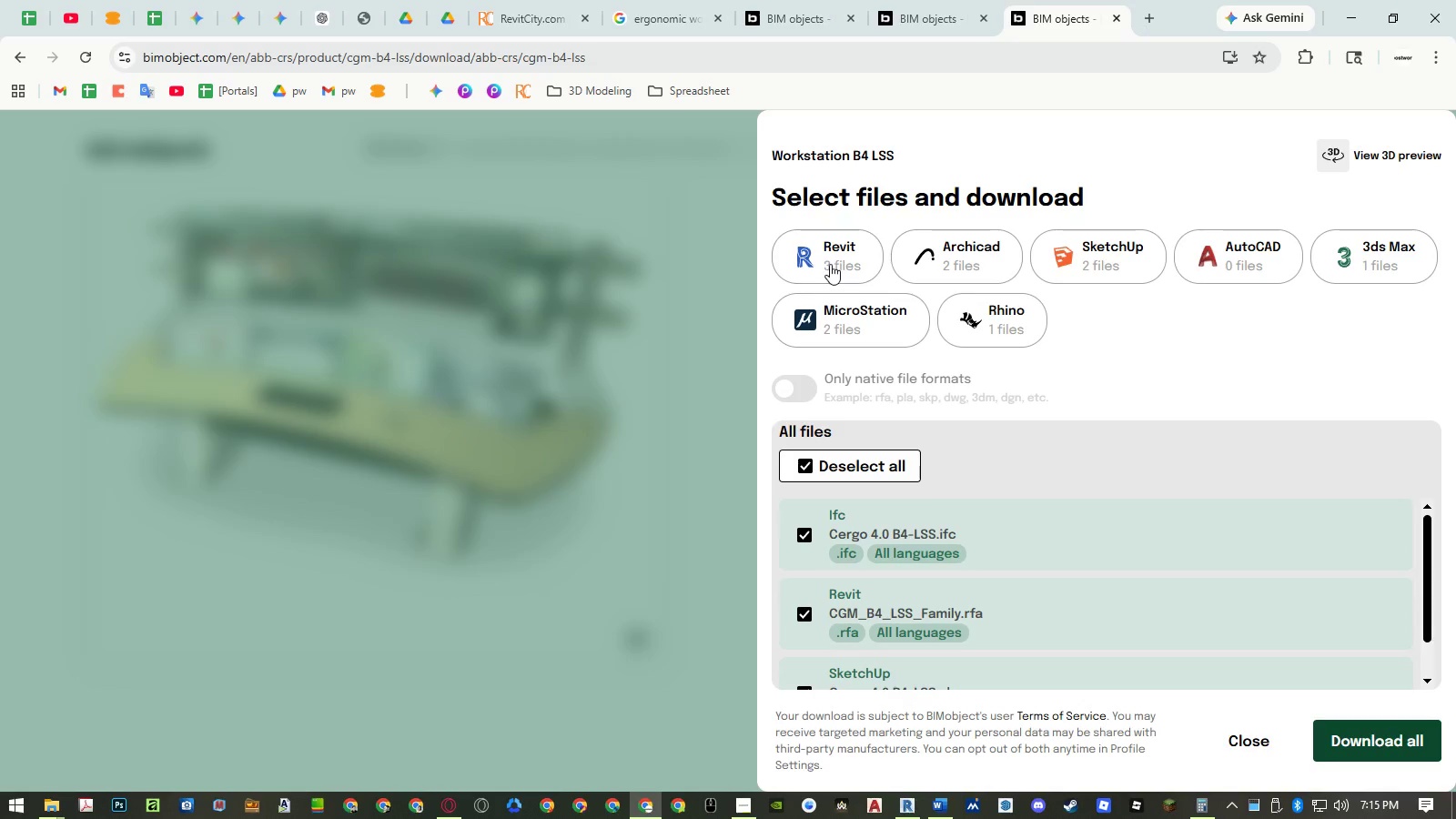 
left_click([830, 264])
 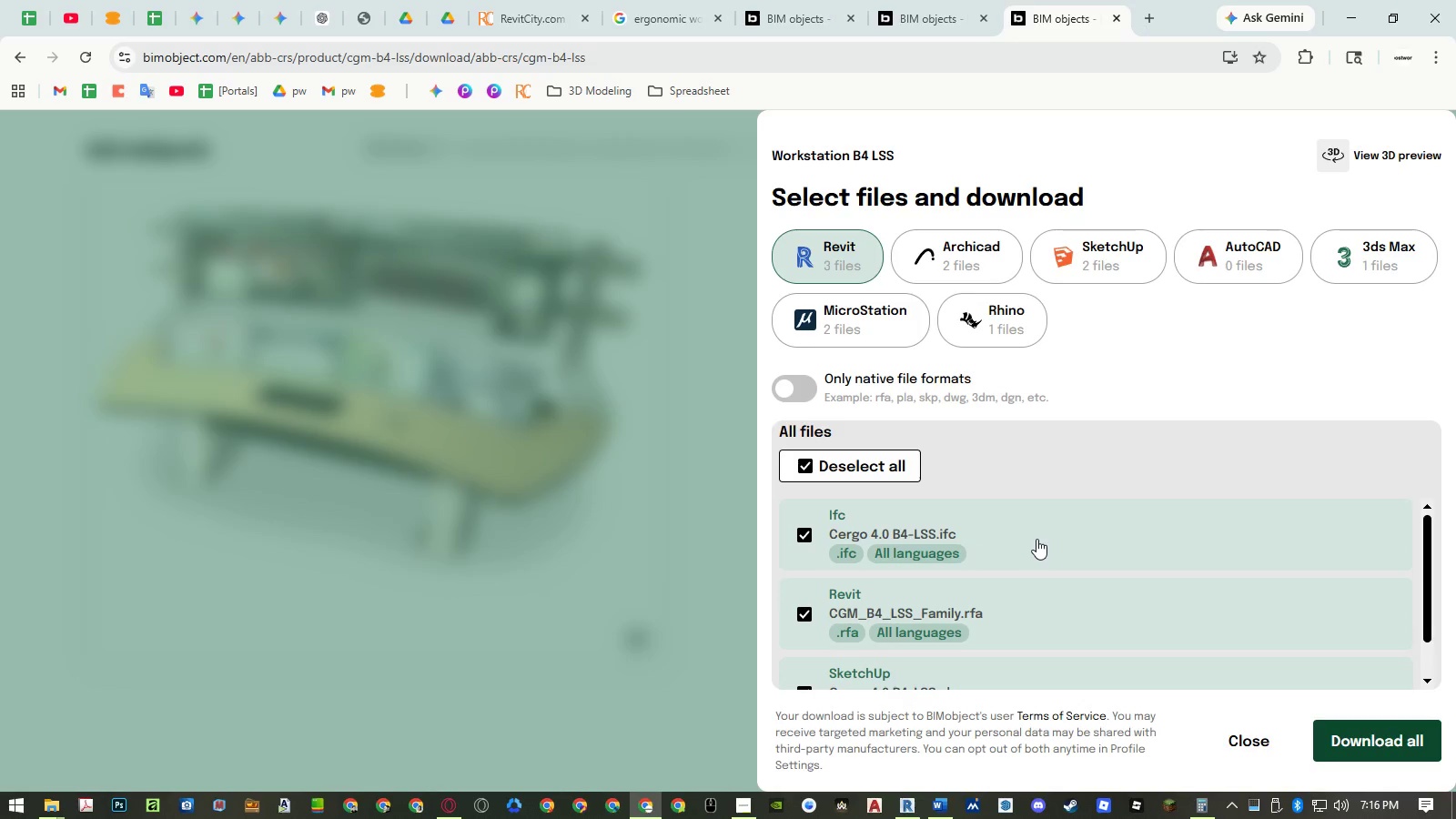 
left_click([1036, 539])
 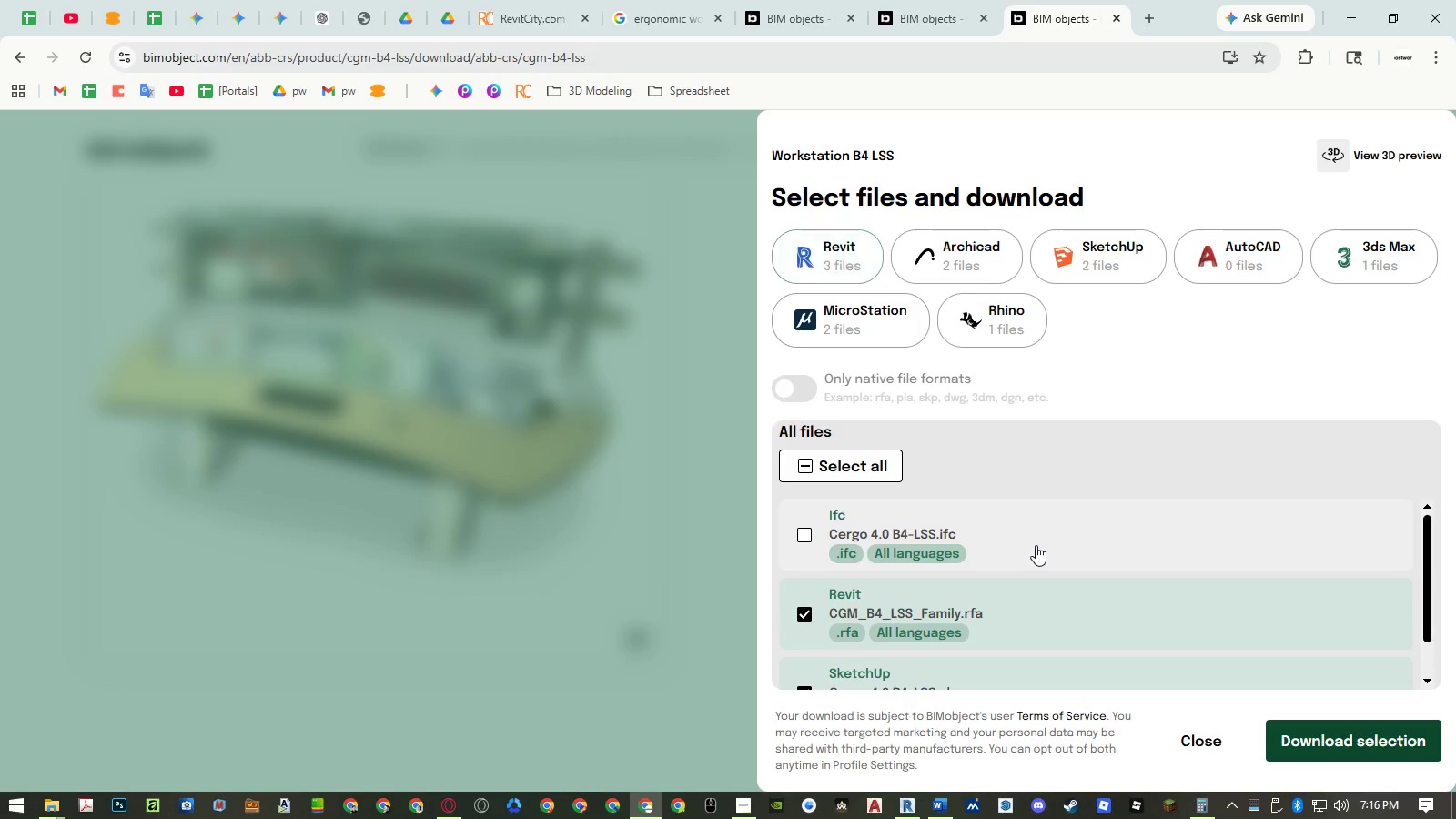 
scroll: coordinate [1036, 546], scroll_direction: down, amount: 2.0
 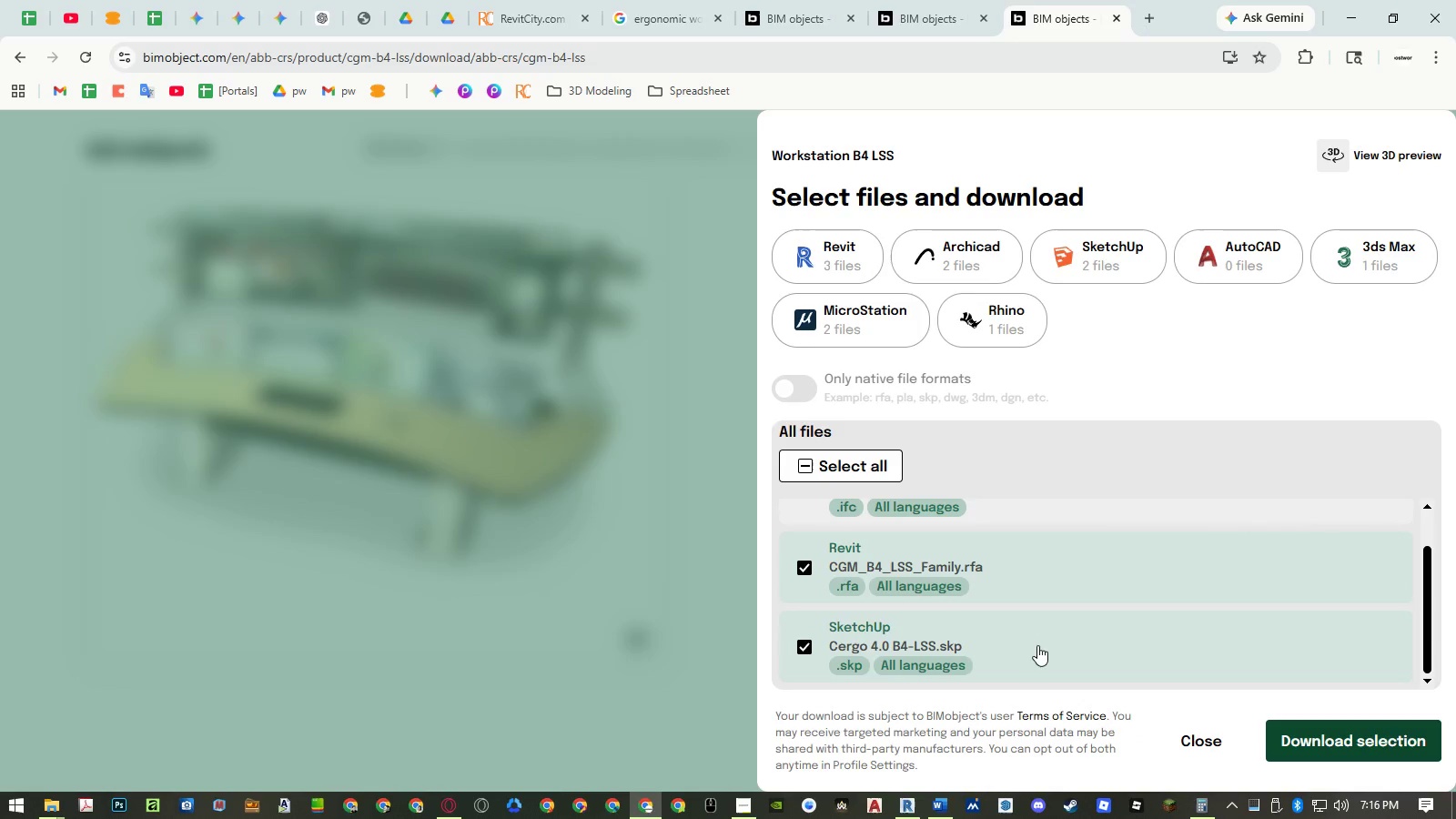 
left_click([1037, 646])
 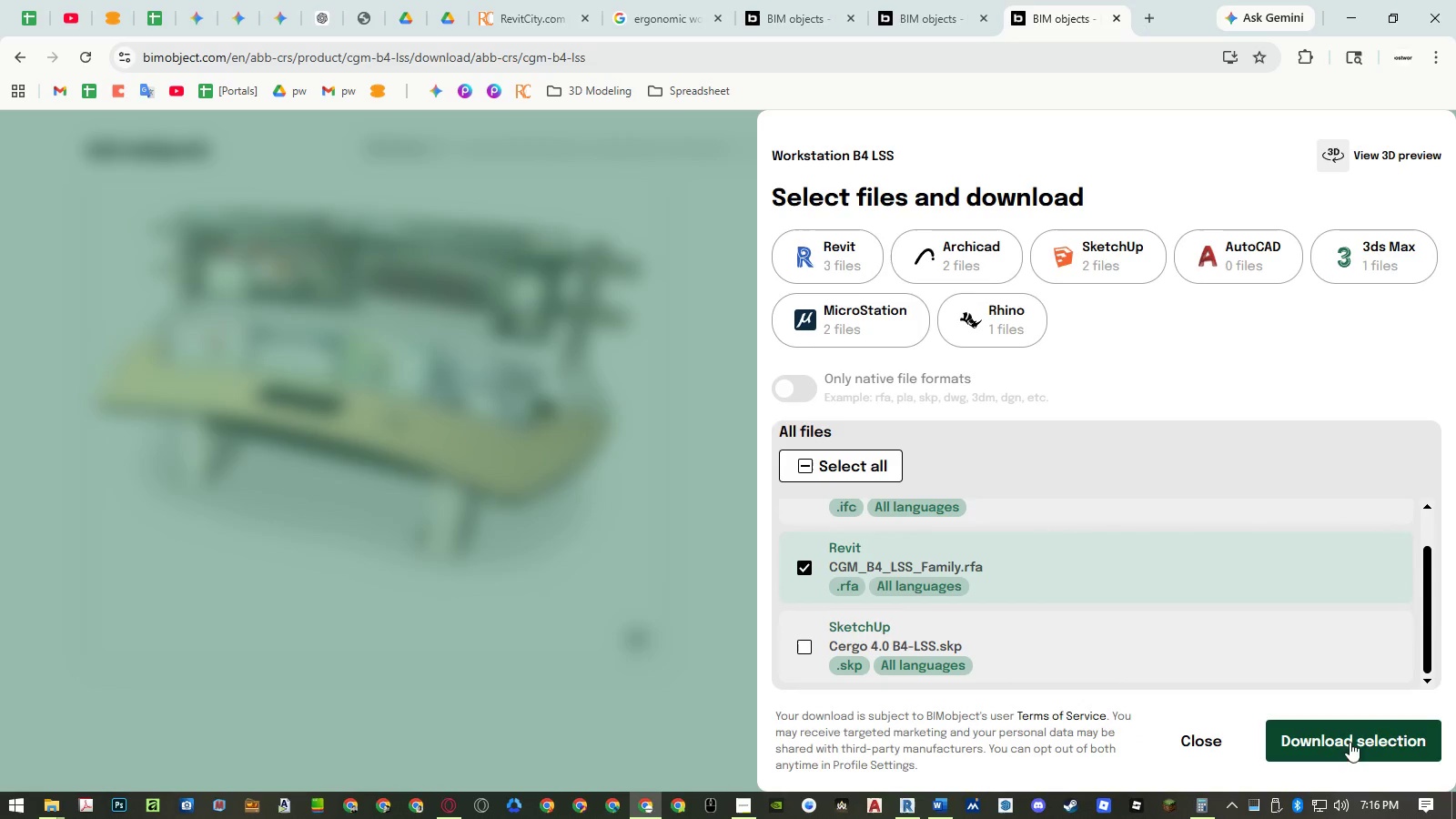 
left_click([1359, 744])
 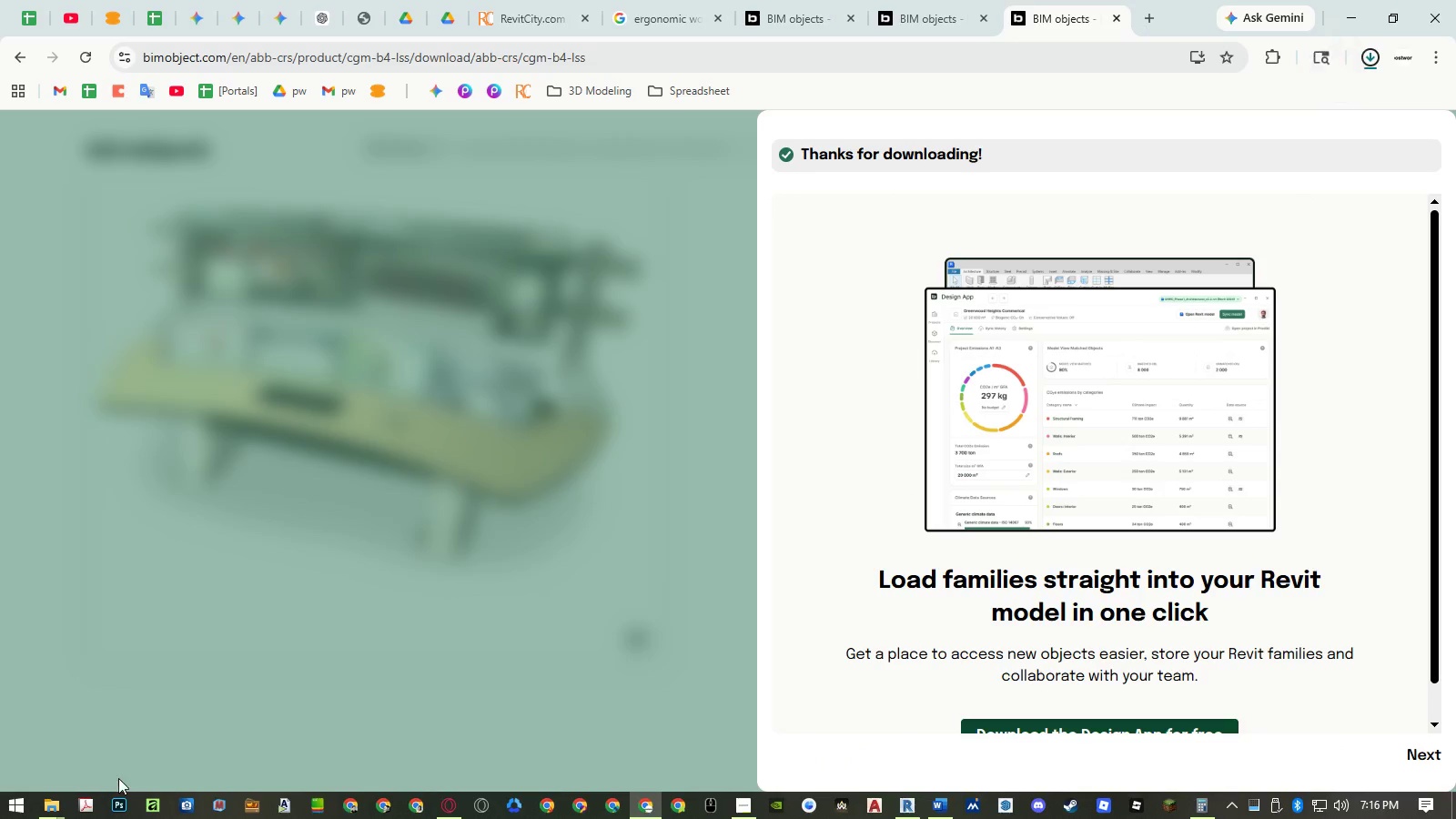 
left_click([55, 806])
 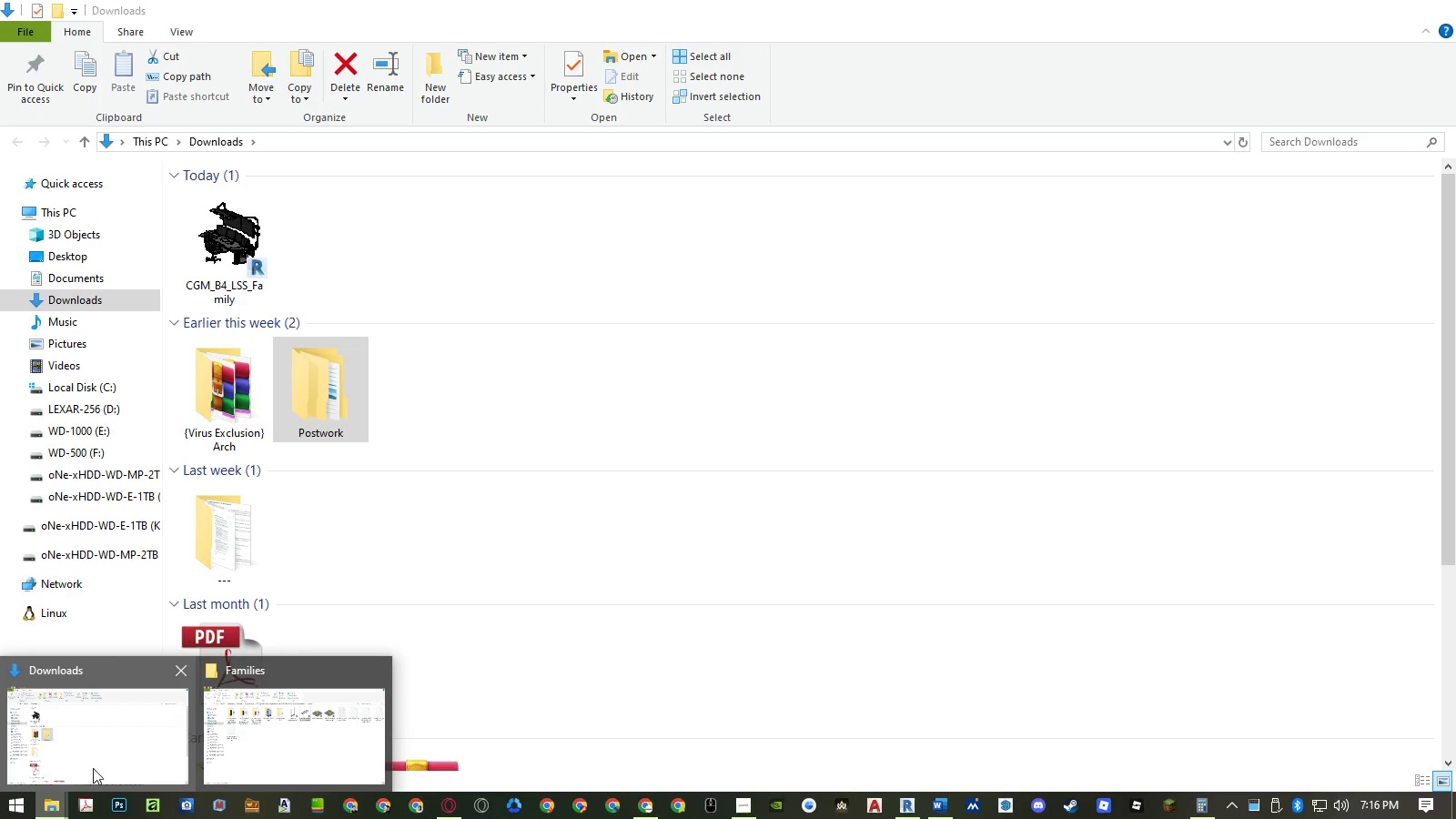 
left_click([93, 768])
 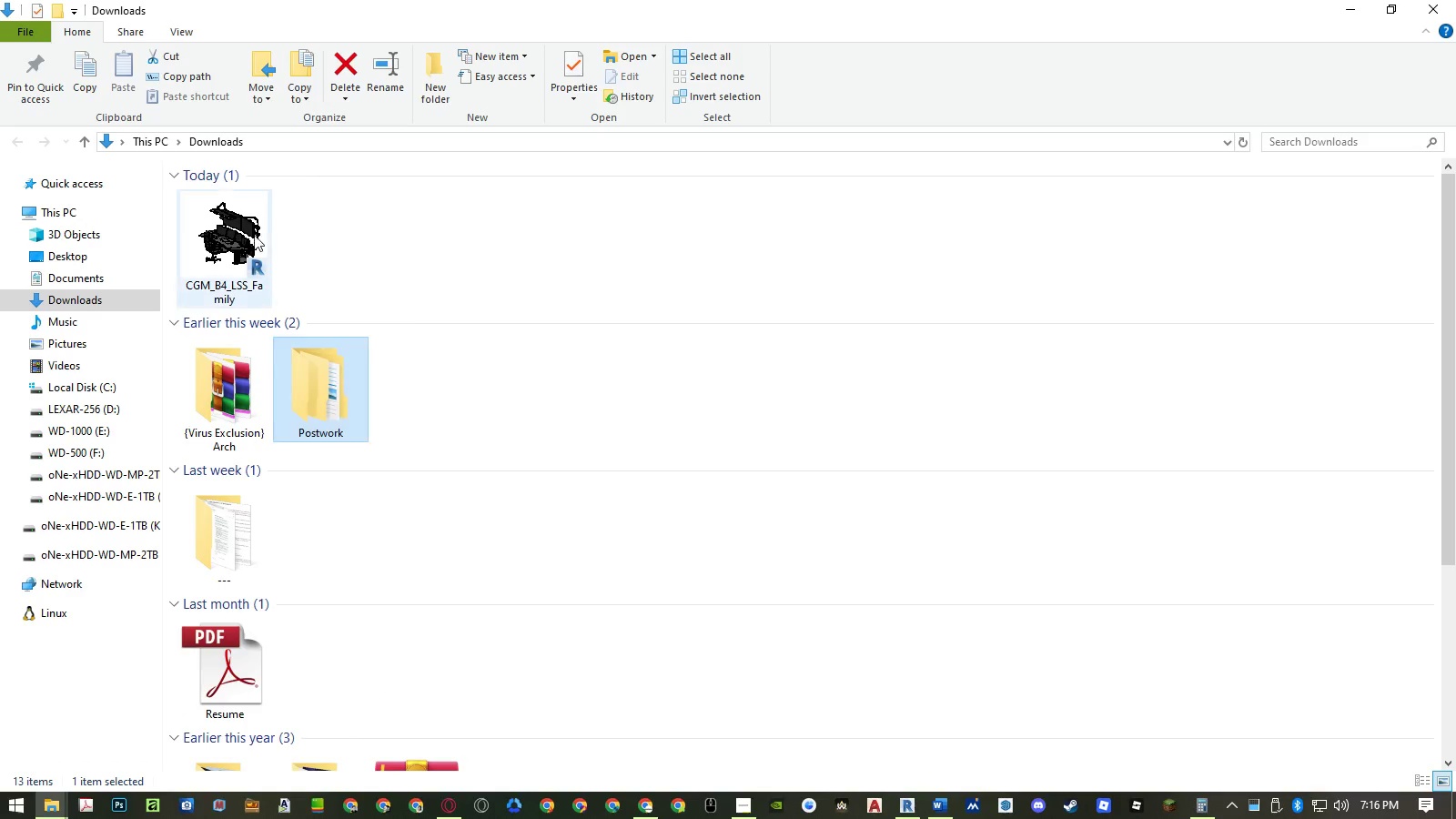 
left_click([253, 235])
 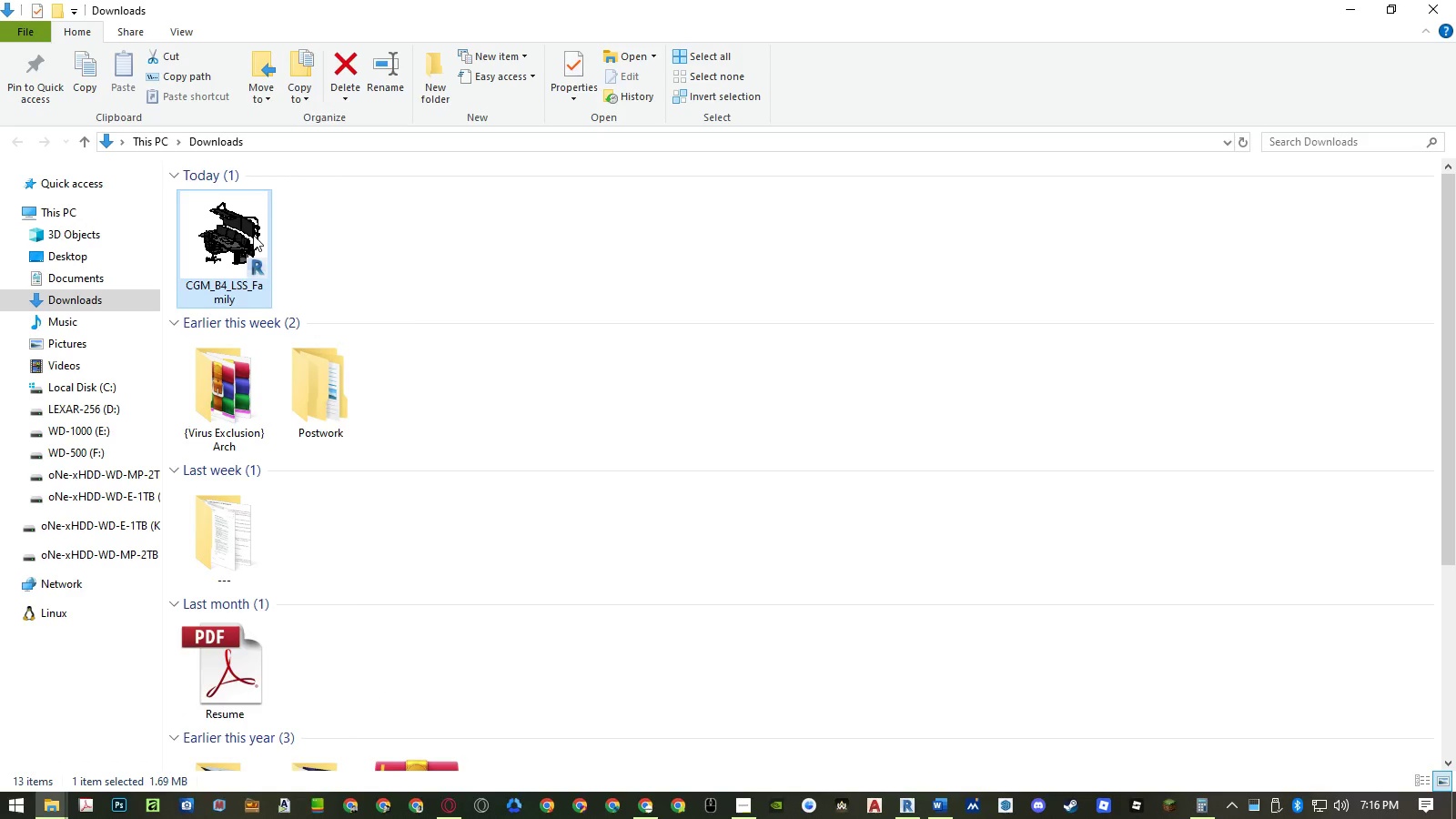 
right_click([253, 235])
 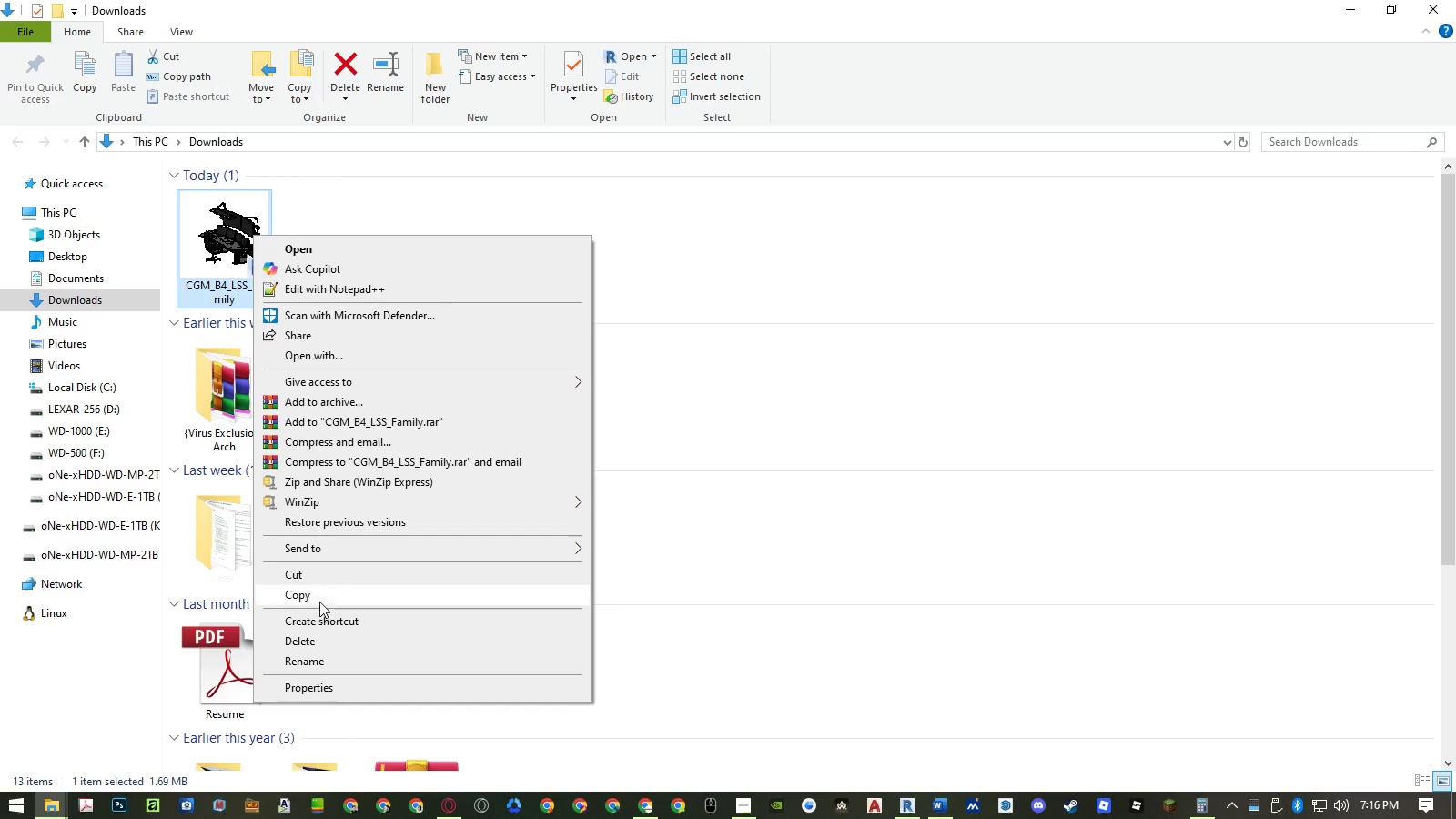 
left_click([321, 579])
 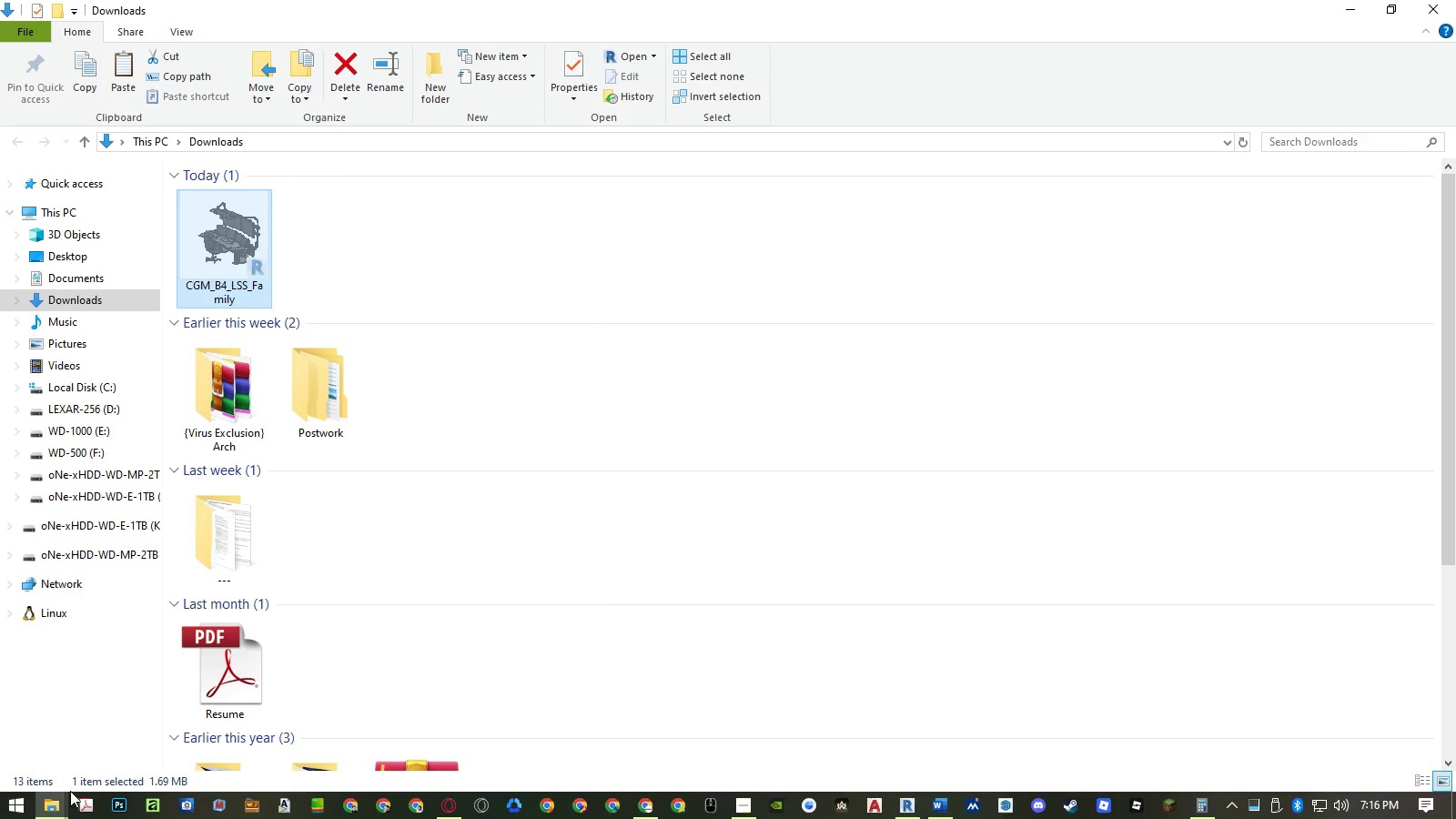 
left_click([57, 798])
 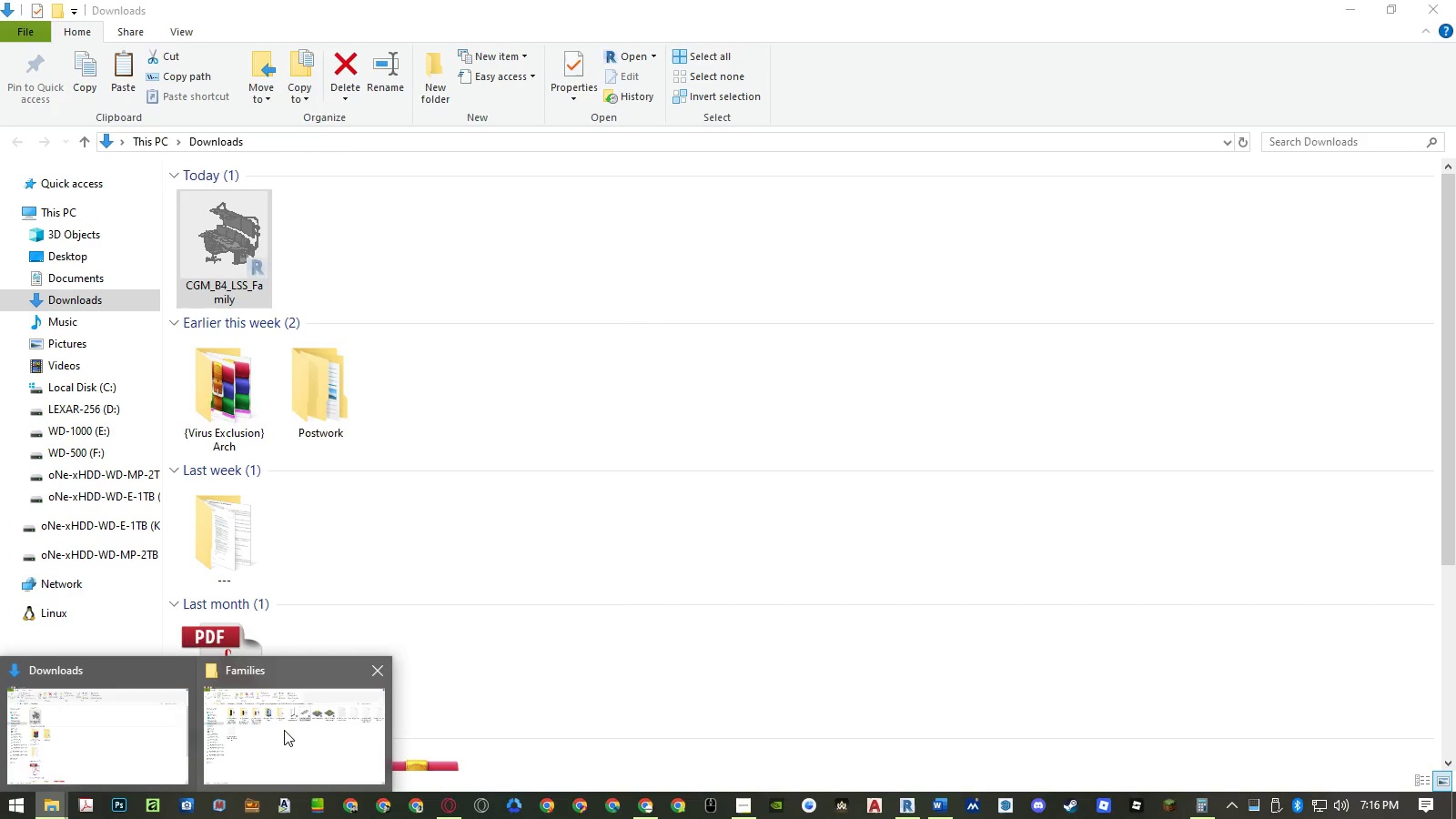 
left_click([284, 730])
 